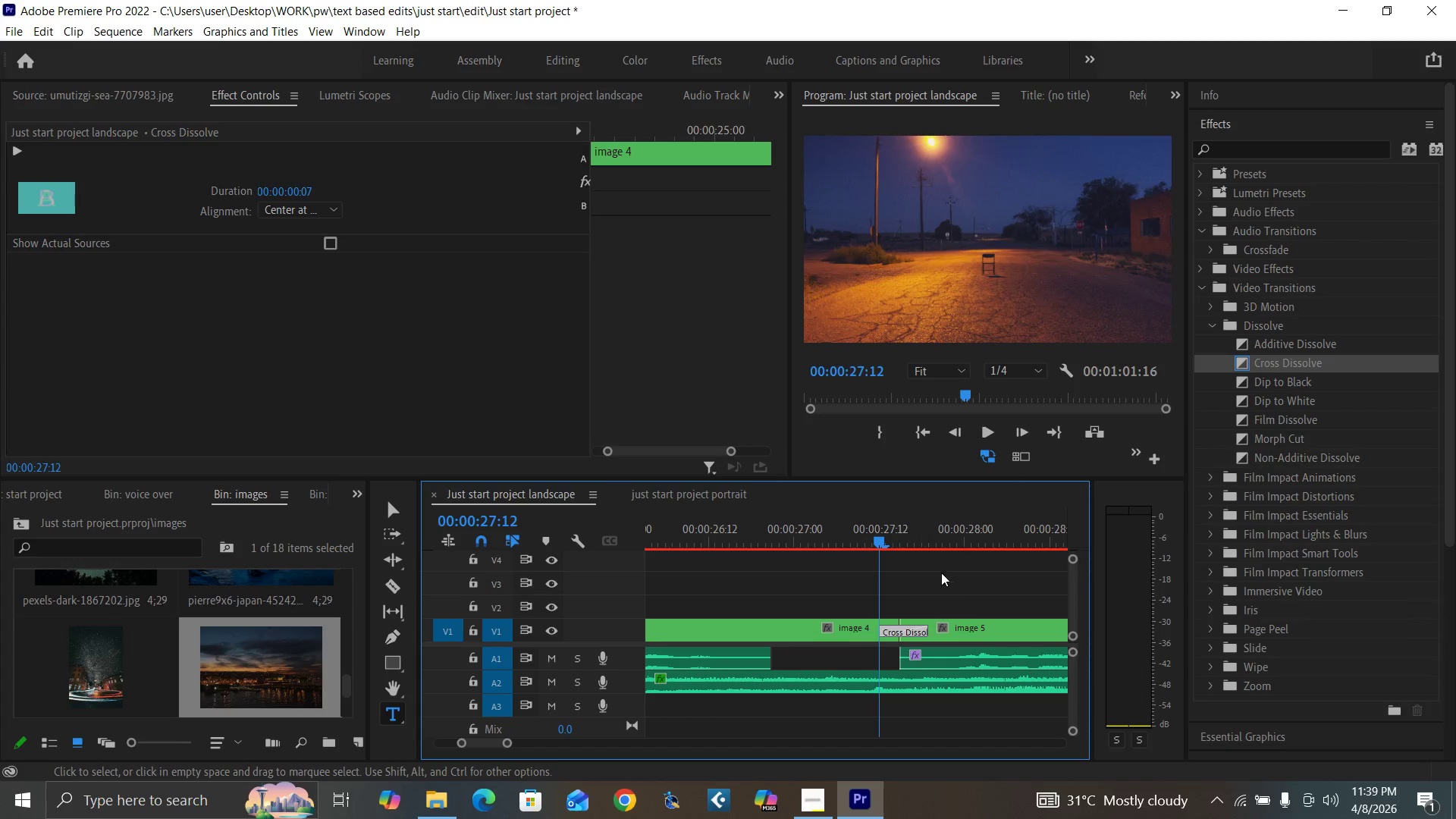 
key(ArrowRight)
 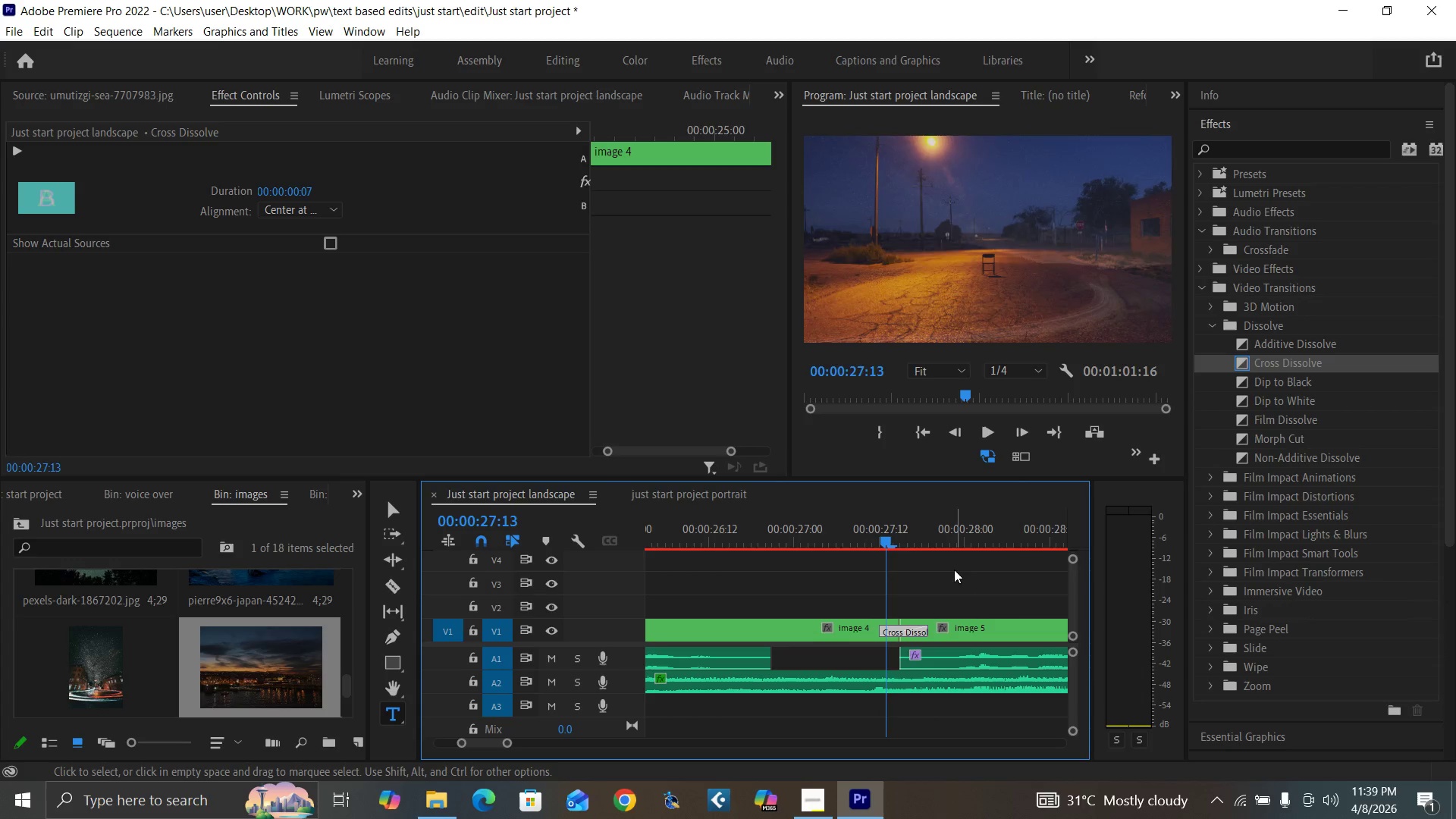 
key(ArrowRight)
 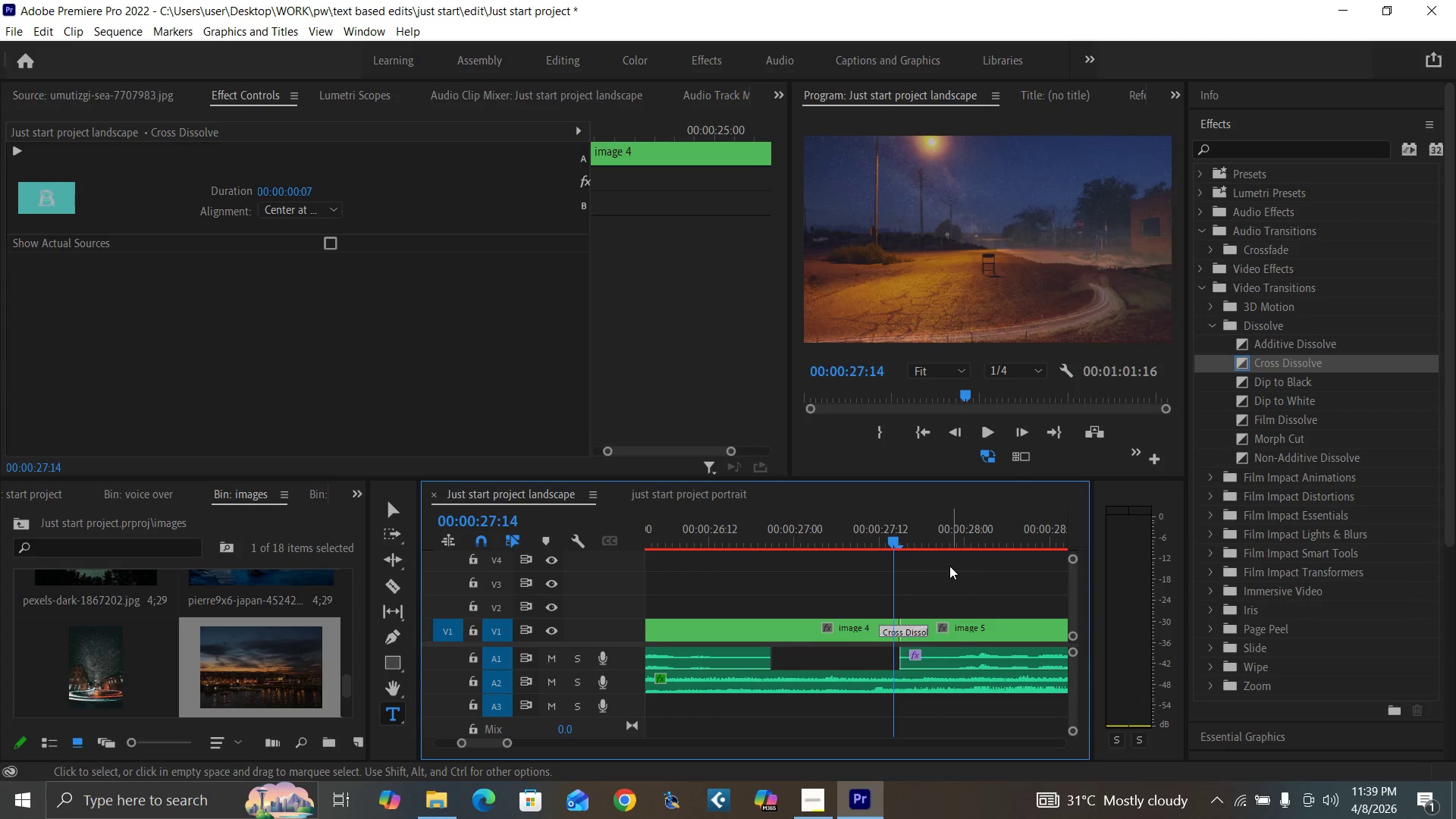 
key(ArrowRight)
 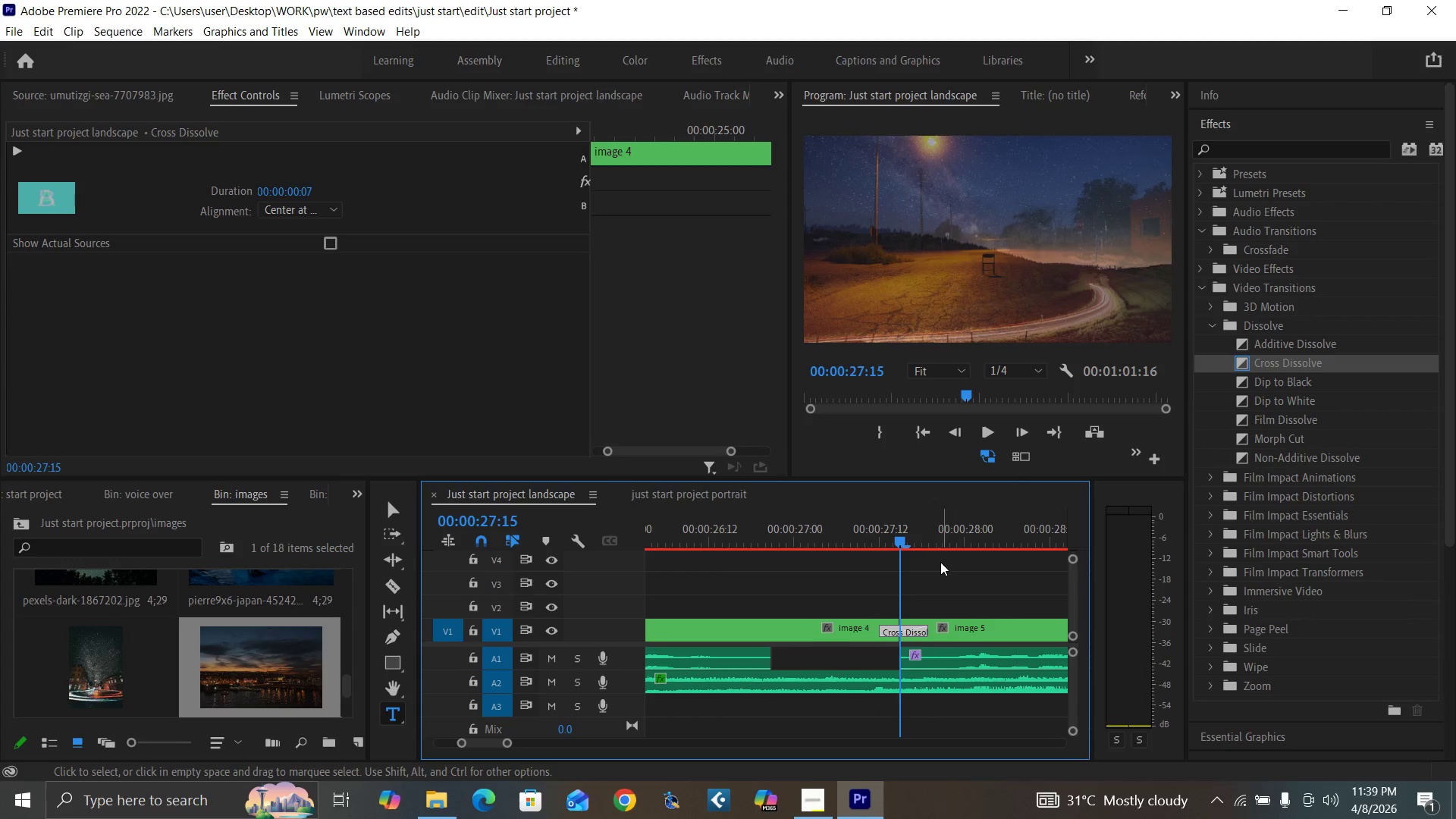 
key(ArrowRight)
 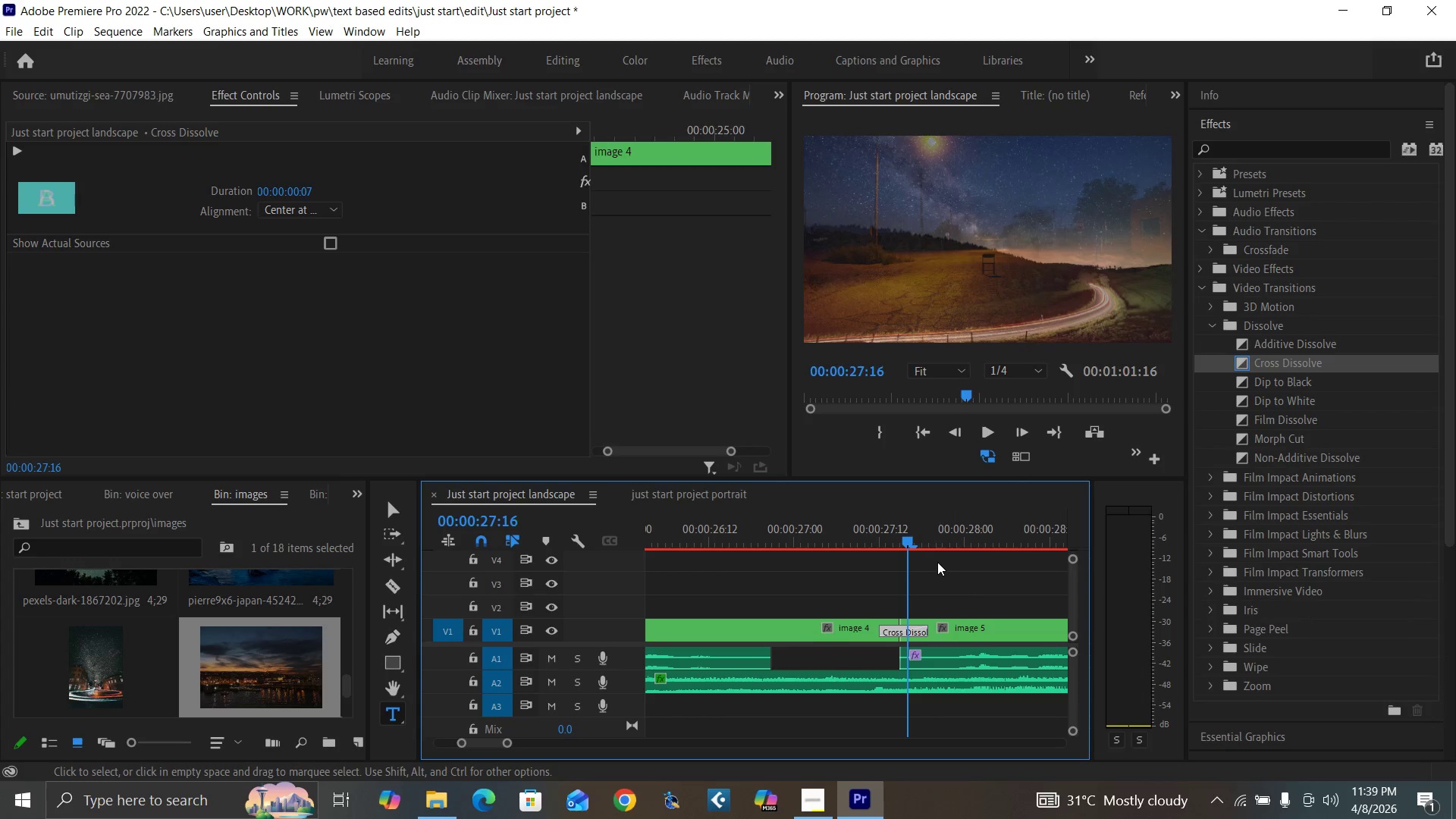 
key(ArrowRight)
 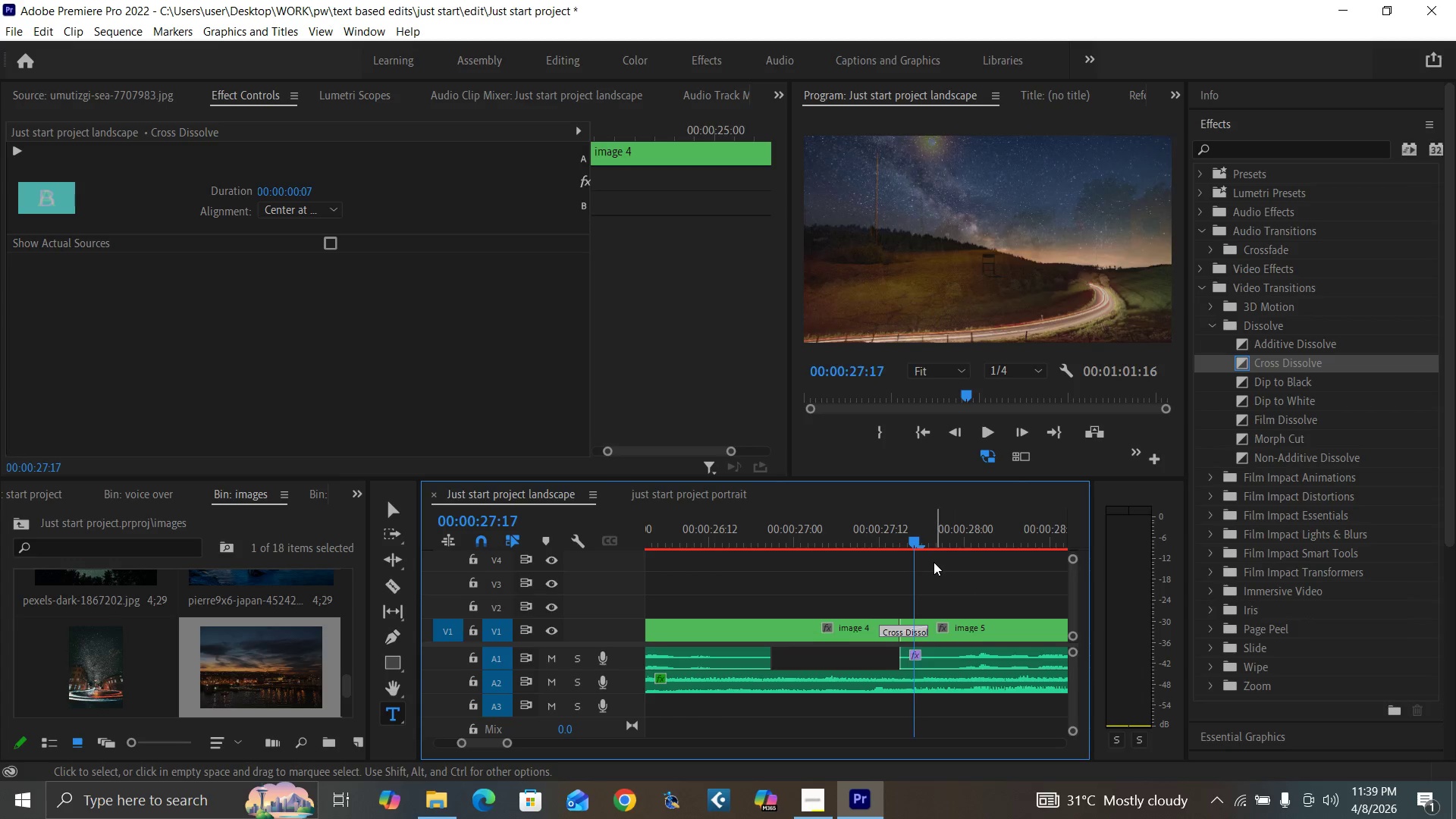 
key(ArrowRight)
 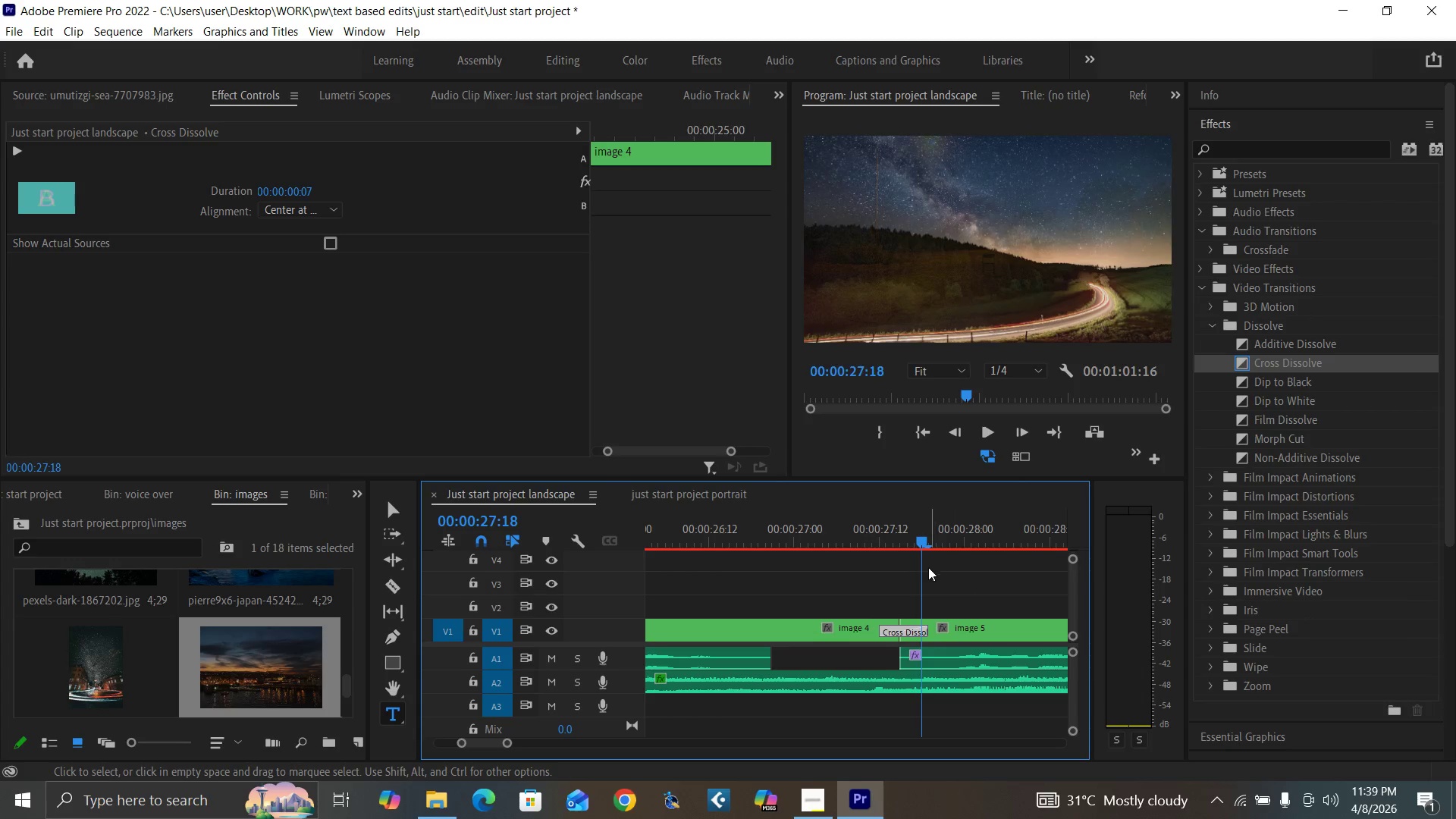 
key(ArrowRight)
 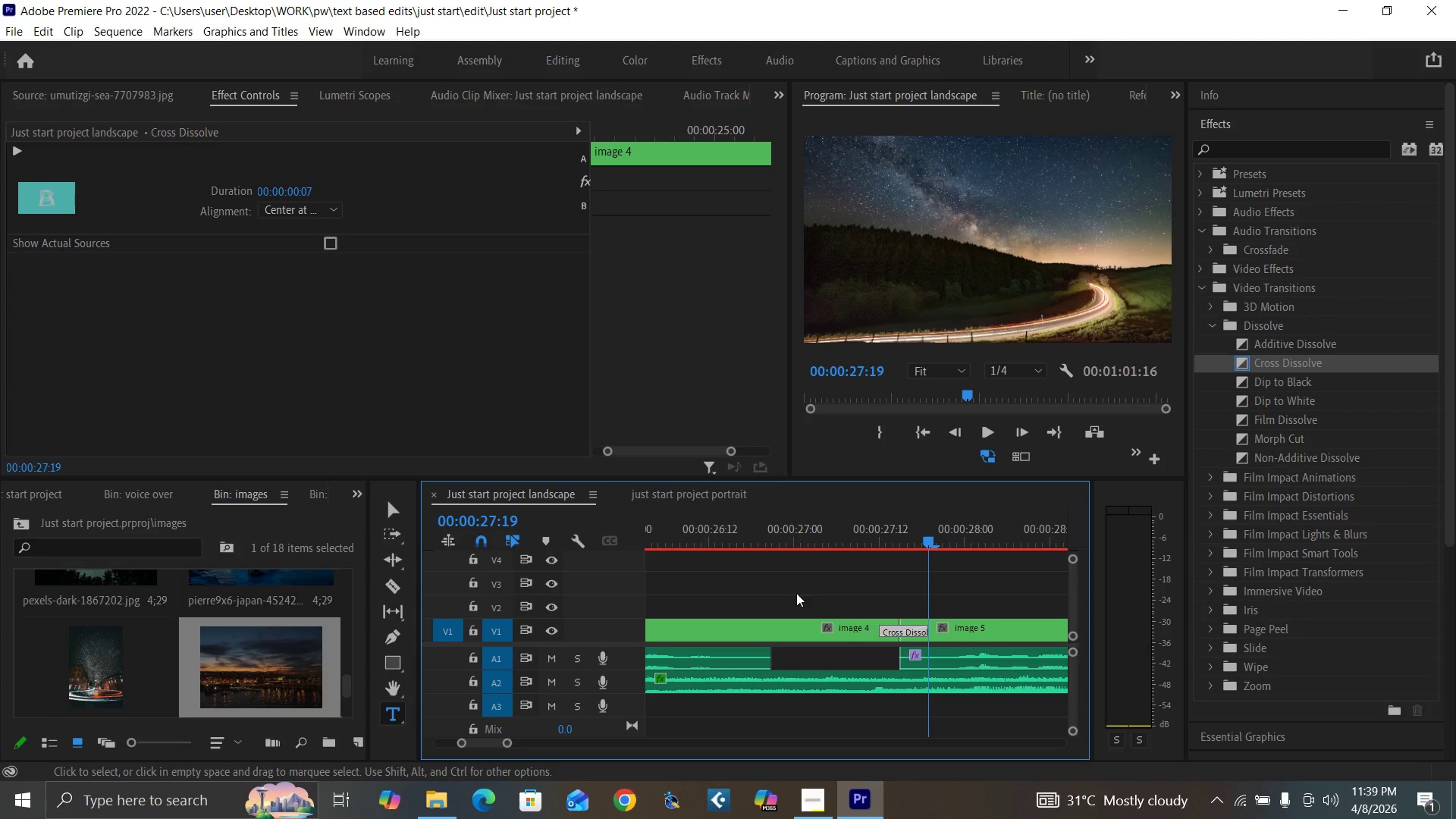 
key(Control+S)
 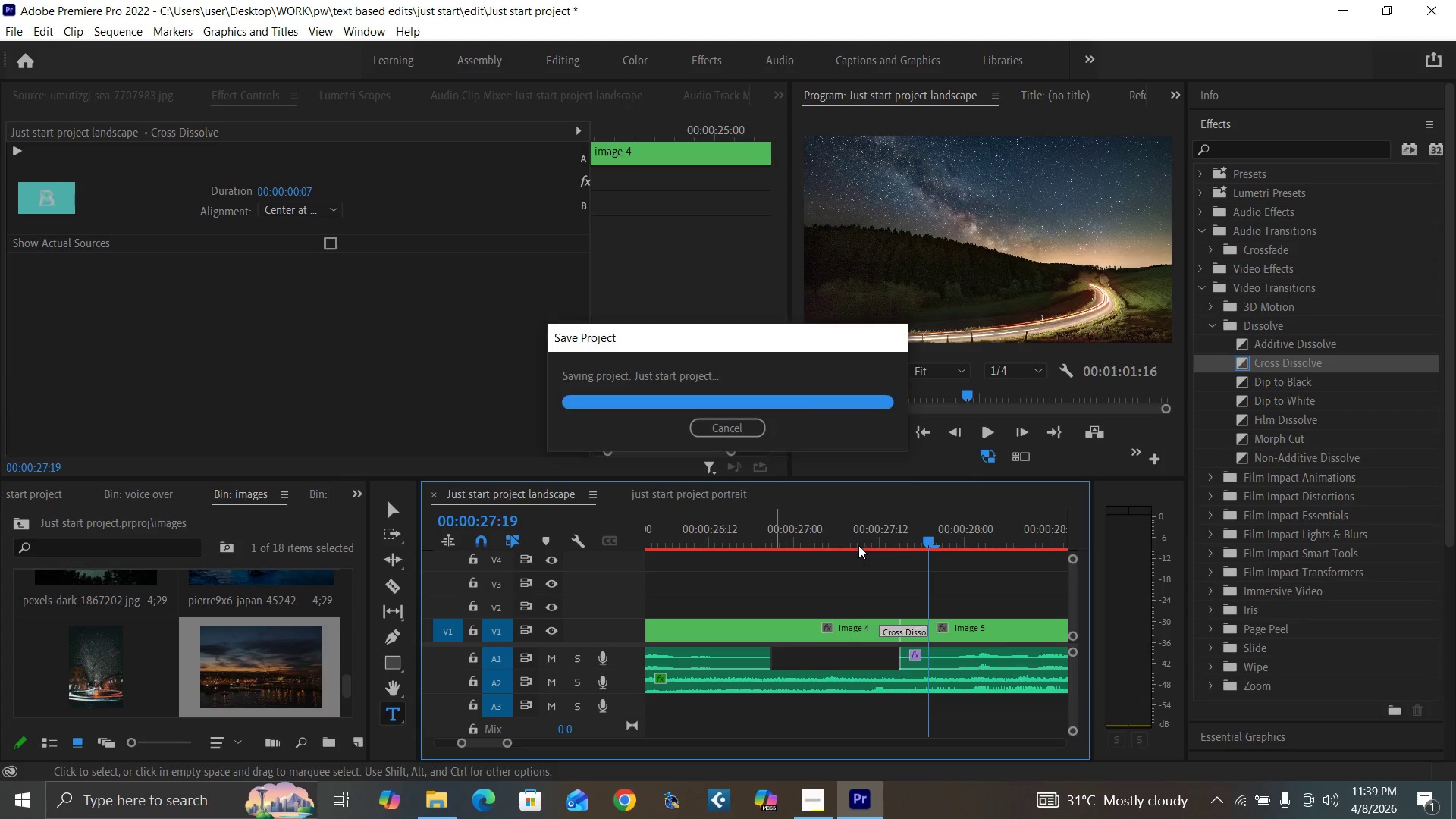 
left_click([858, 544])
 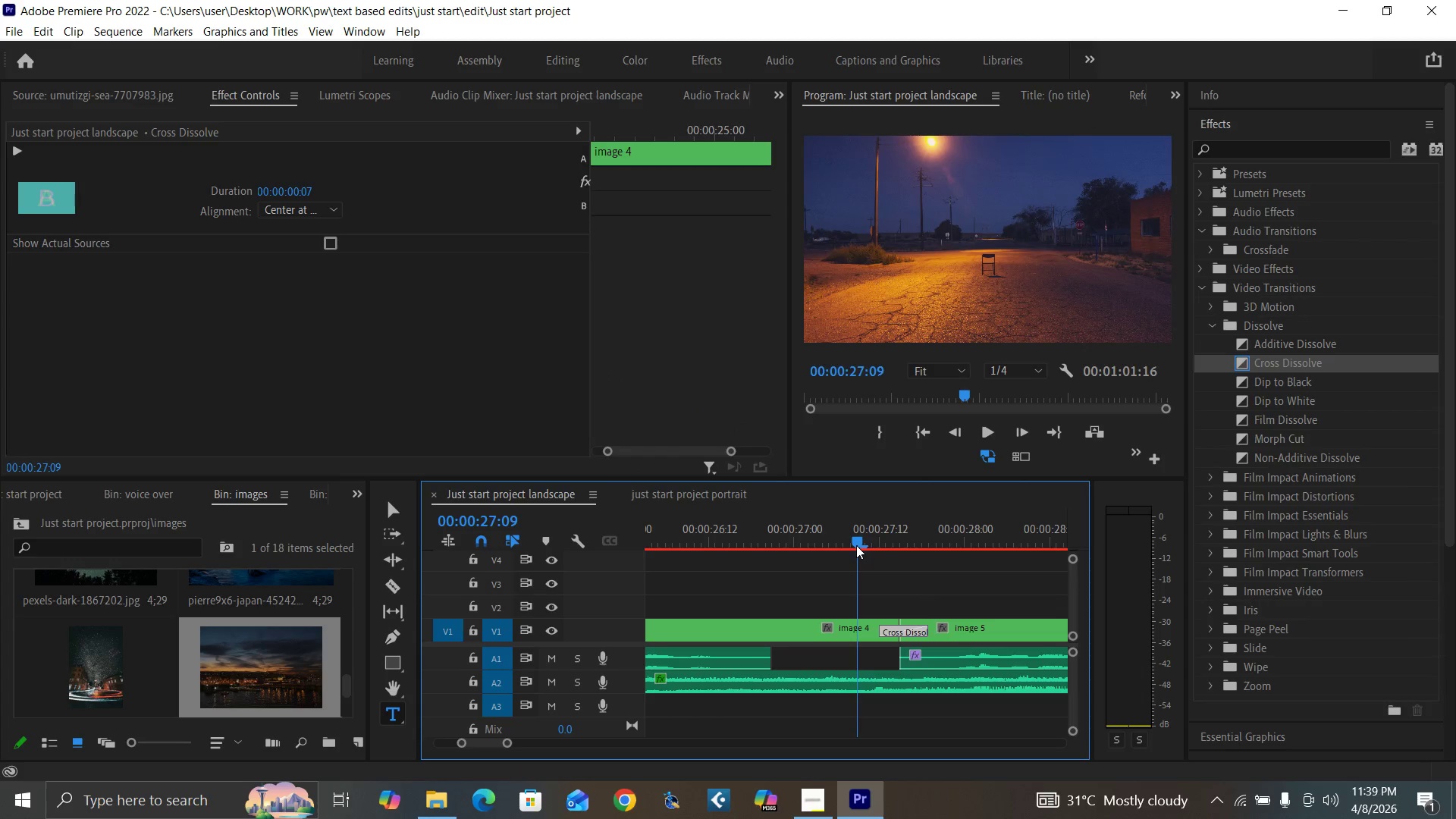 
key(Minus)
 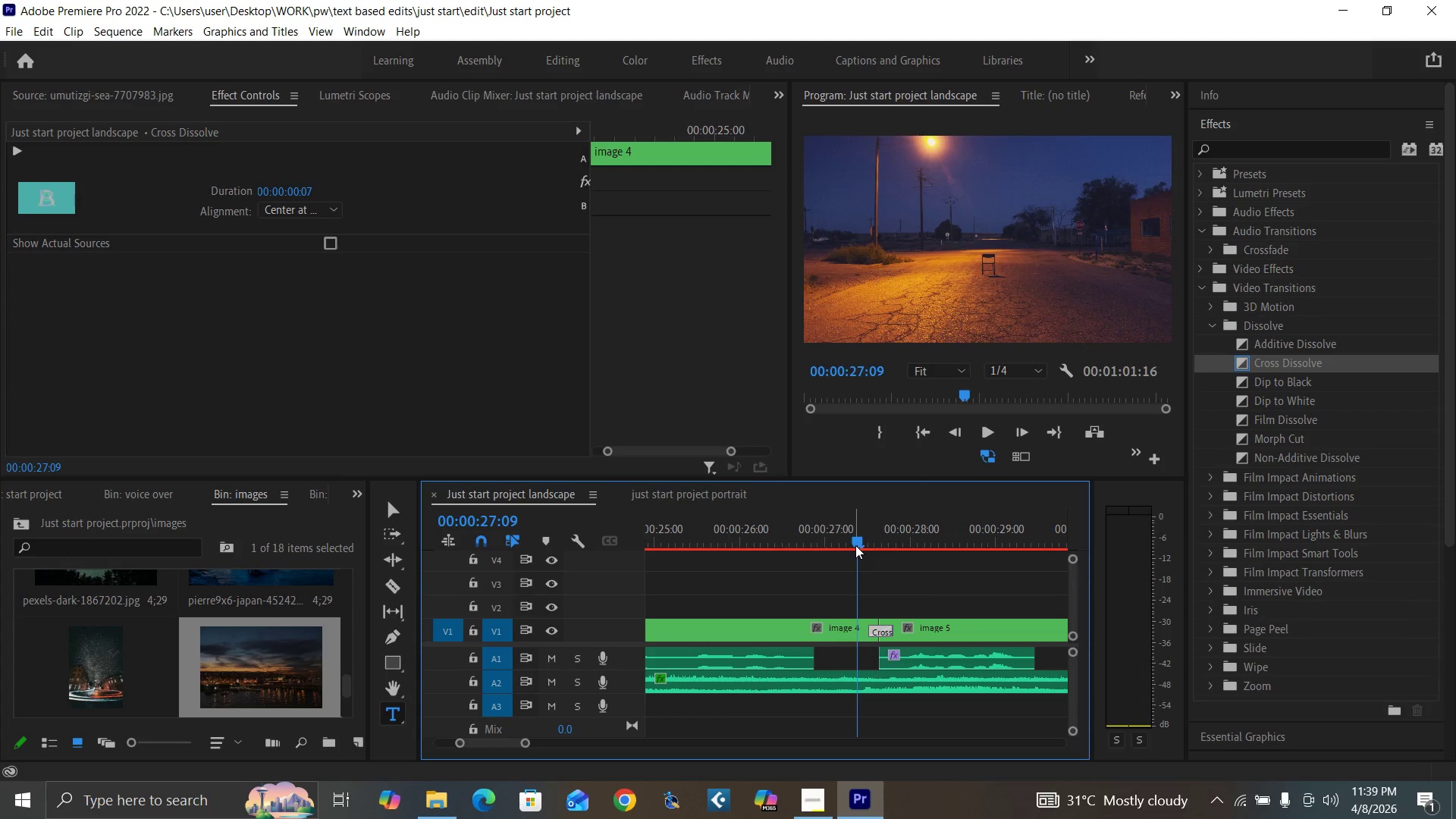 
key(Minus)
 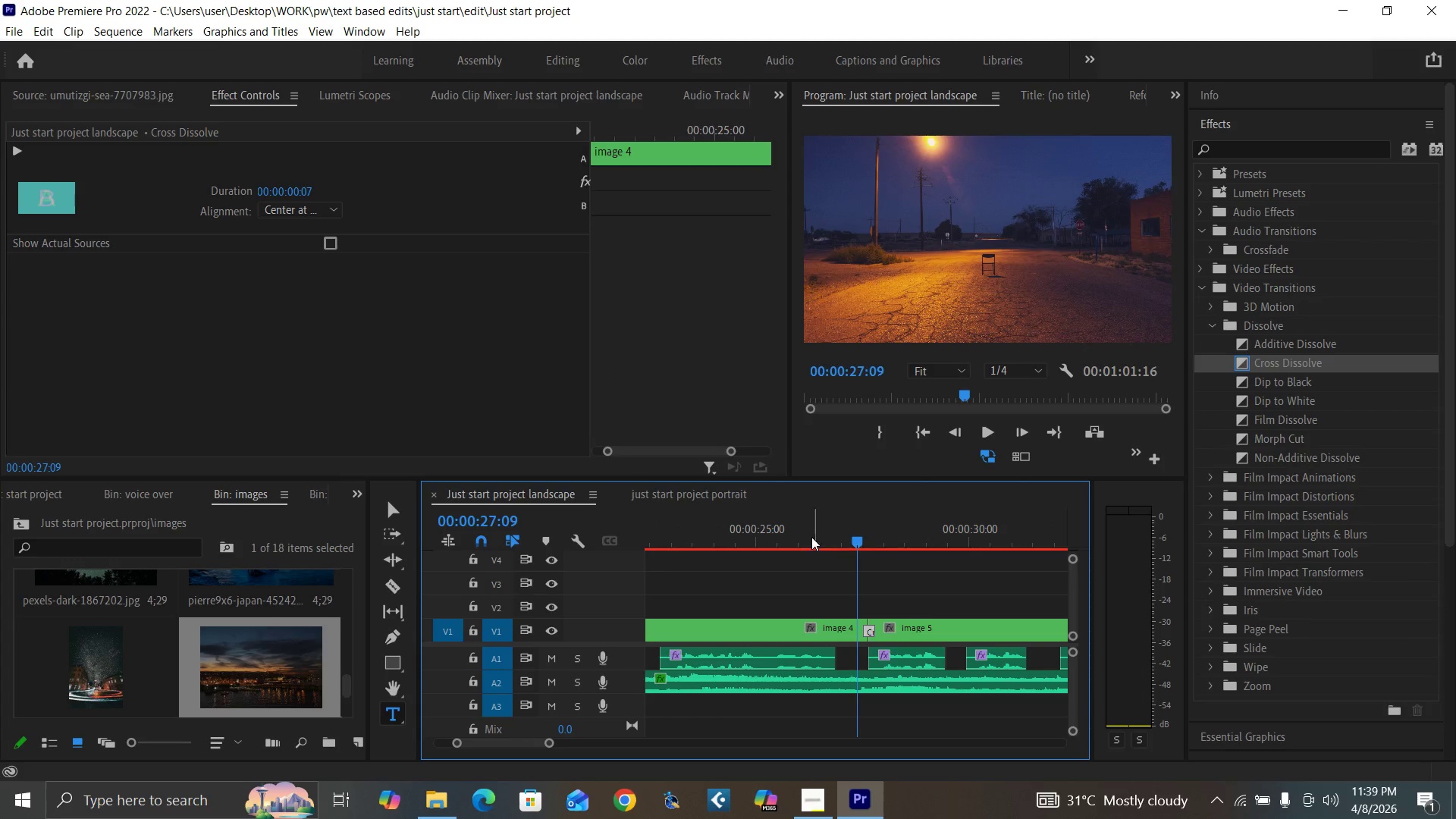 
left_click([806, 532])
 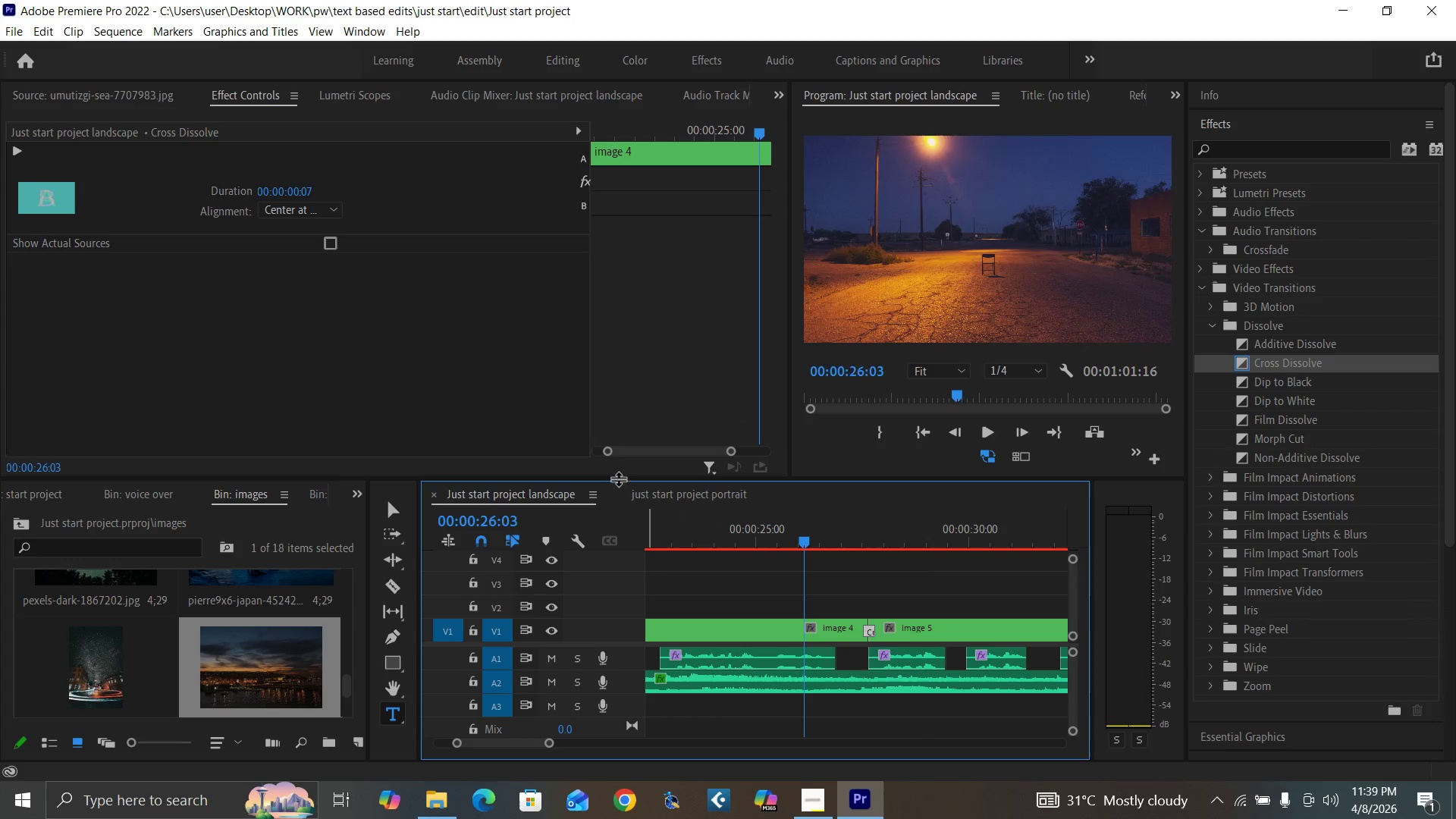 
left_click([708, 541])
 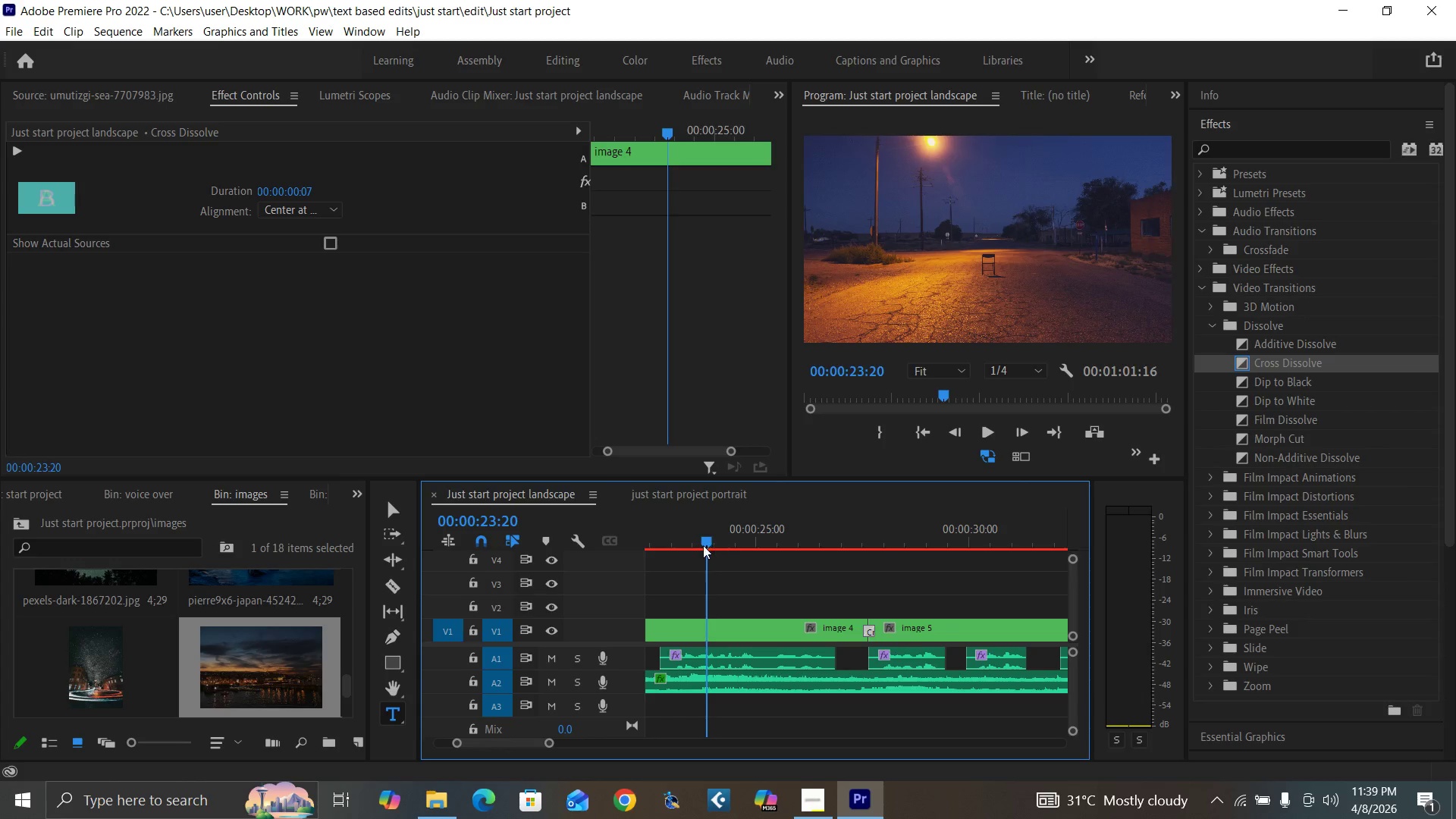 
key(Control+S)
 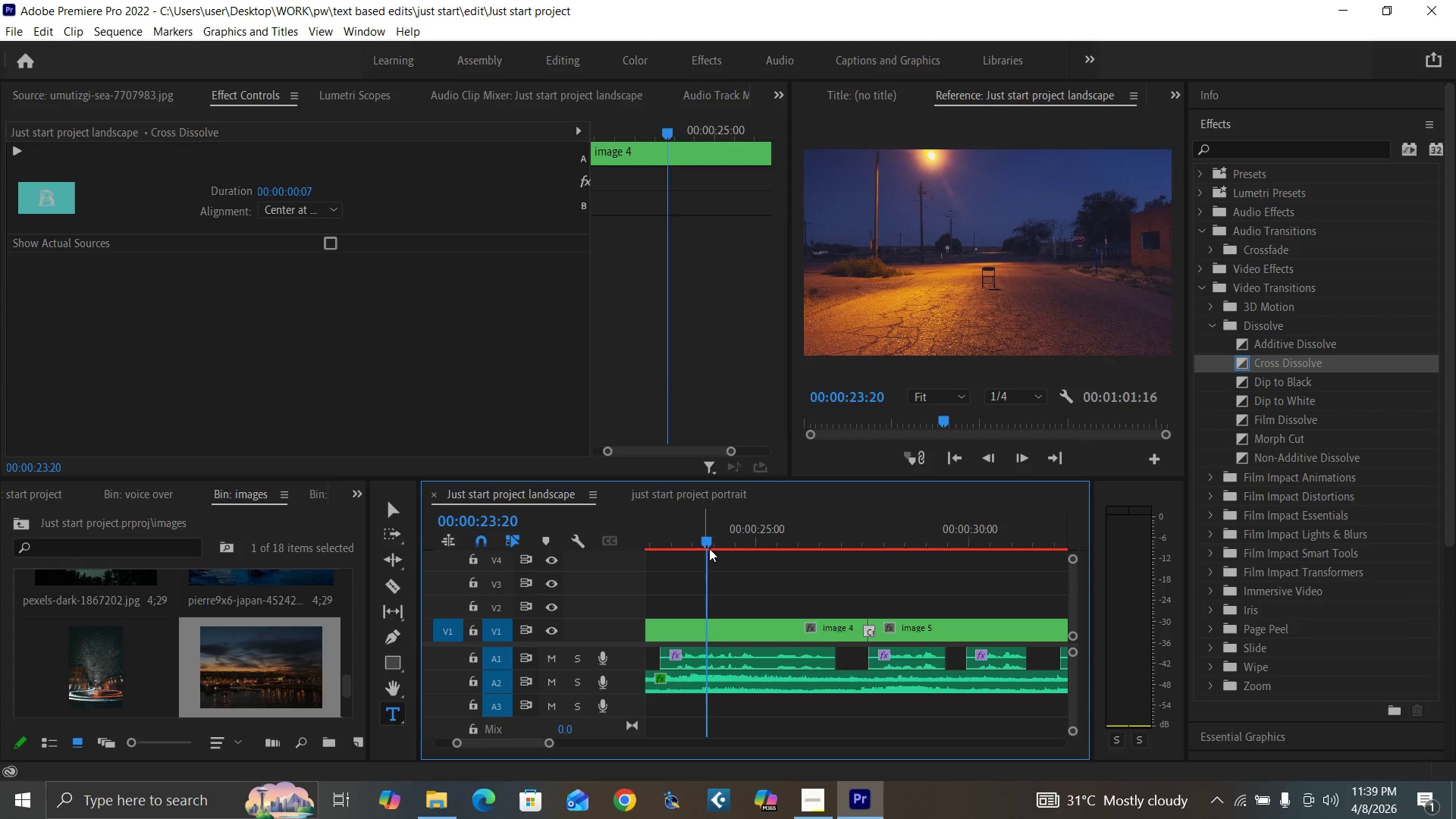 
key(Space)
 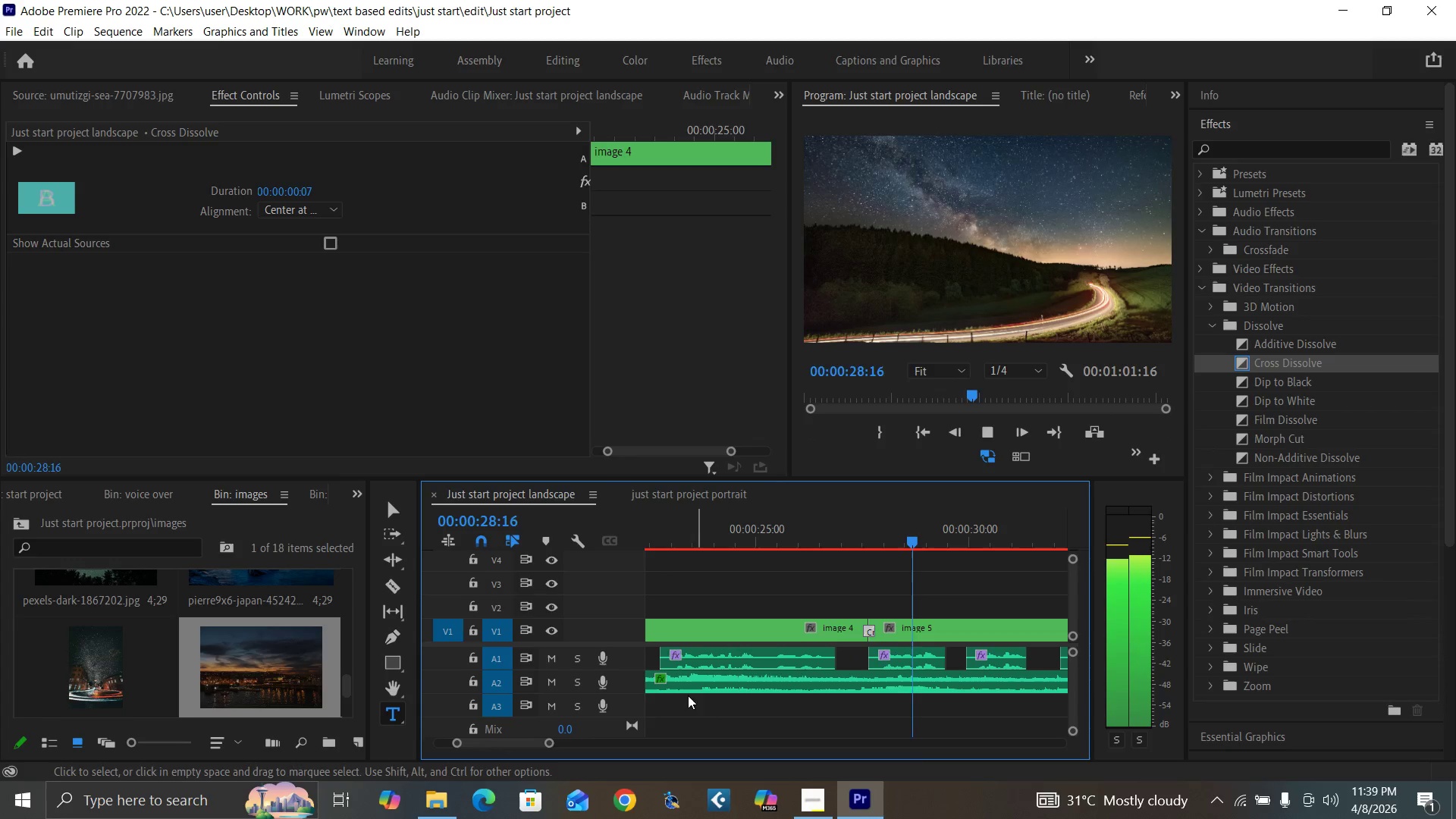 
wait(6.47)
 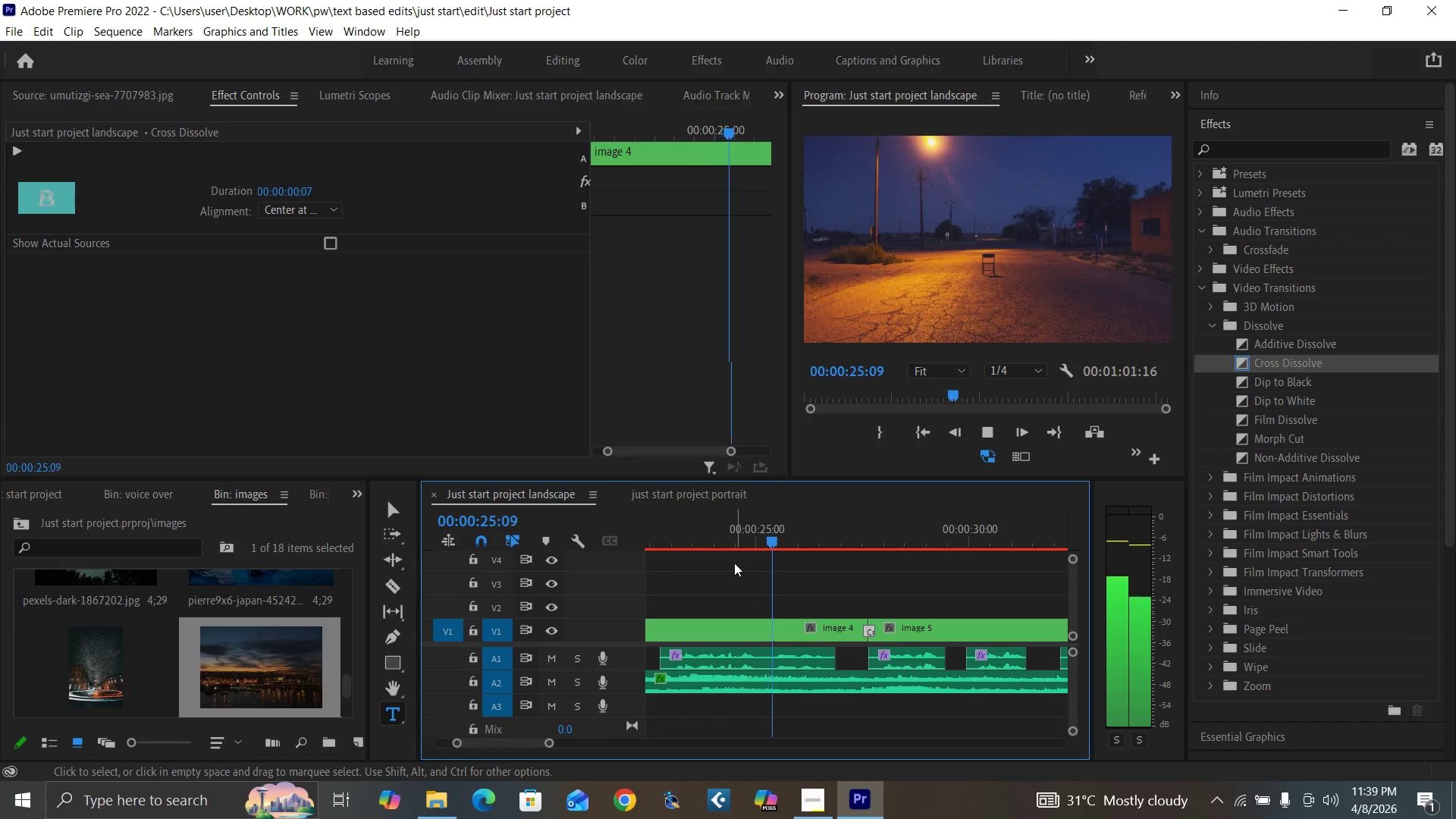 
left_click_drag(start_coordinate=[548, 745], to_coordinate=[599, 754])
 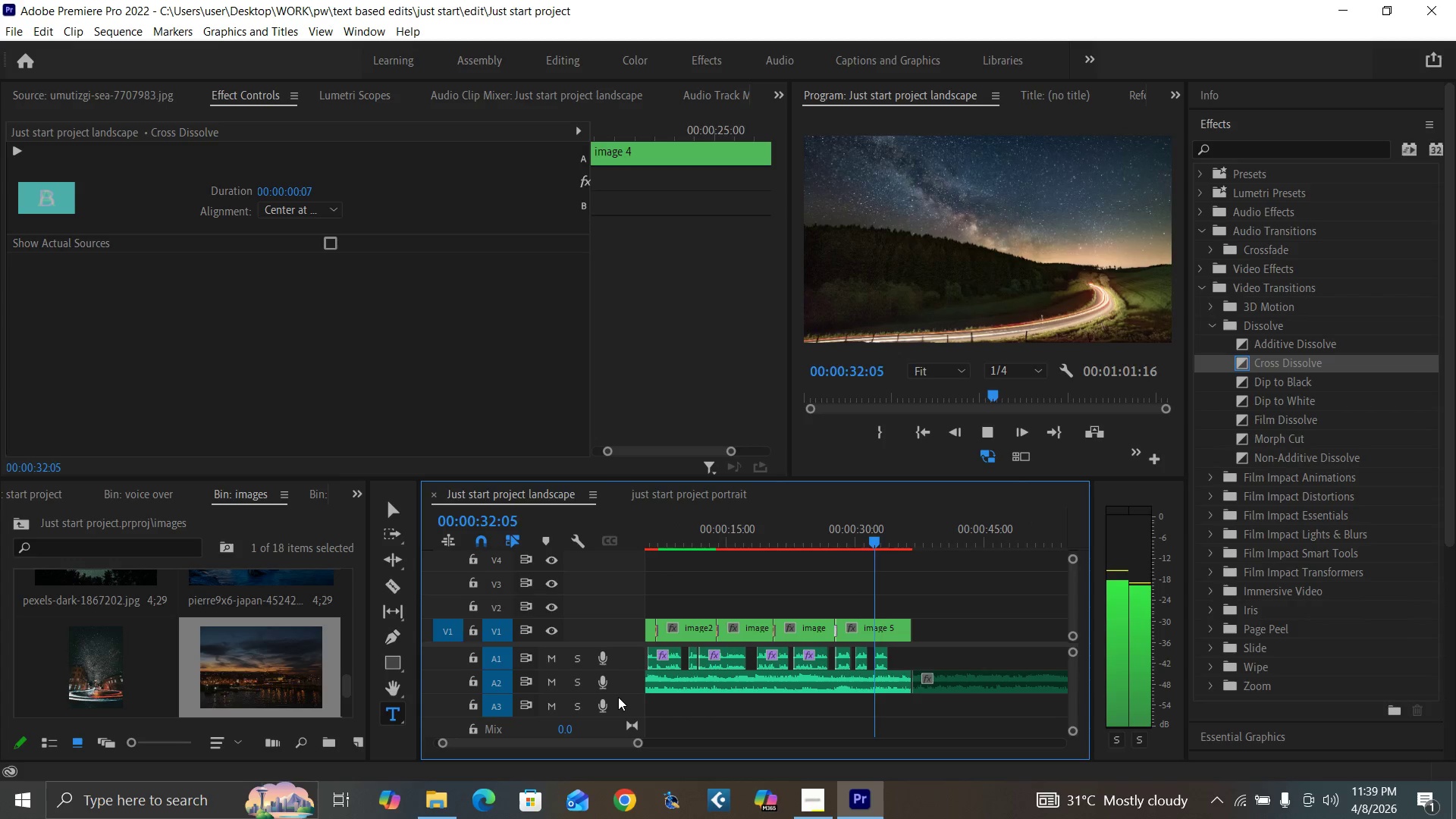 
key(Control+S)
 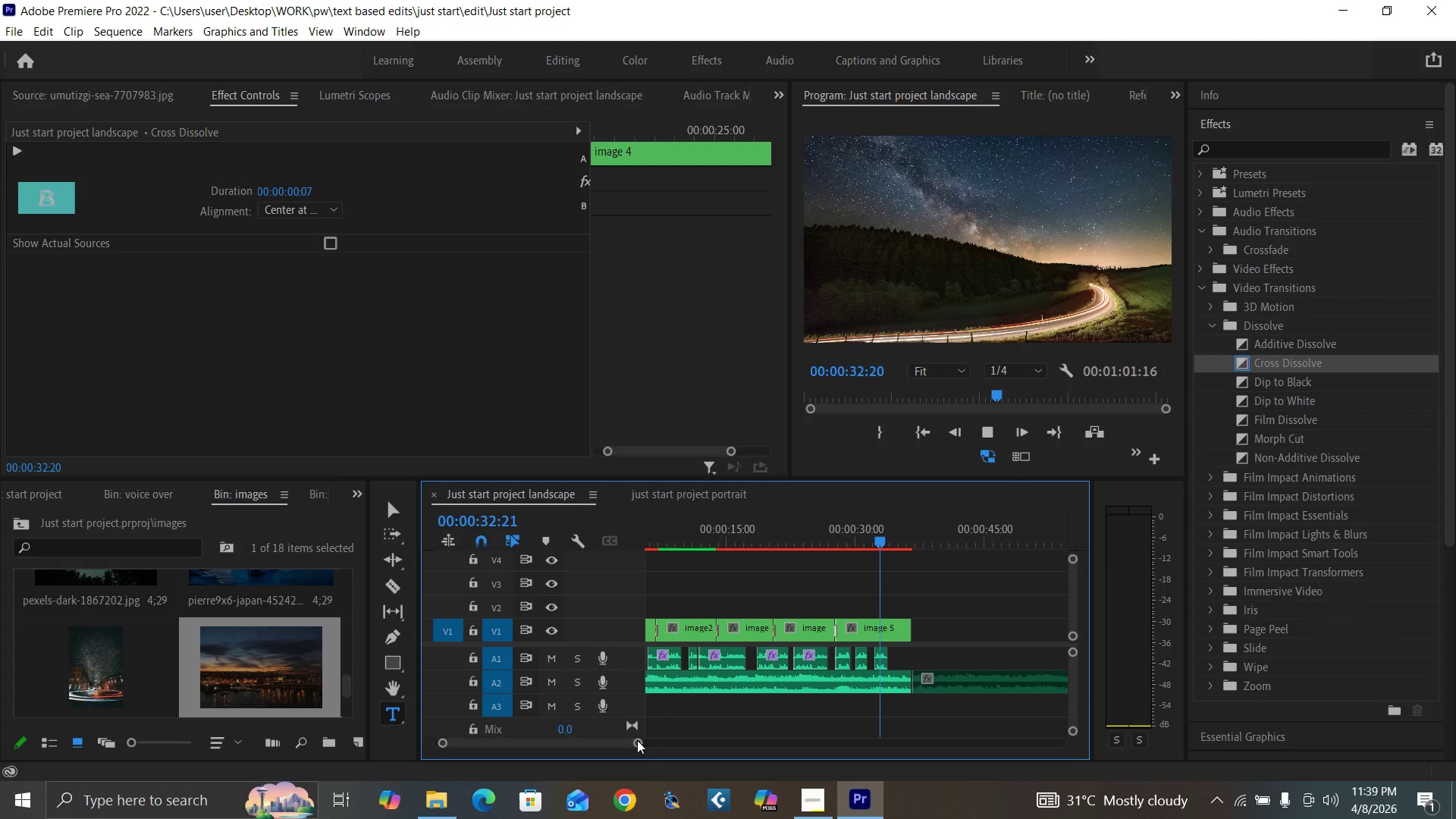 
left_click_drag(start_coordinate=[637, 742], to_coordinate=[668, 745])
 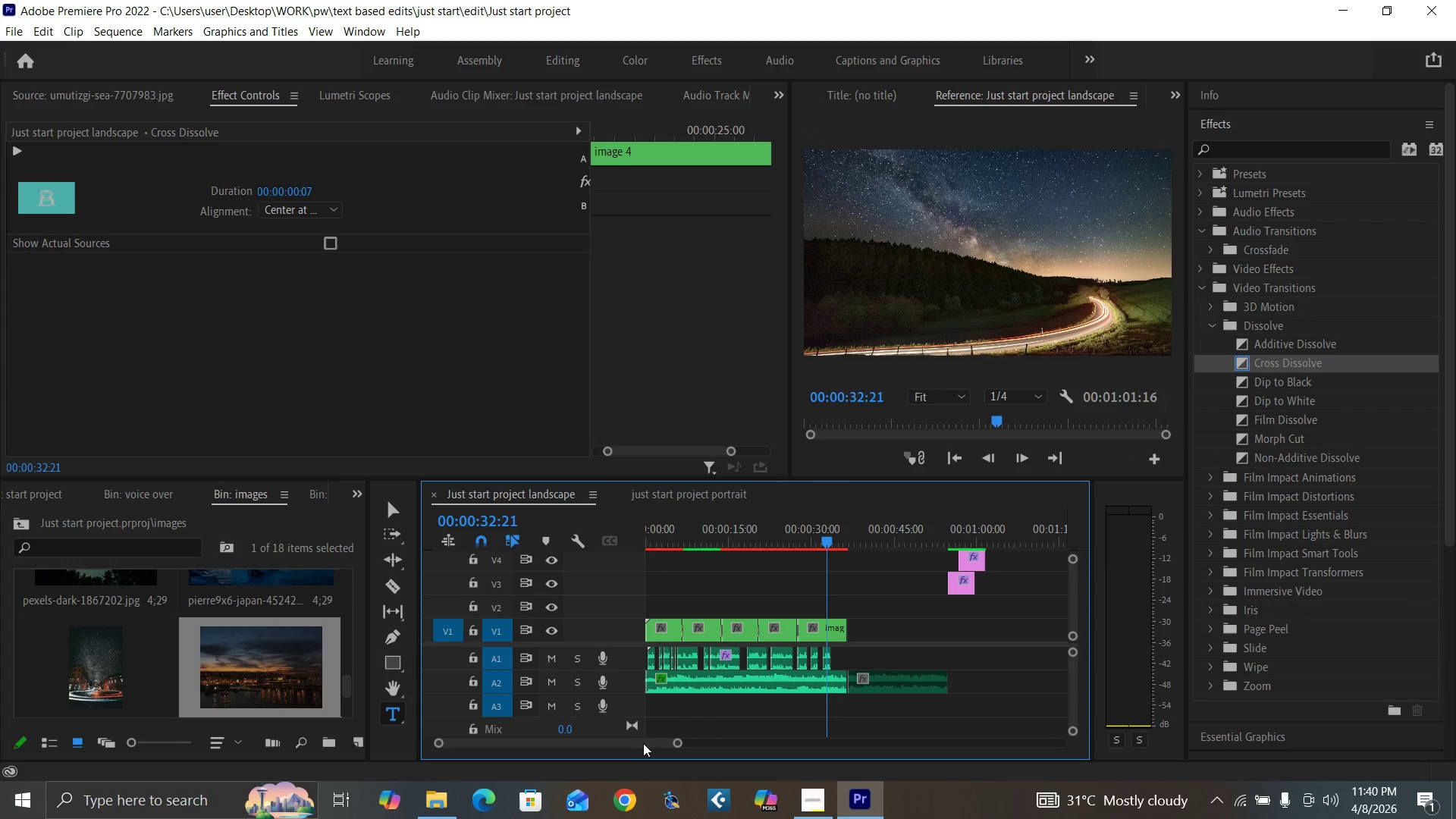 
left_click_drag(start_coordinate=[642, 743], to_coordinate=[588, 737])
 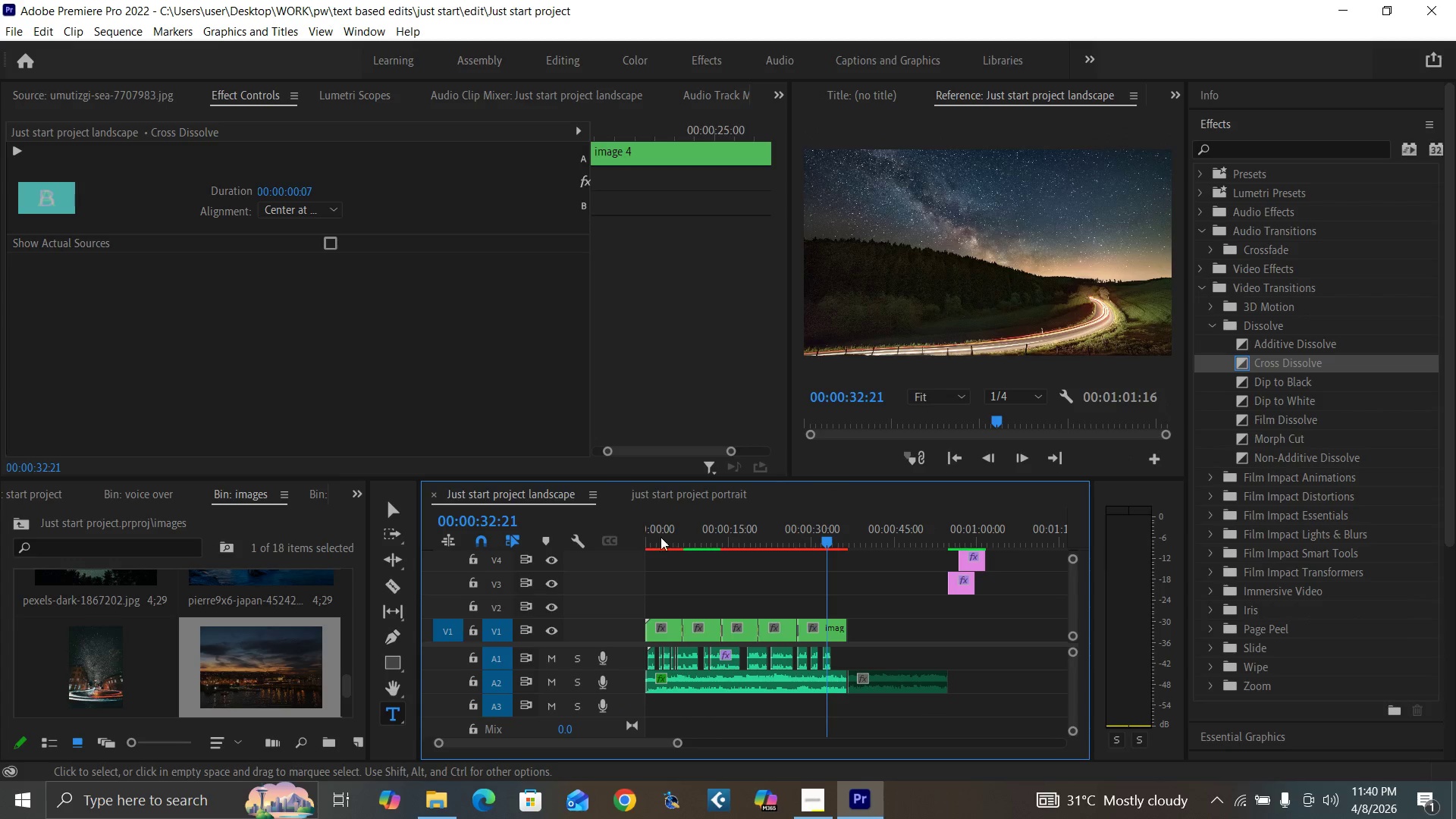 
left_click_drag(start_coordinate=[661, 536], to_coordinate=[629, 568])
 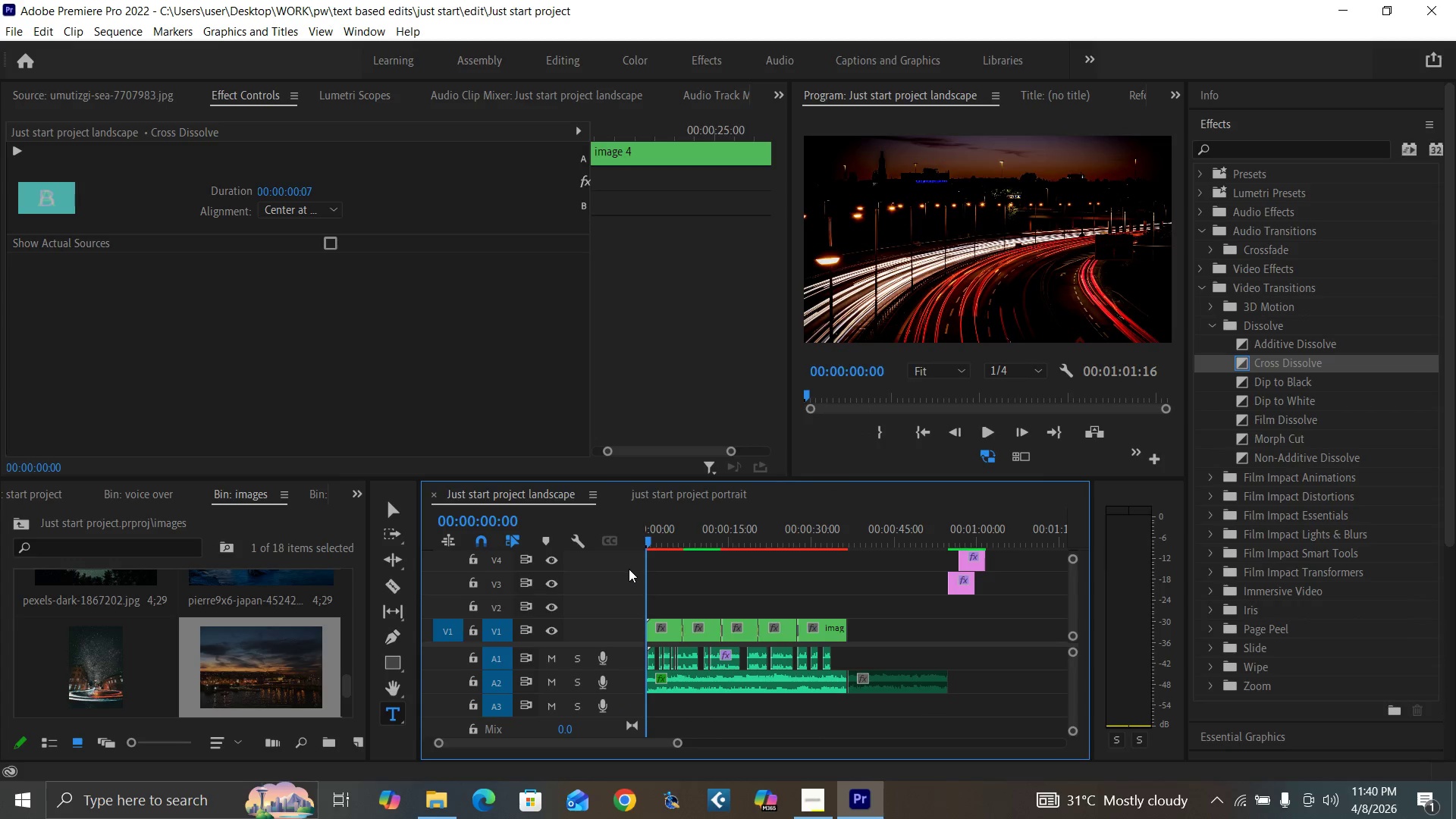 
key(Space)
 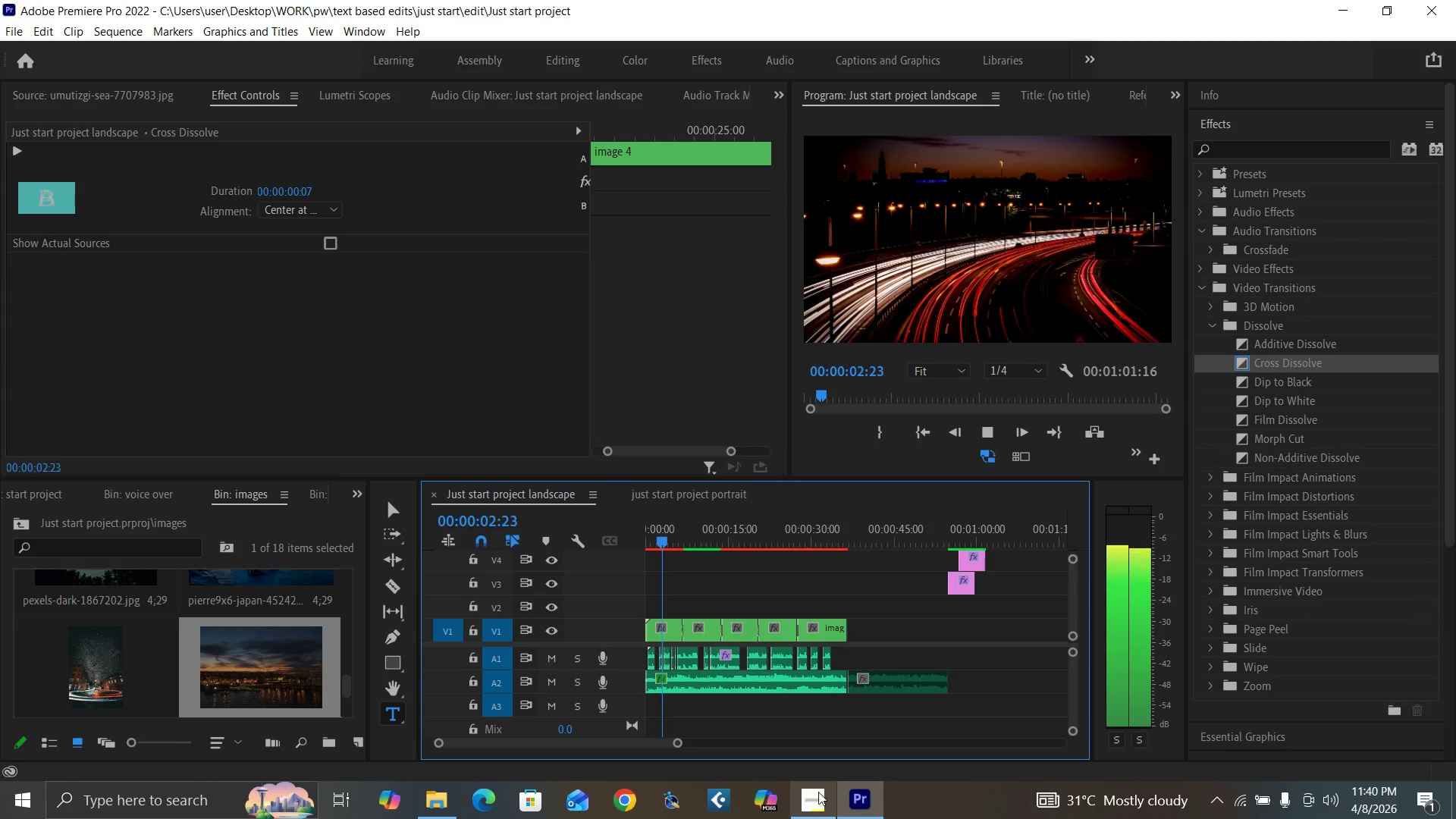 
mouse_move([831, 757])
 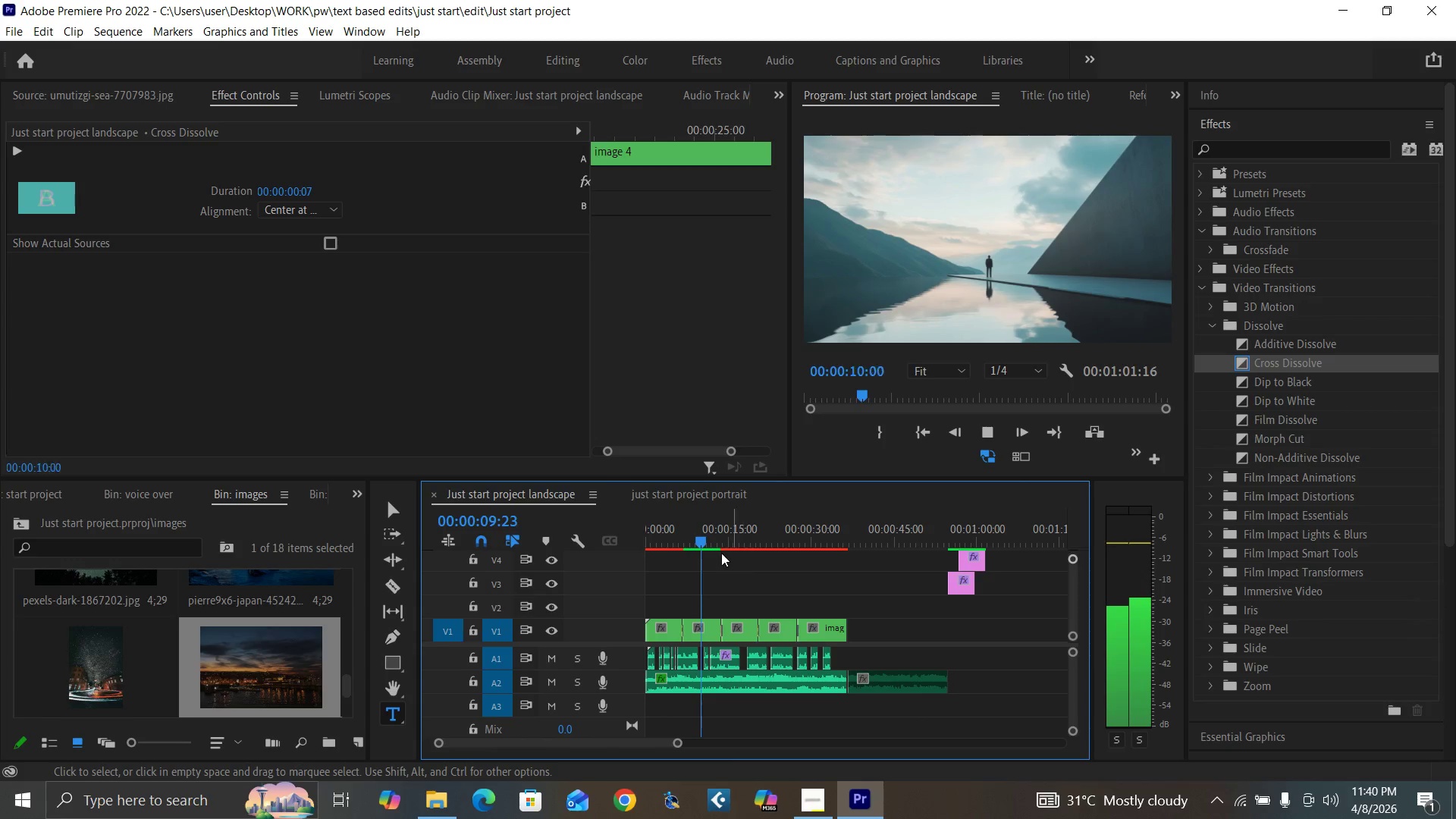 
left_click([674, 544])
 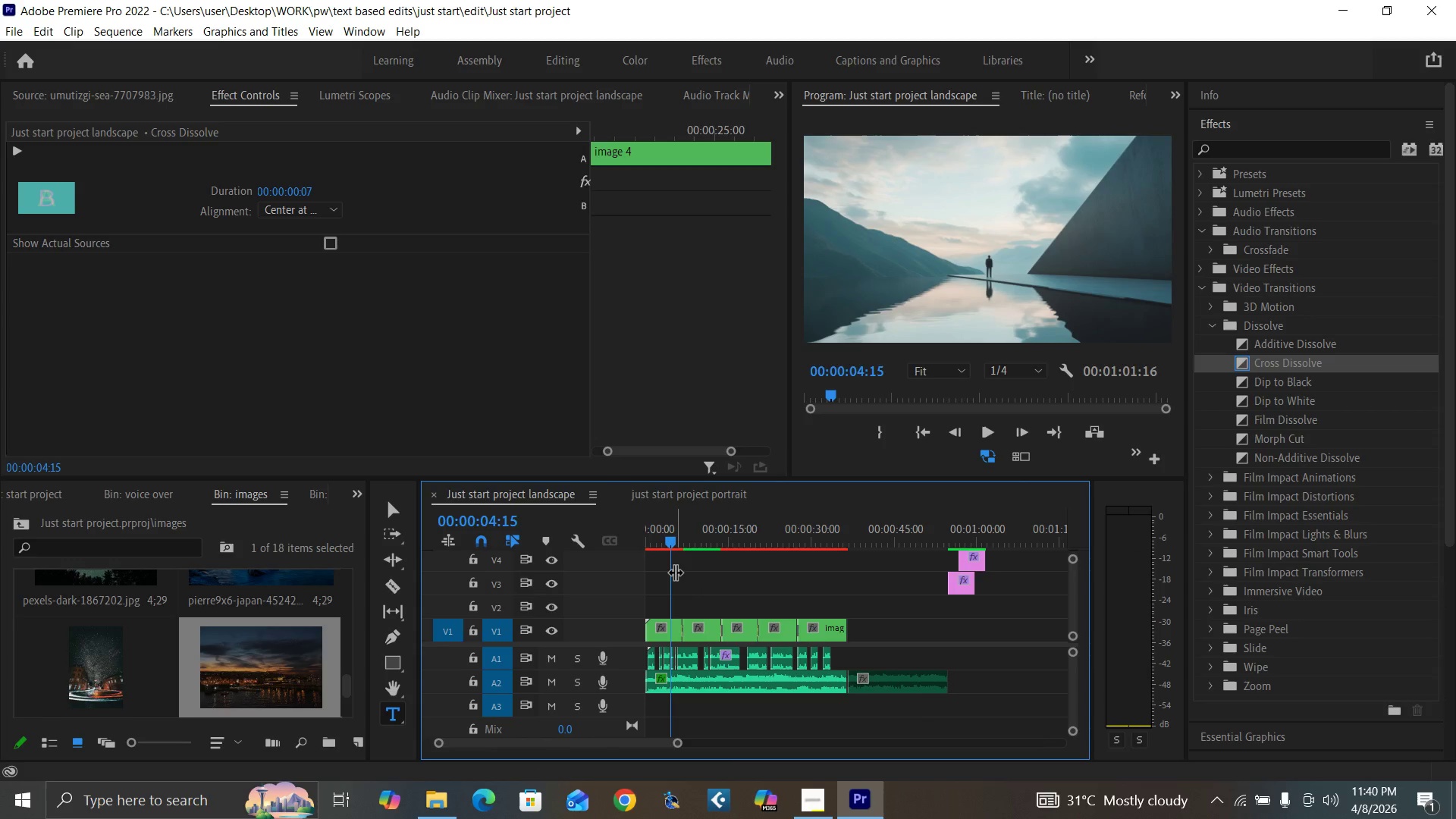 
key(Space)
 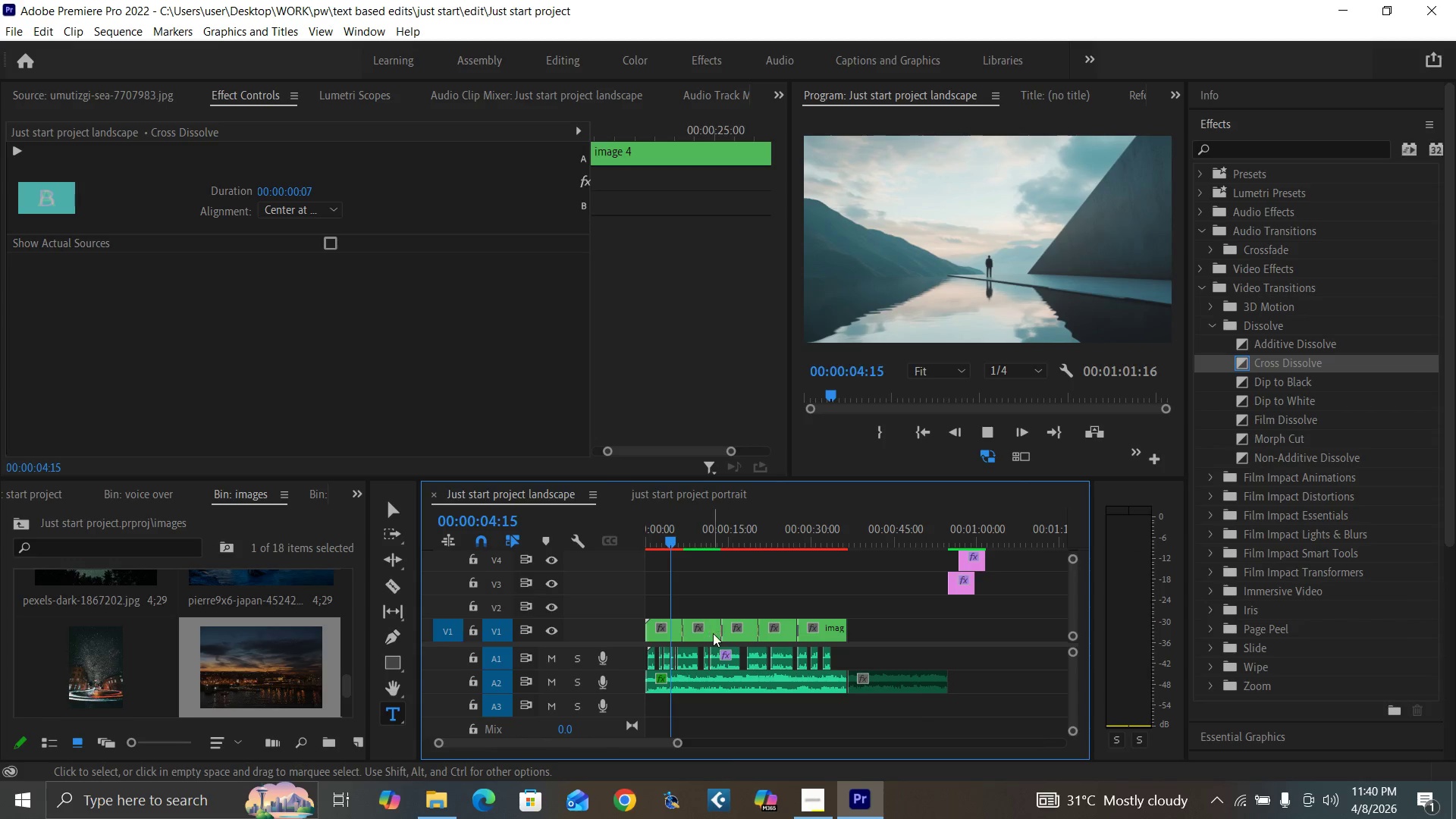 
mouse_move([730, 648])
 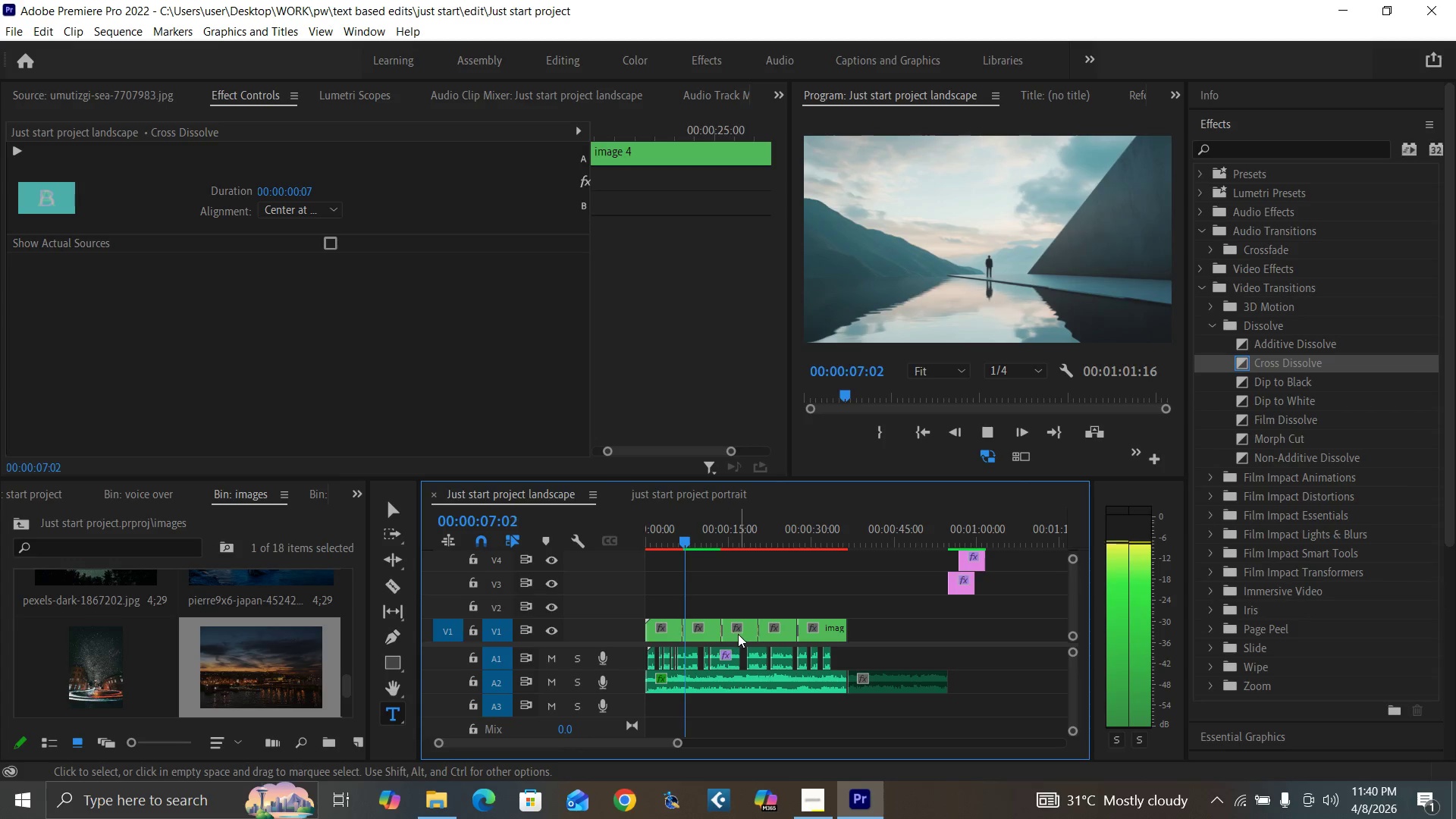 
key(Space)
 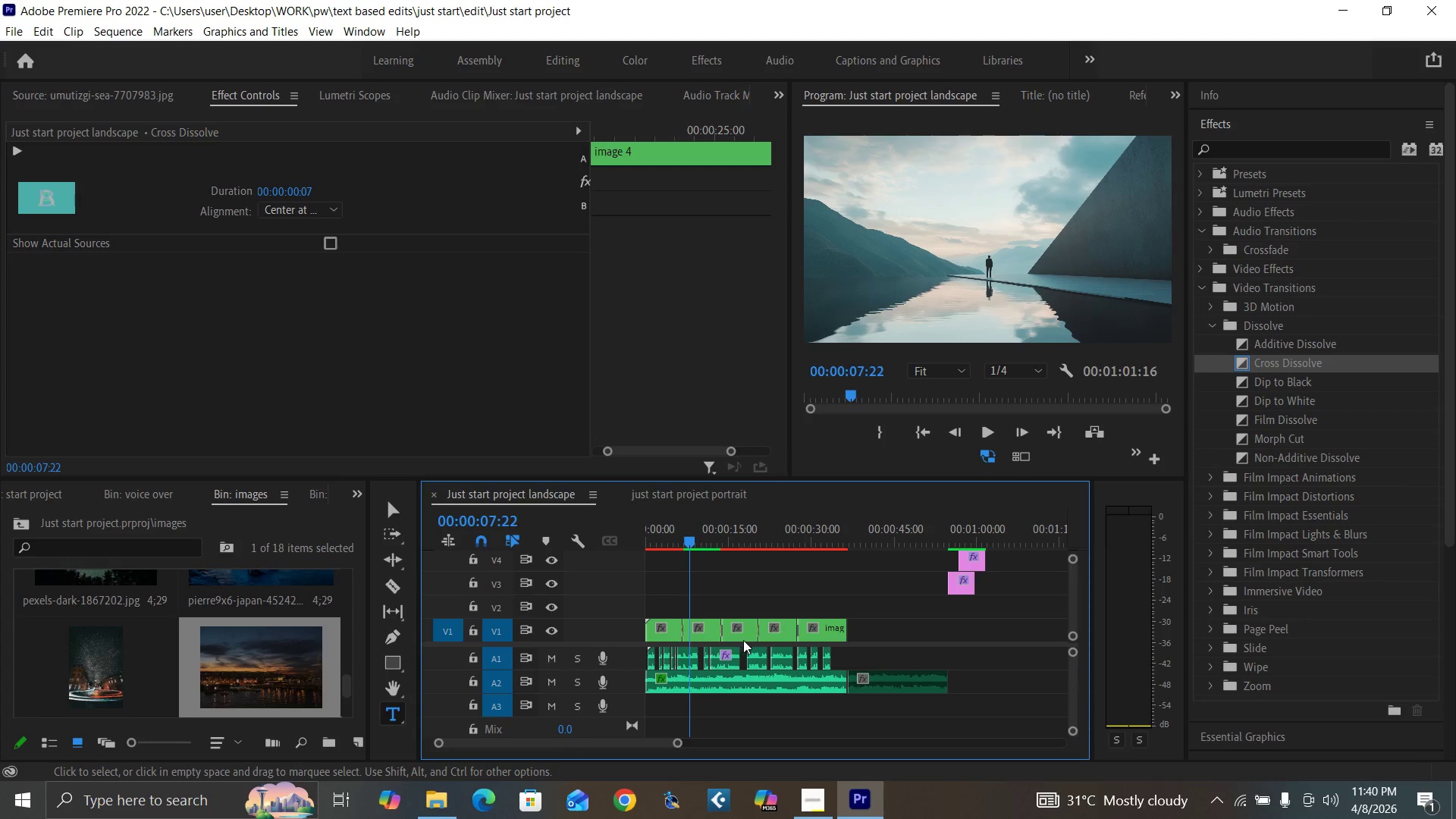 
key(Enter)
 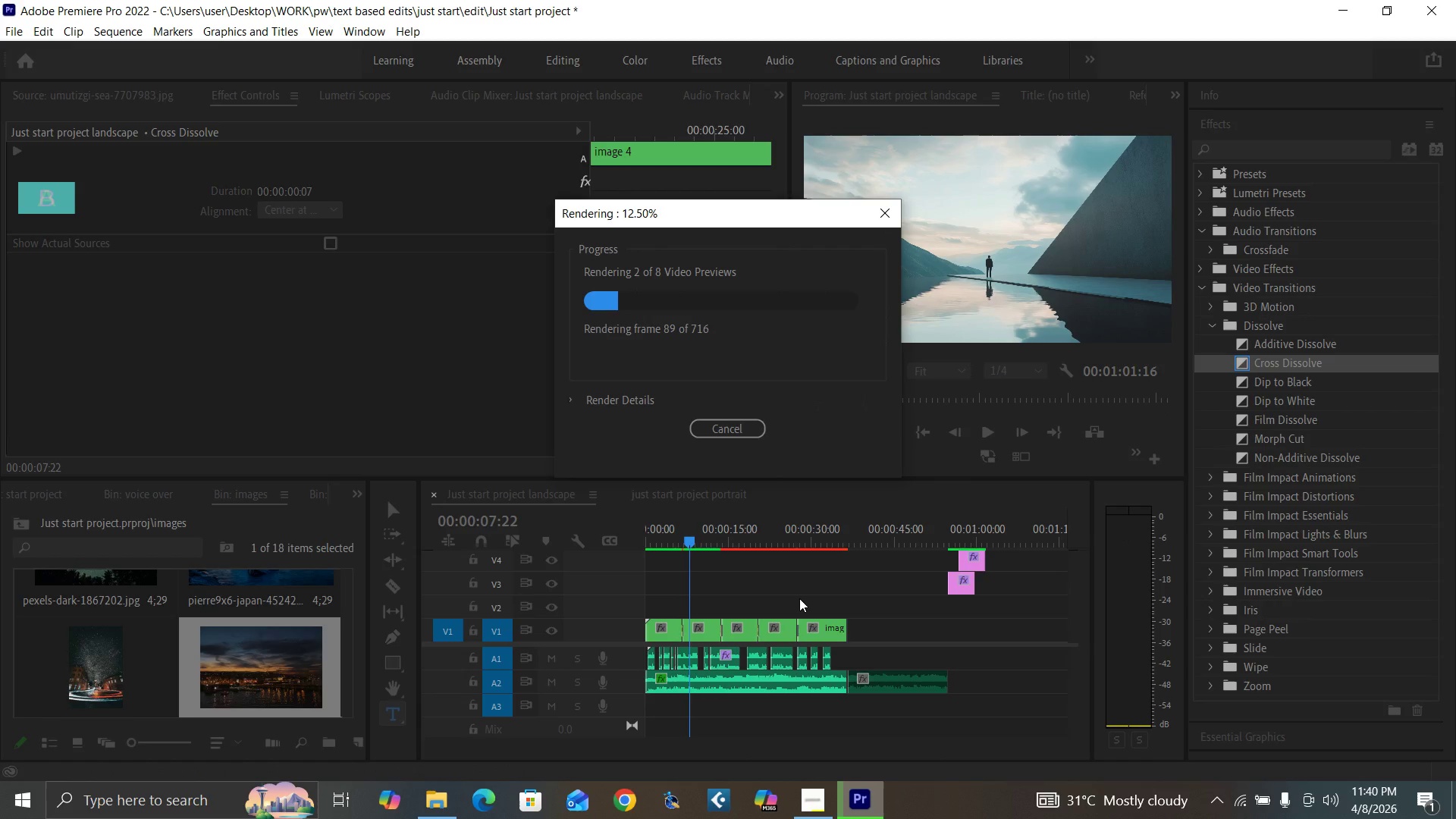 
wait(5.75)
 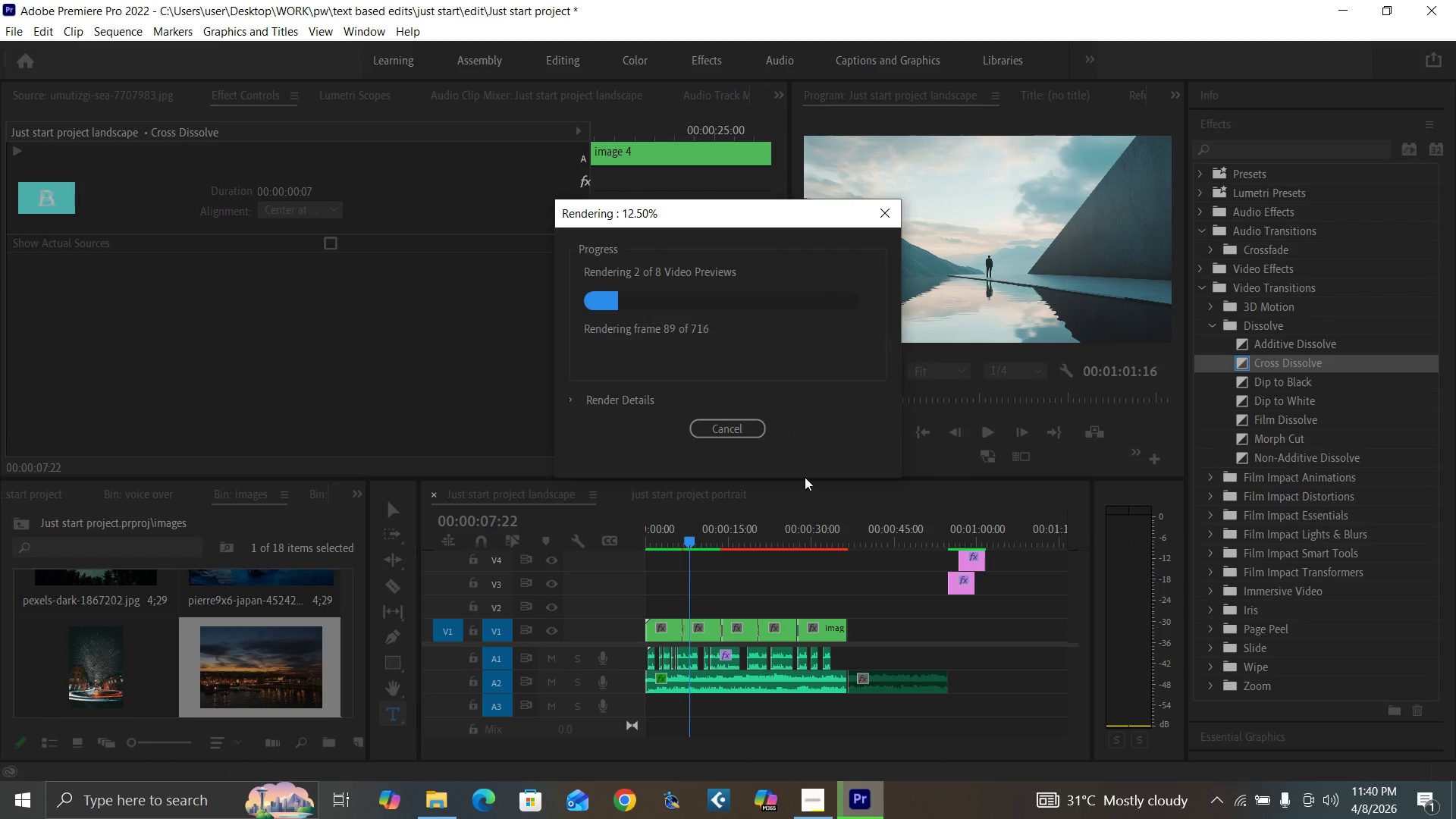 
left_click([799, 598])
 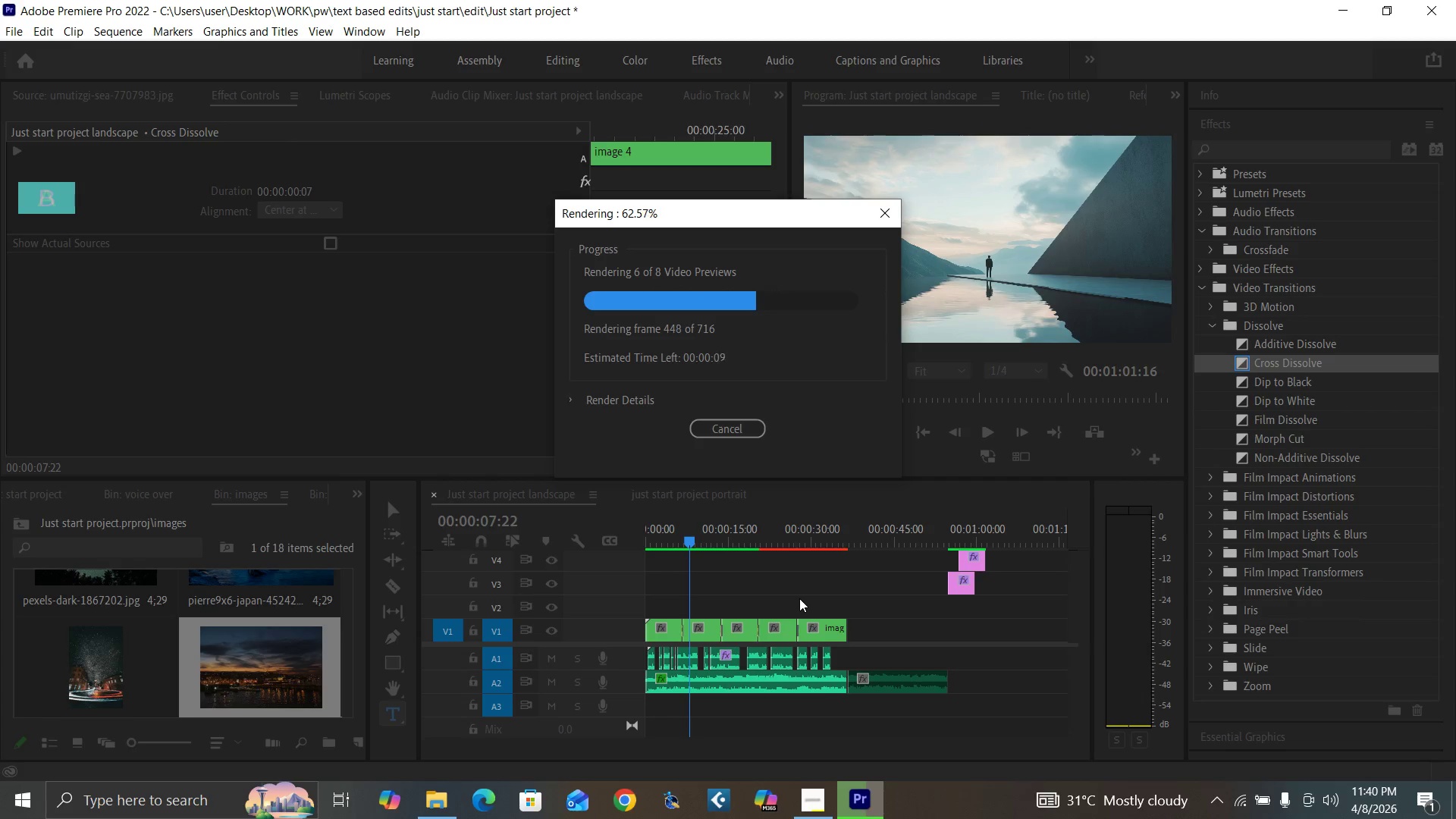 
wait(20.28)
 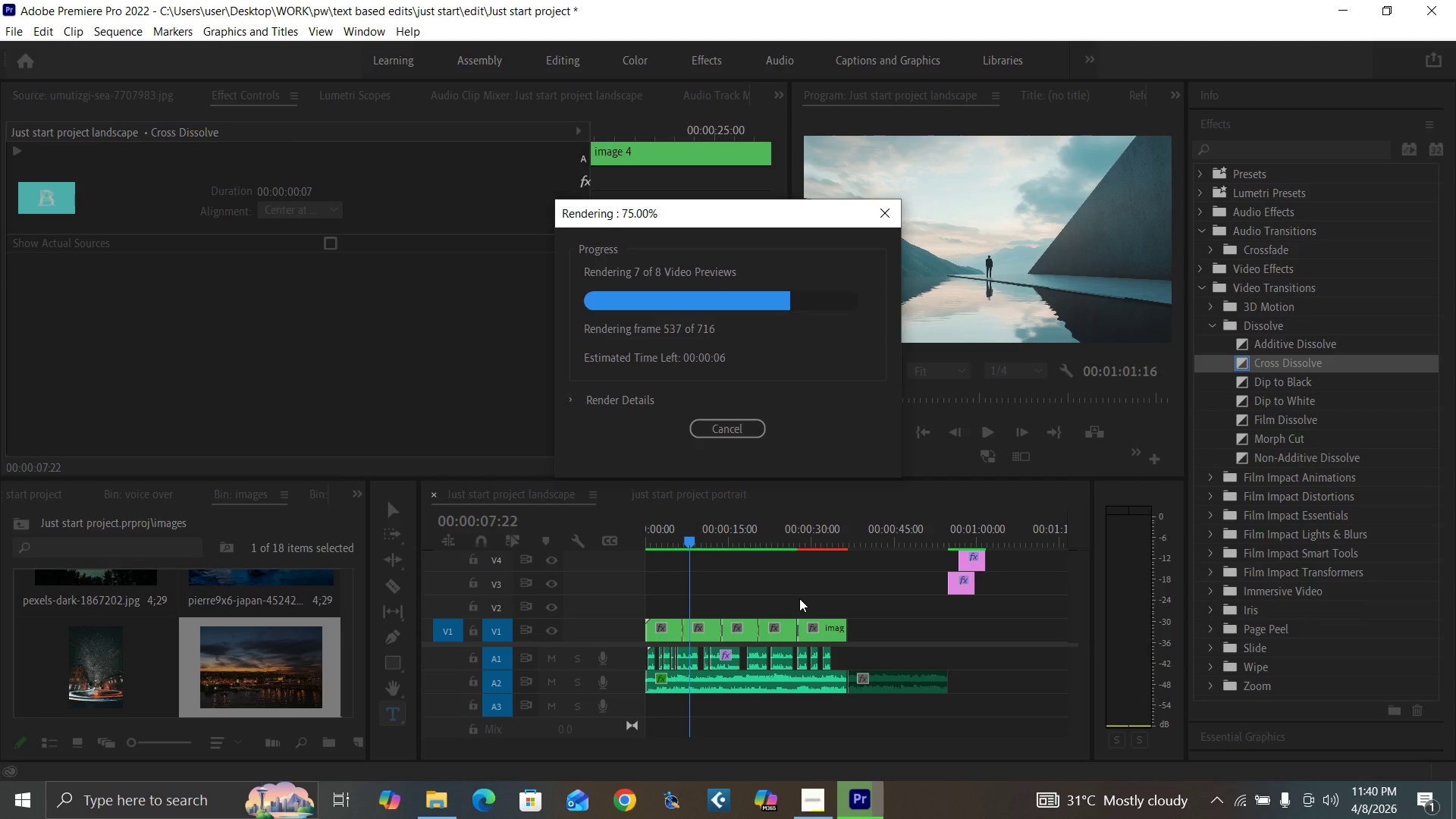 
key(Control+Backquote)
 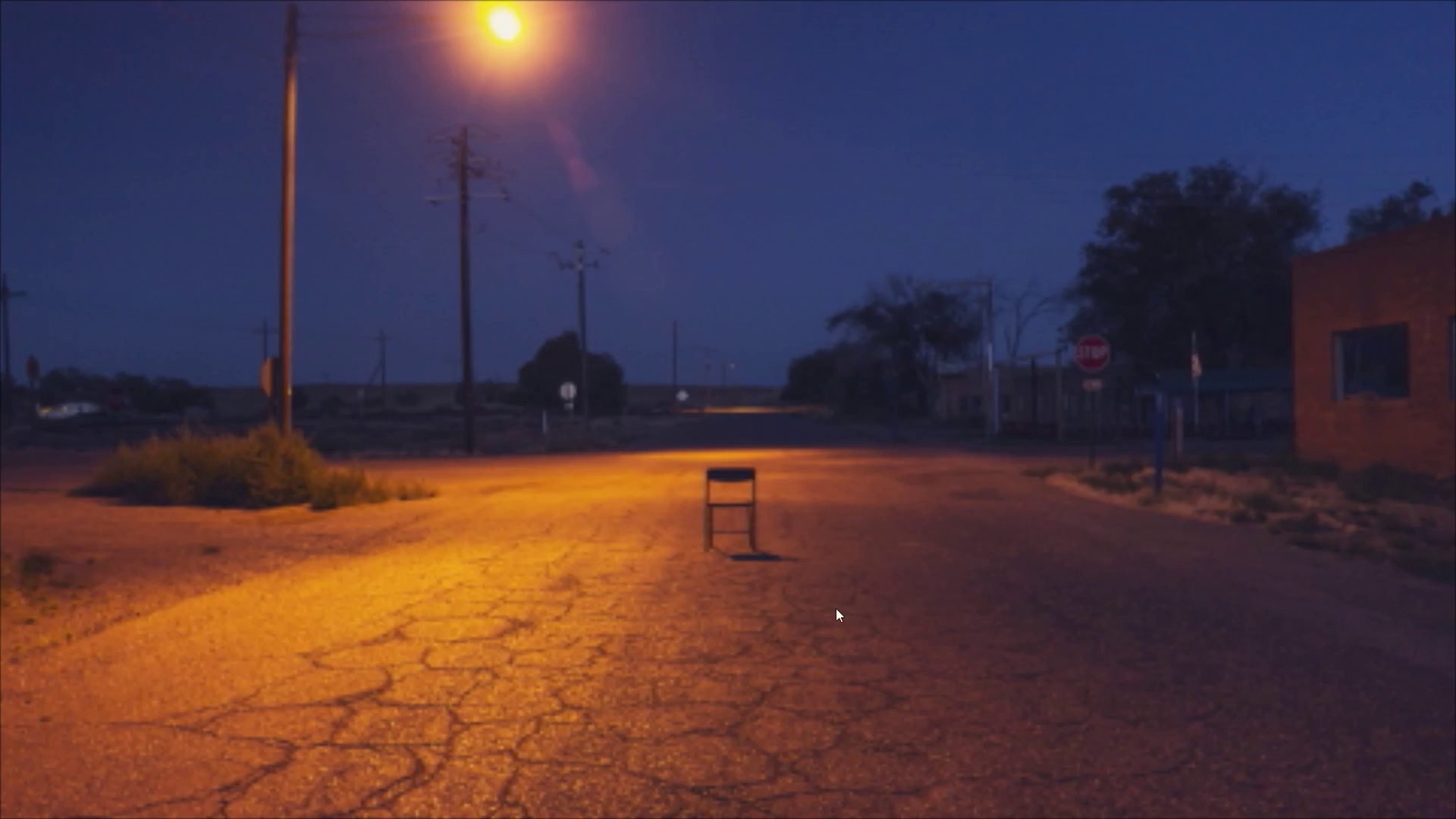 
wait(26.28)
 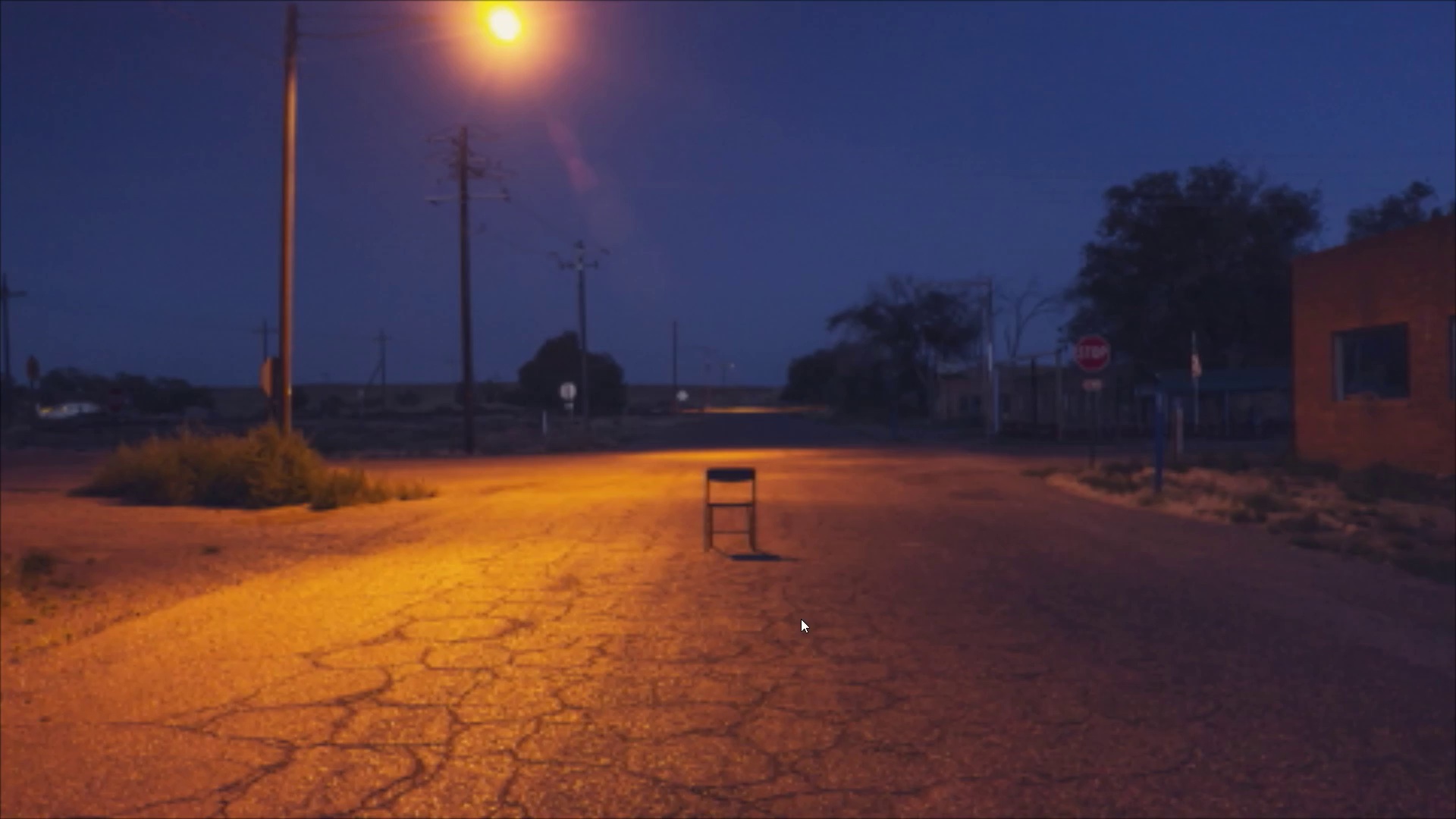 
key(Control+Backquote)
 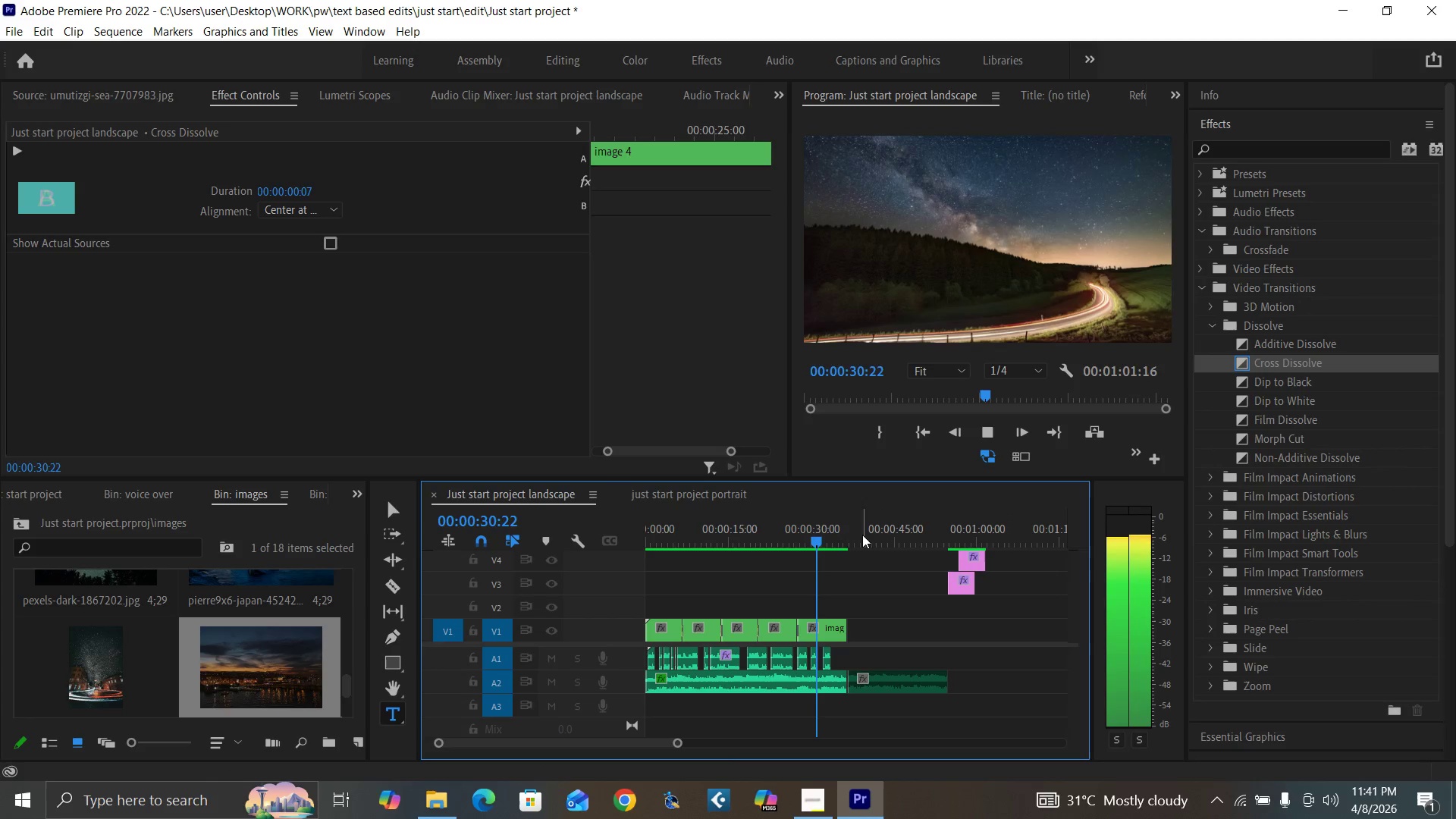 
key(Space)
 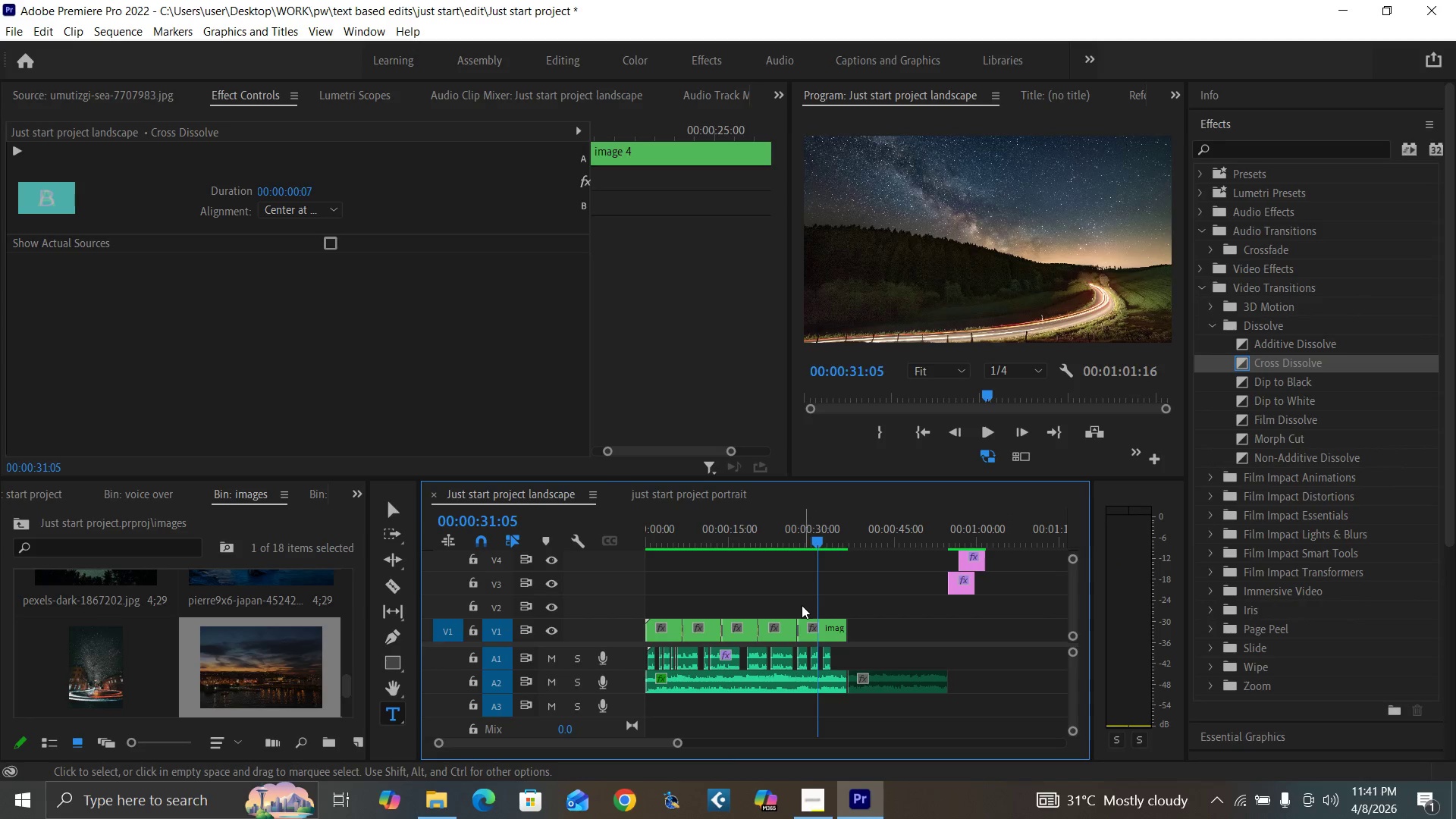 
key(Control+S)
 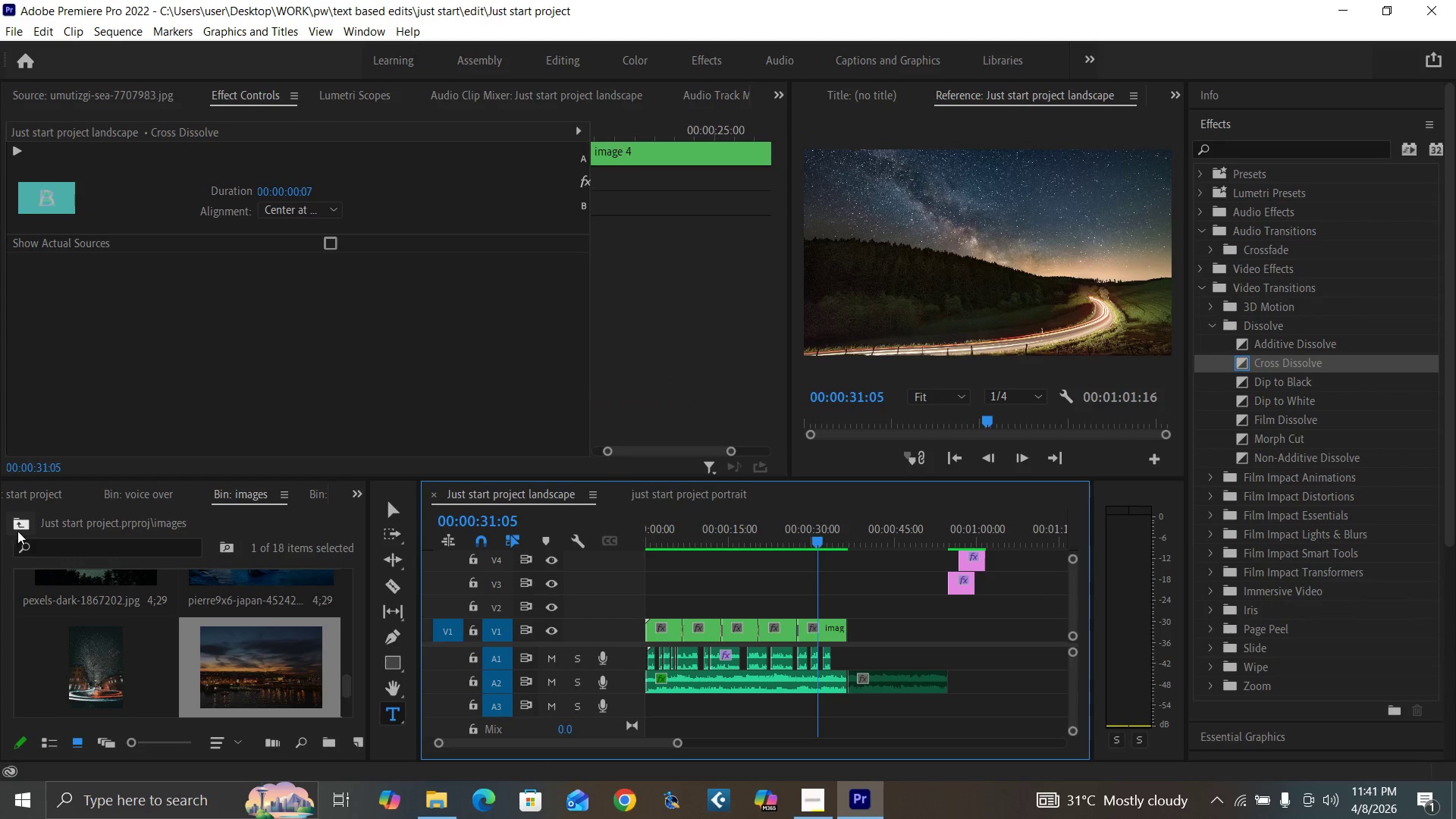 
left_click([21, 525])
 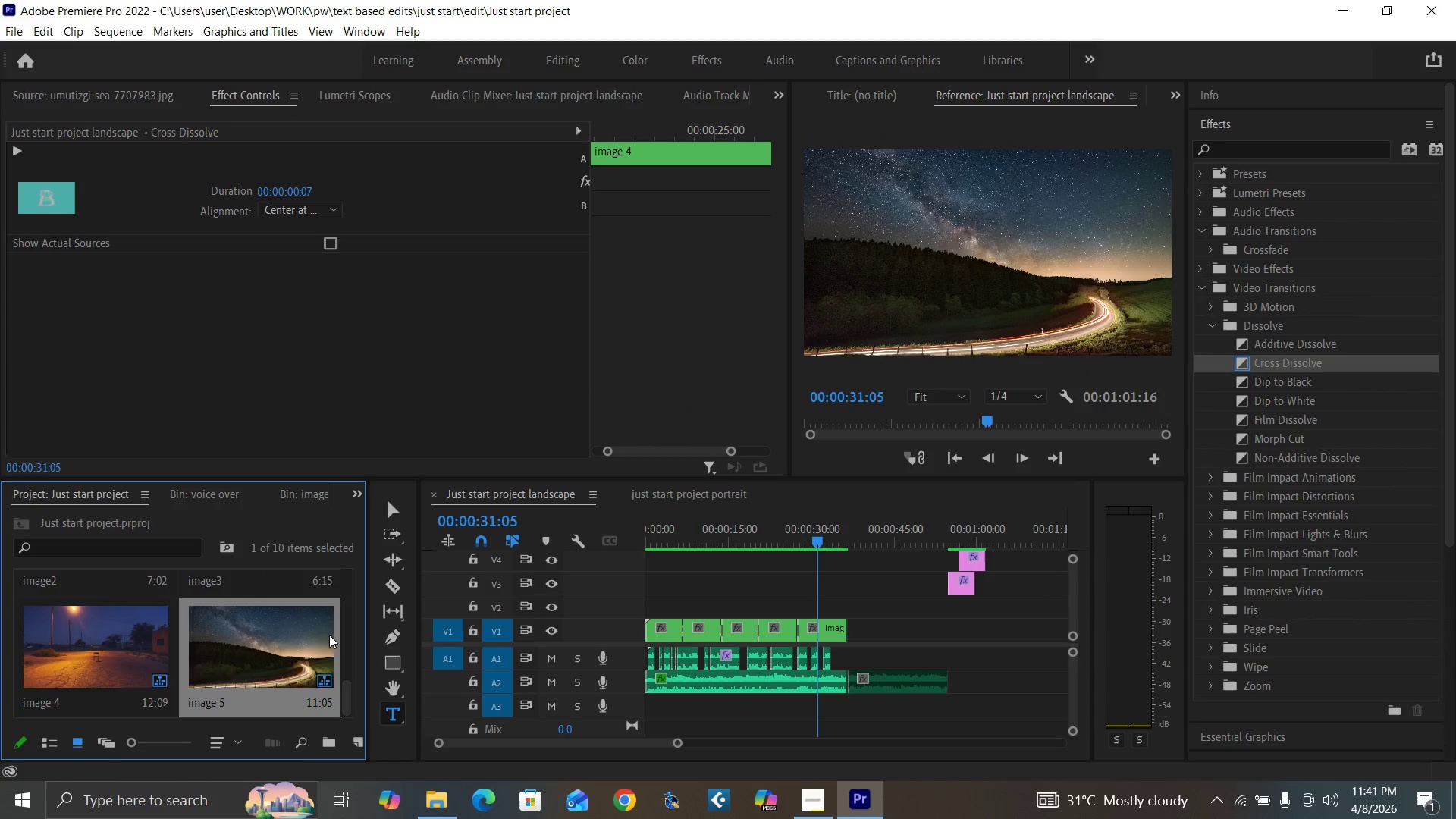 
left_click_drag(start_coordinate=[349, 687], to_coordinate=[345, 704])
 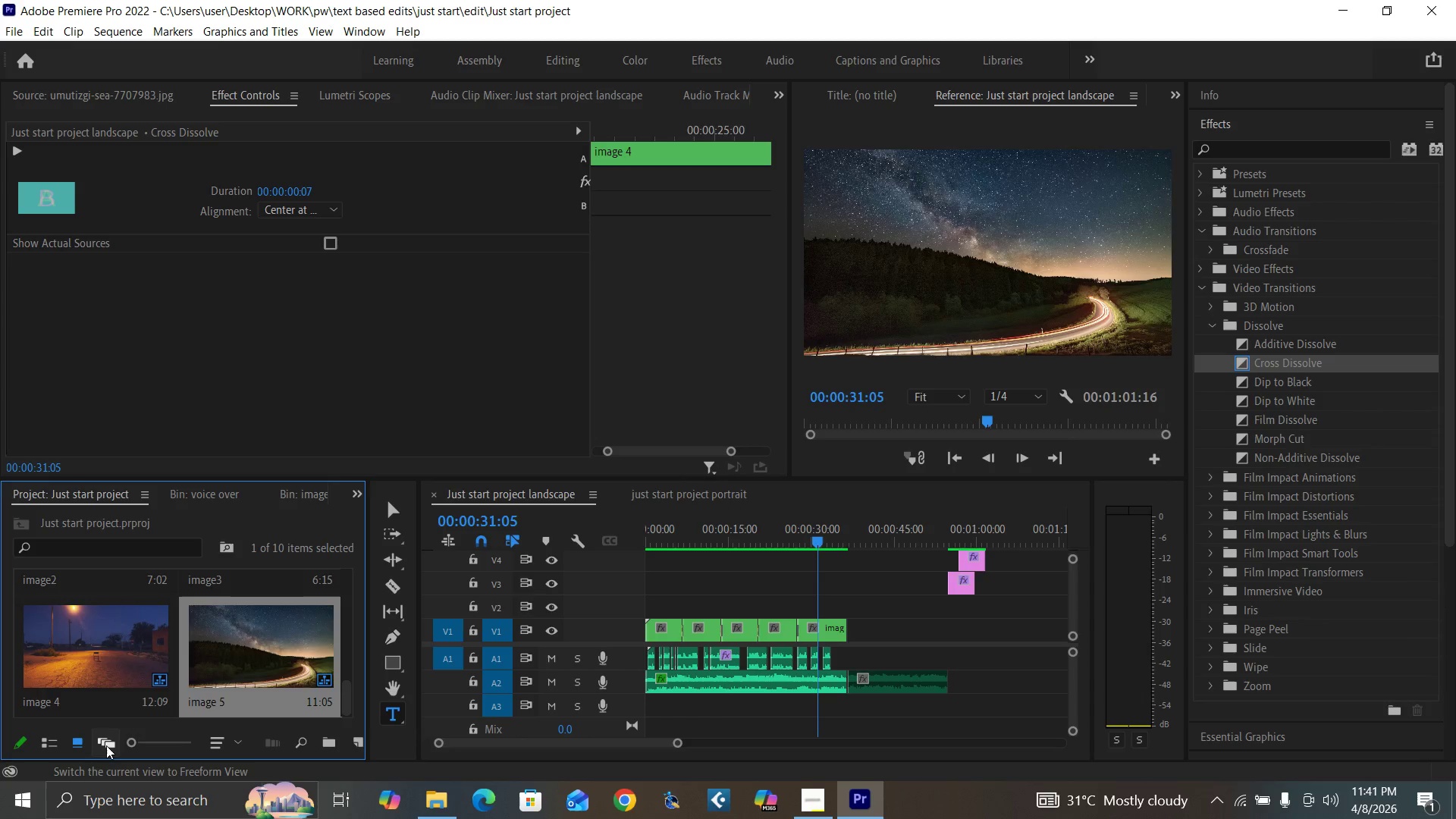 
left_click([105, 745])
 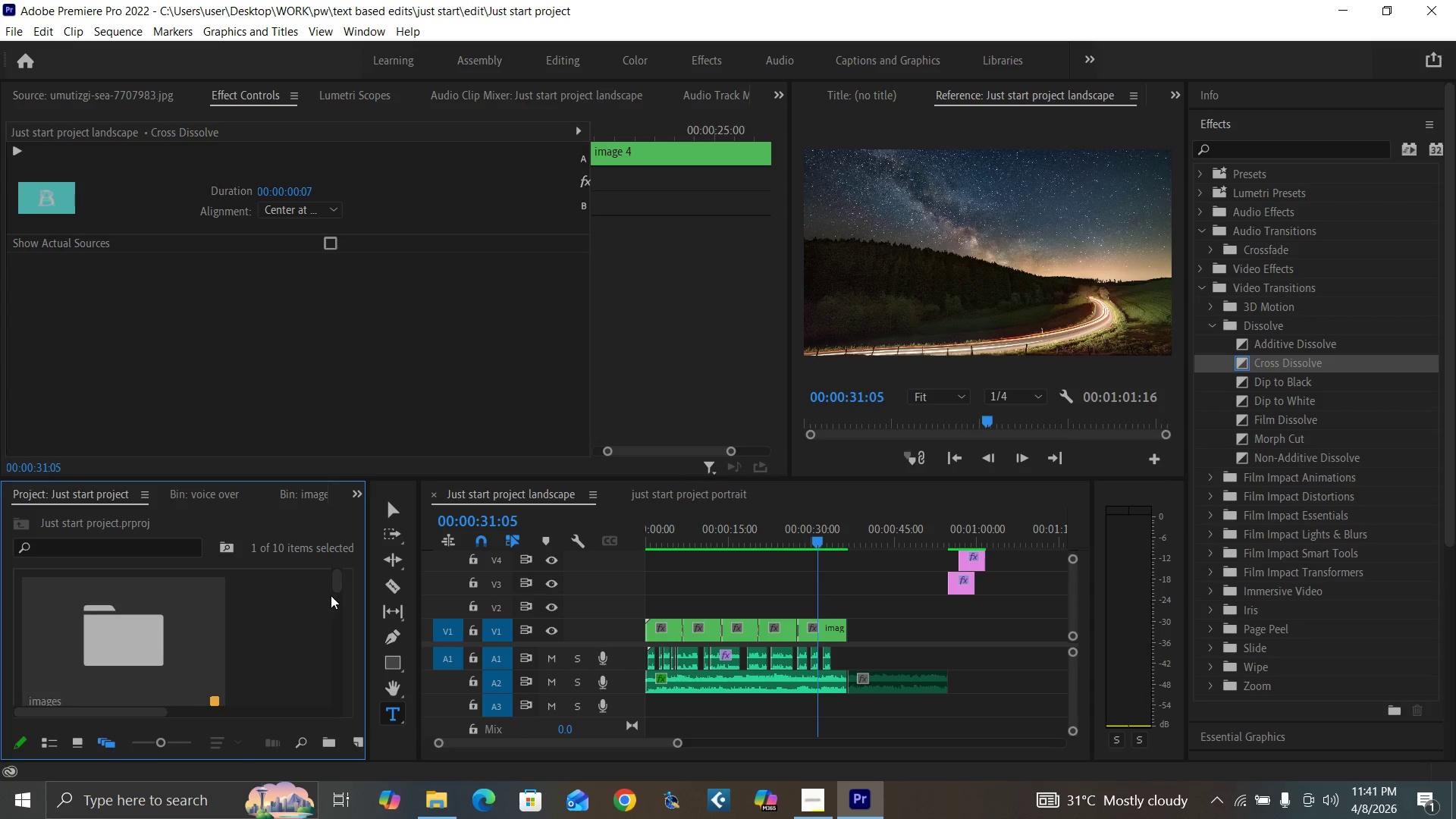 
left_click_drag(start_coordinate=[337, 589], to_coordinate=[318, 724])
 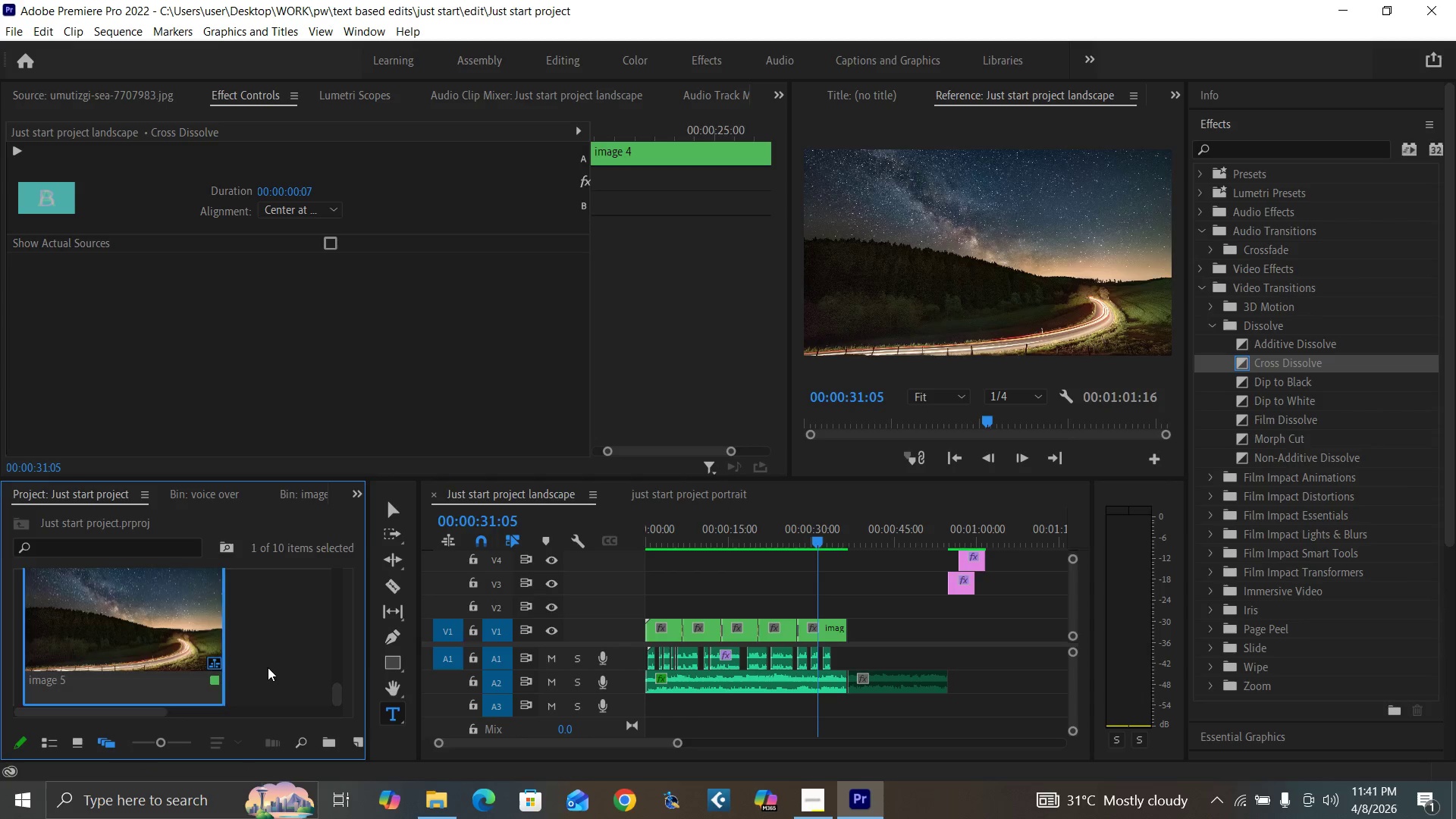 
right_click([268, 667])
 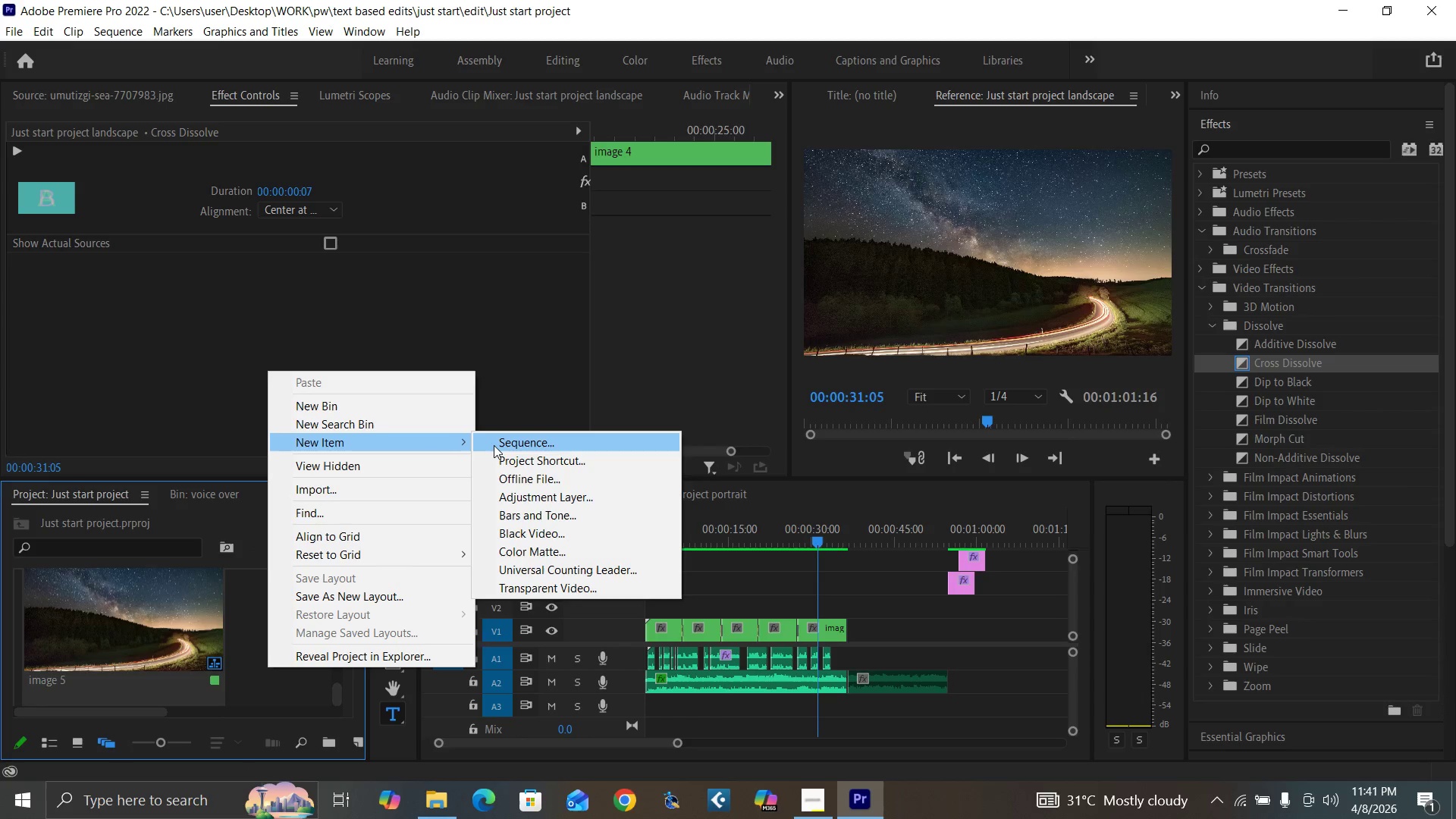 
wait(6.31)
 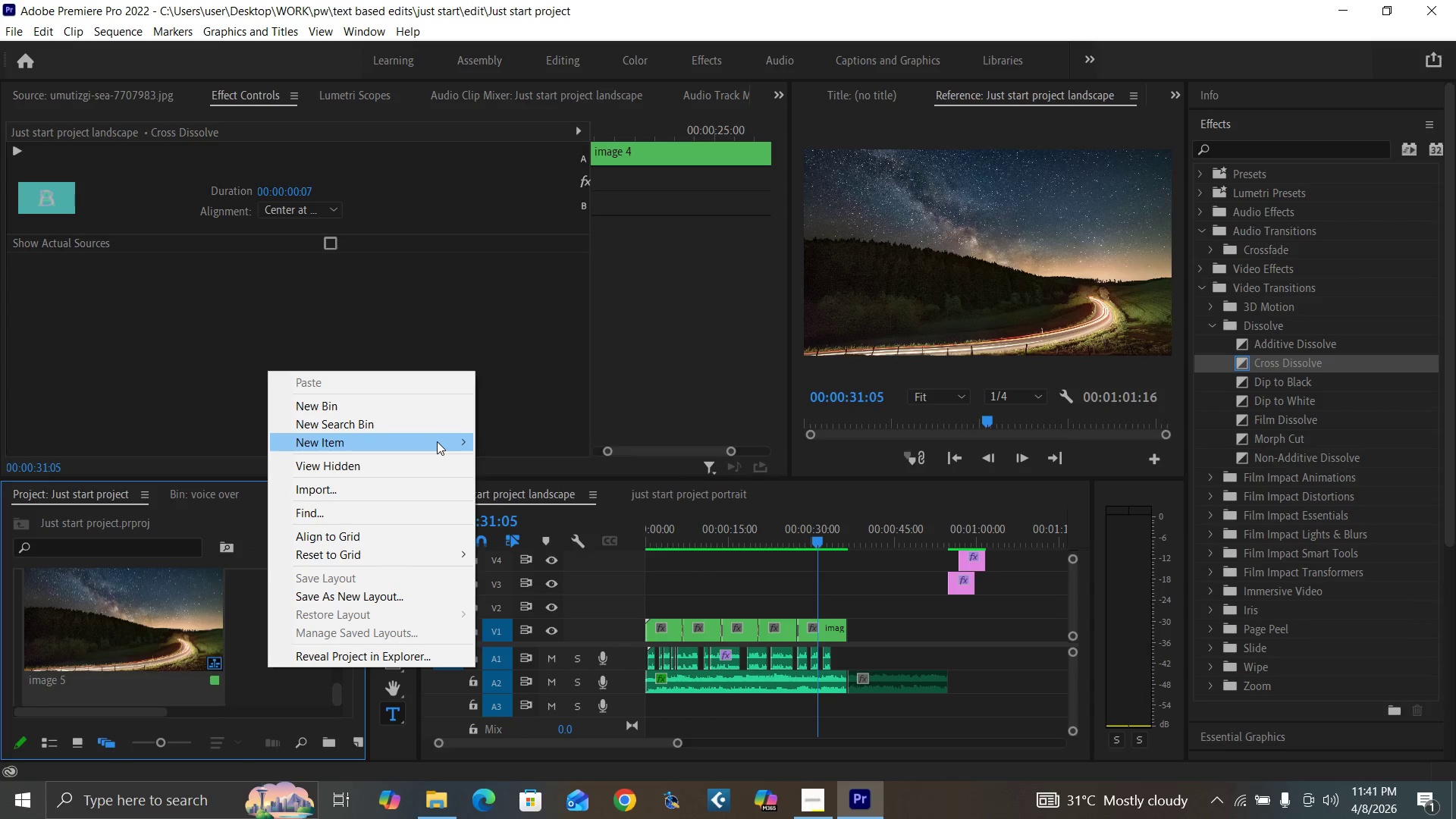 
left_click([518, 496])
 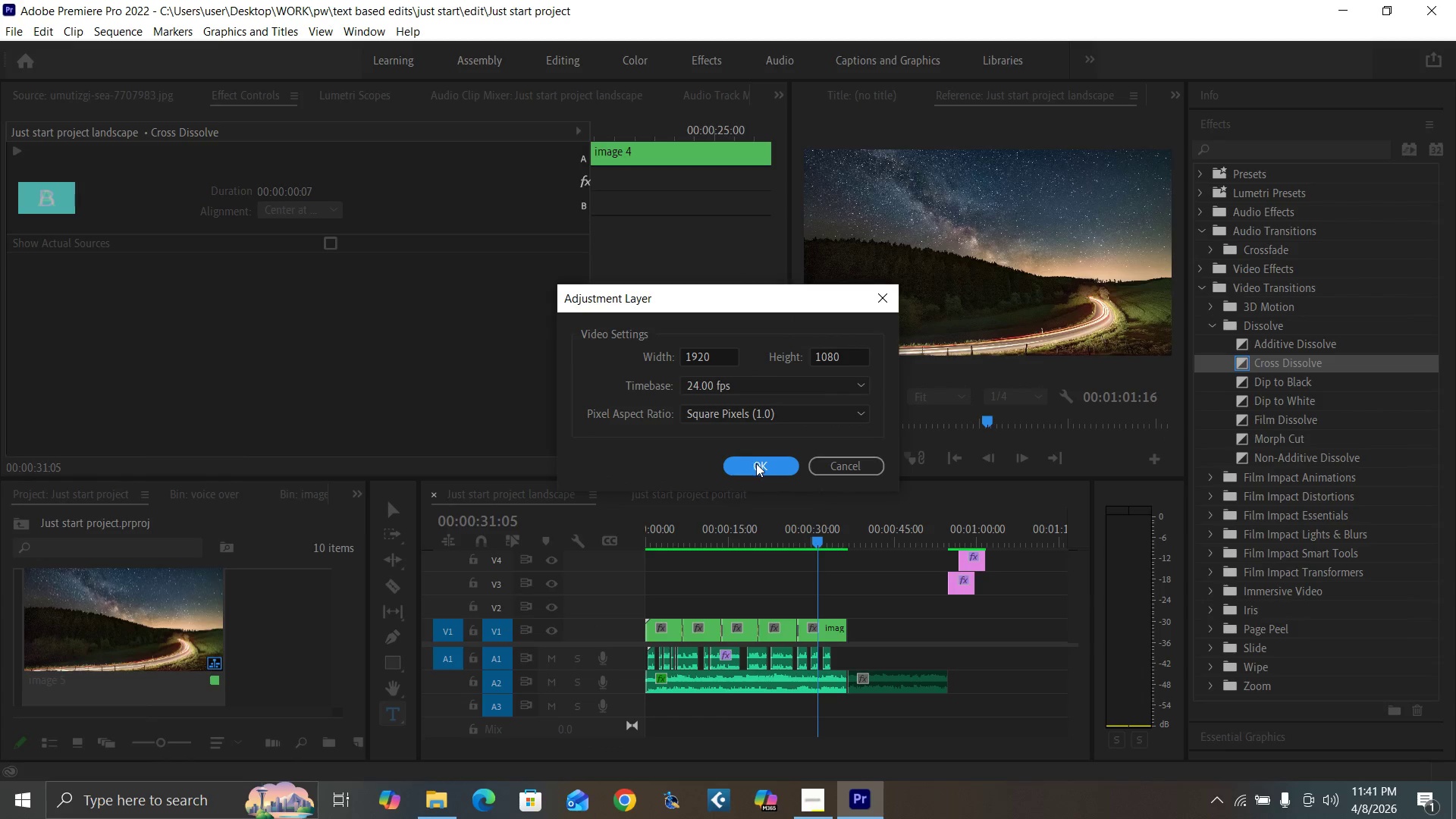 
wait(5.22)
 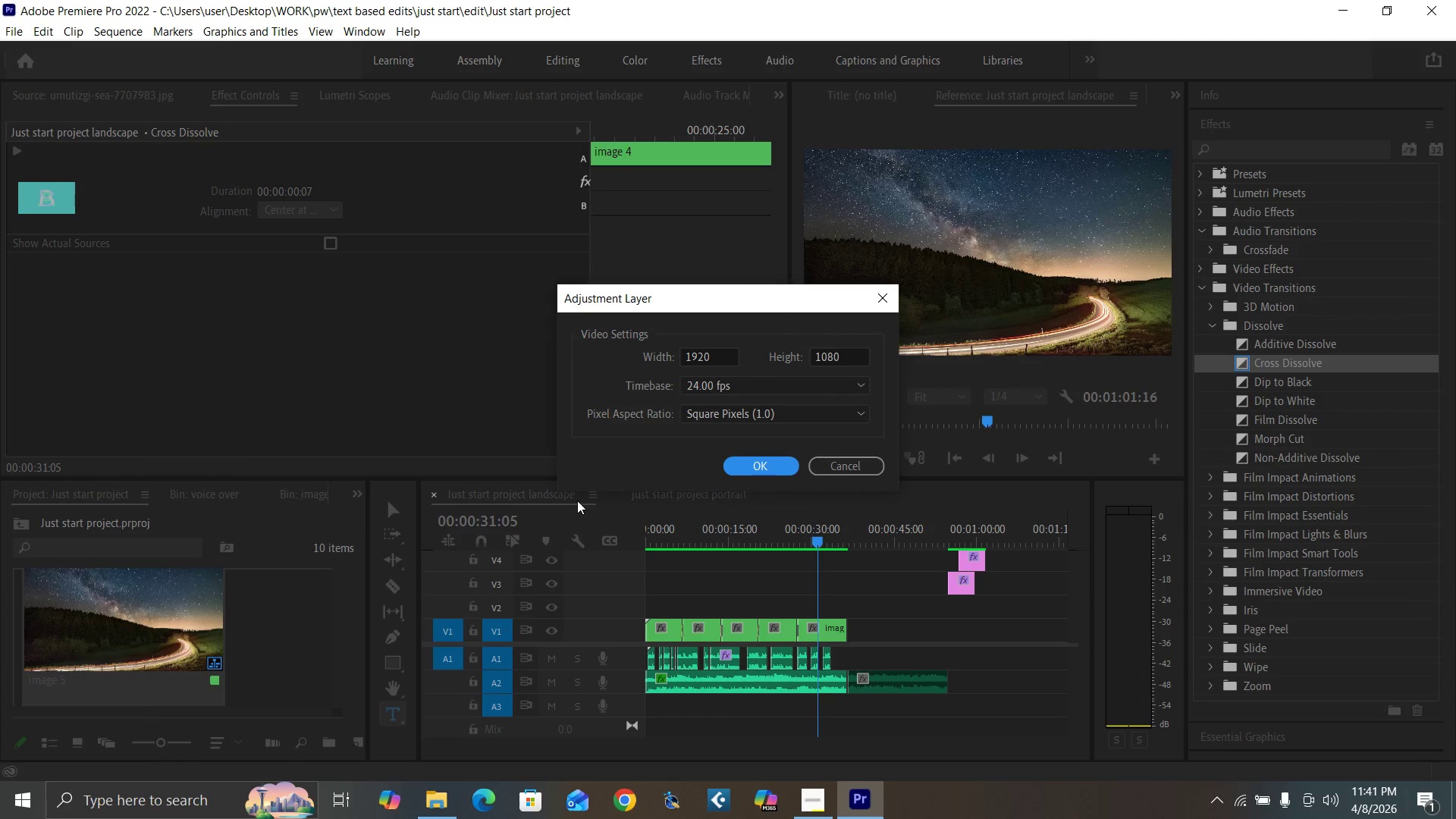 
left_click([771, 468])
 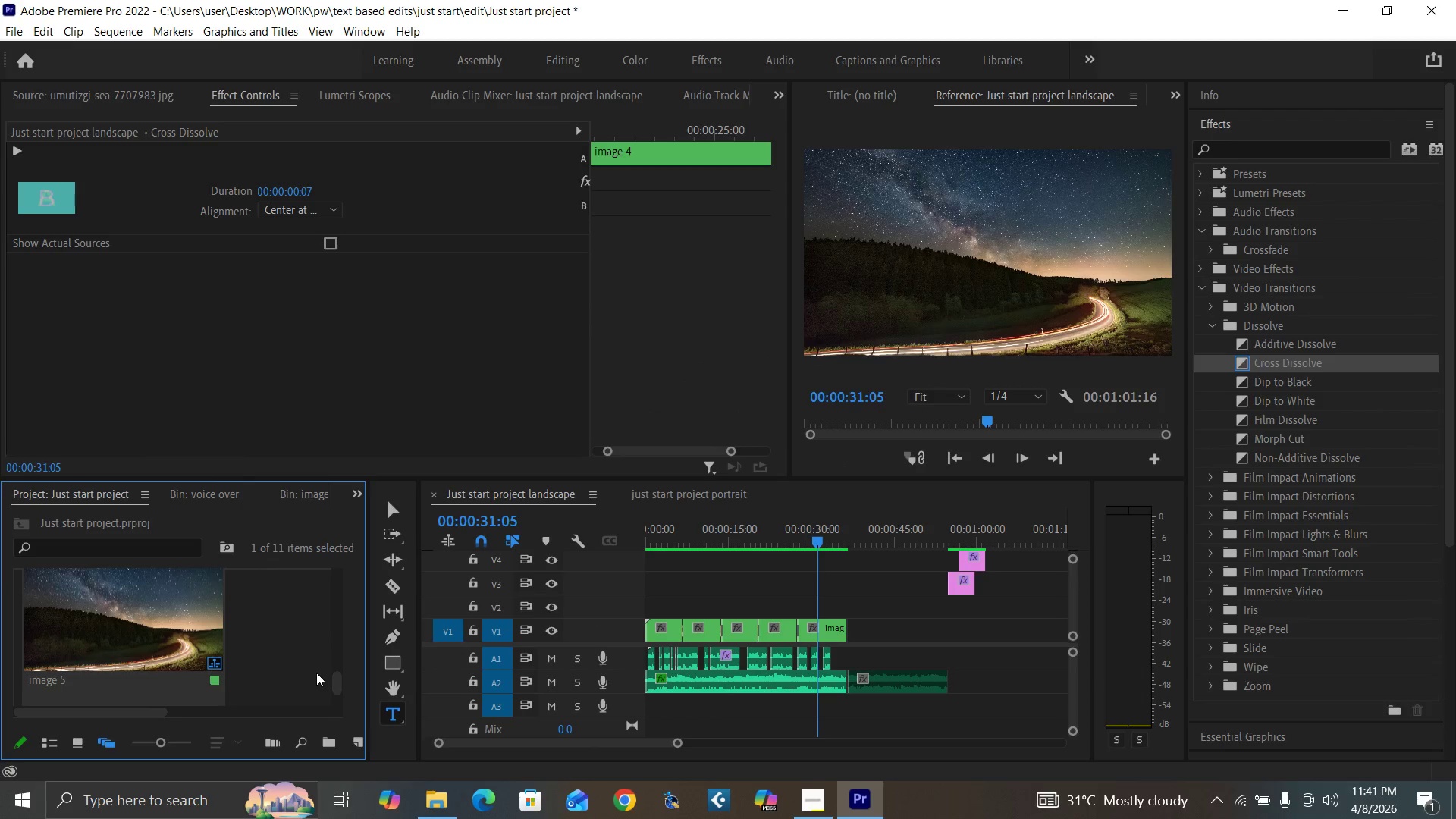 
left_click_drag(start_coordinate=[340, 682], to_coordinate=[344, 714])
 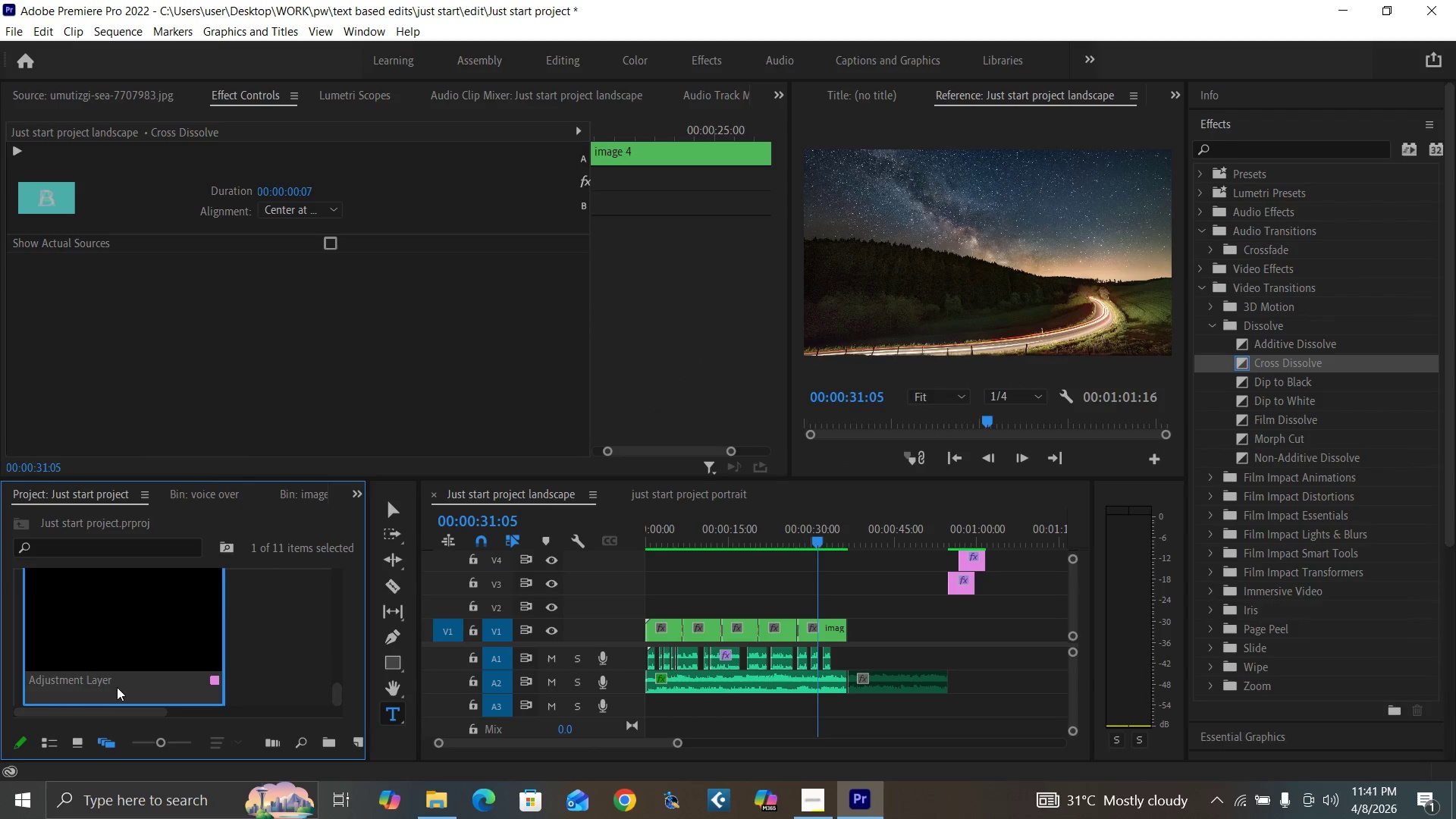 
right_click([115, 686])
 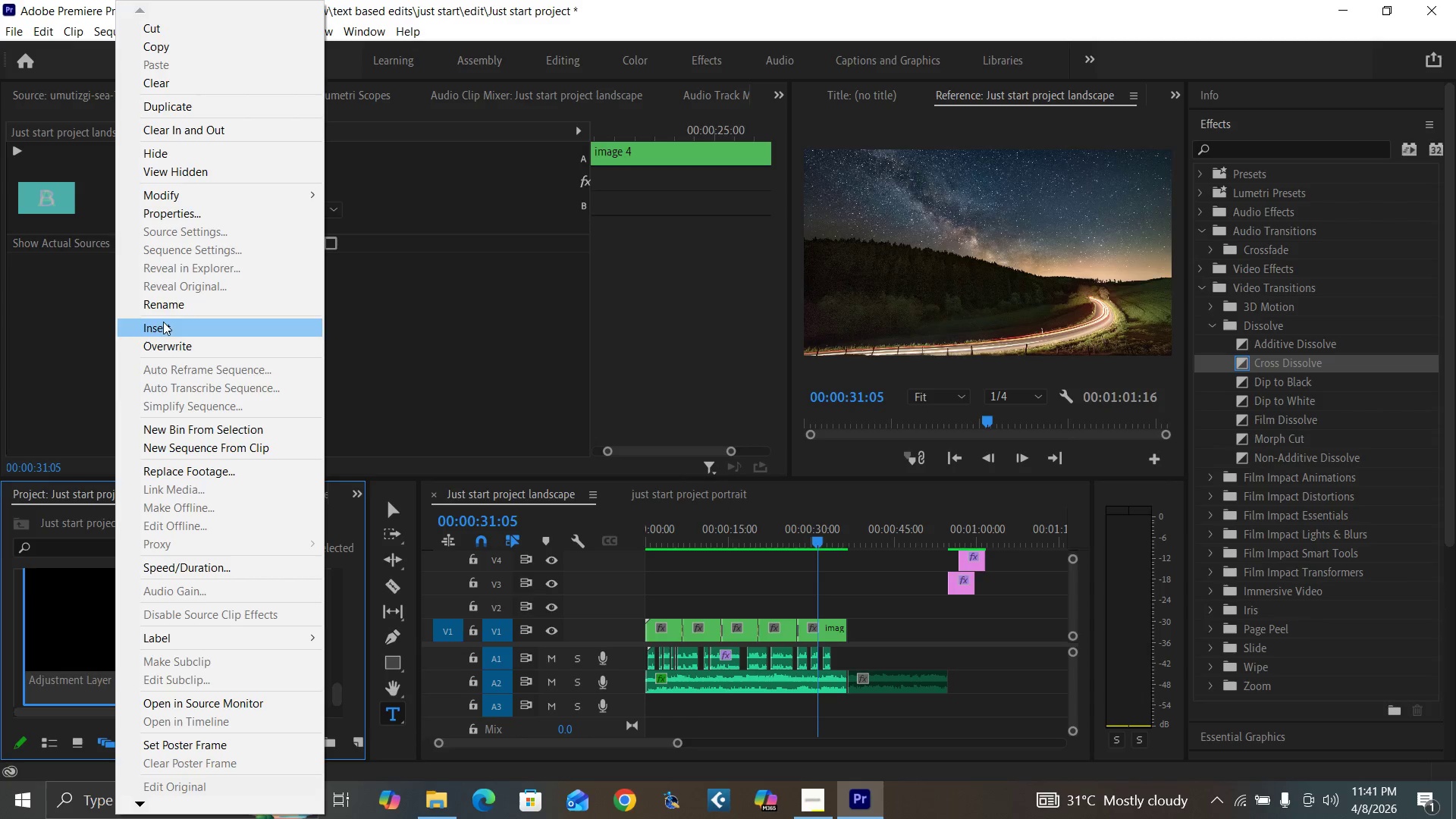 
left_click([165, 306])
 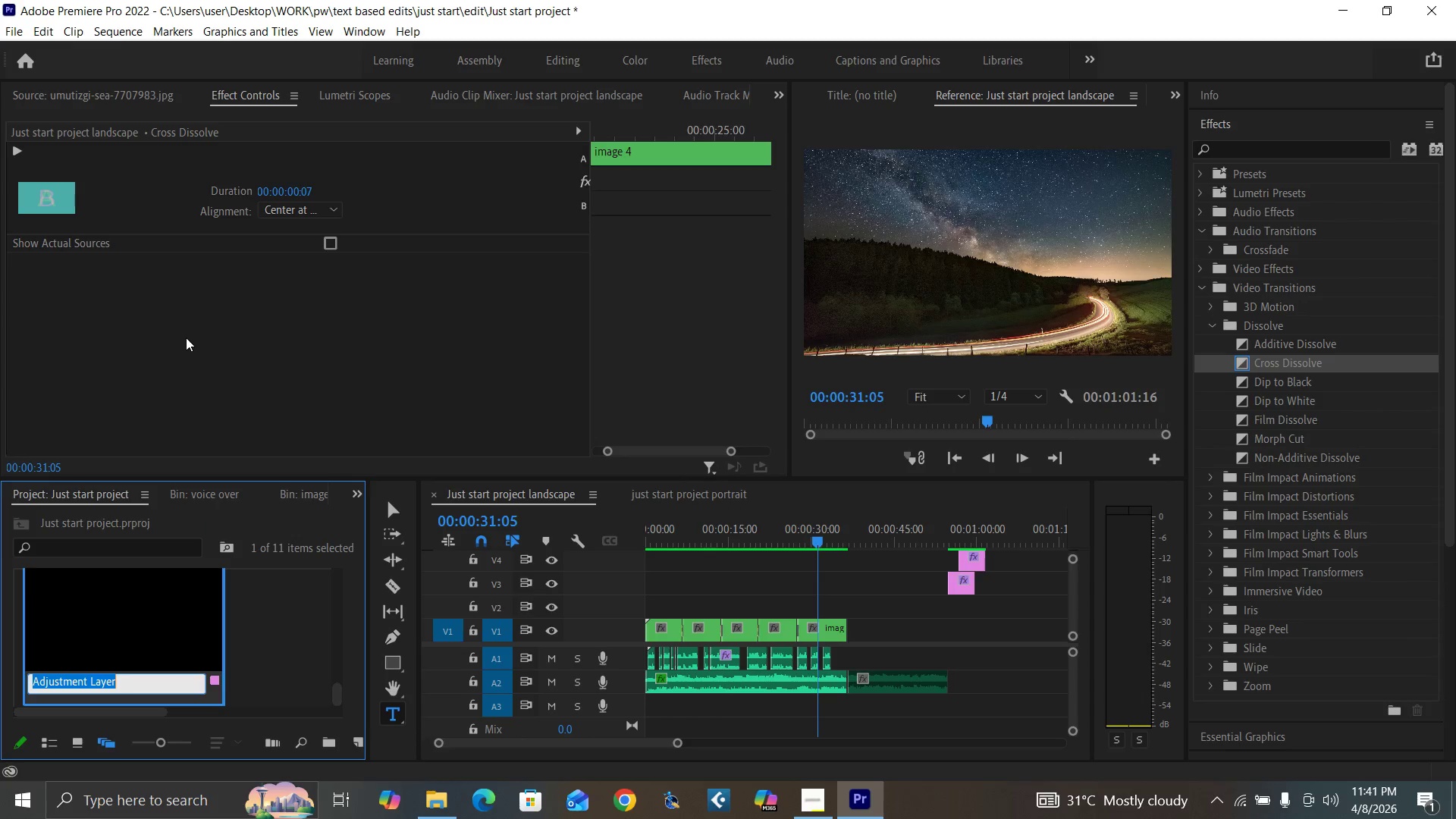 
type(zoo)
 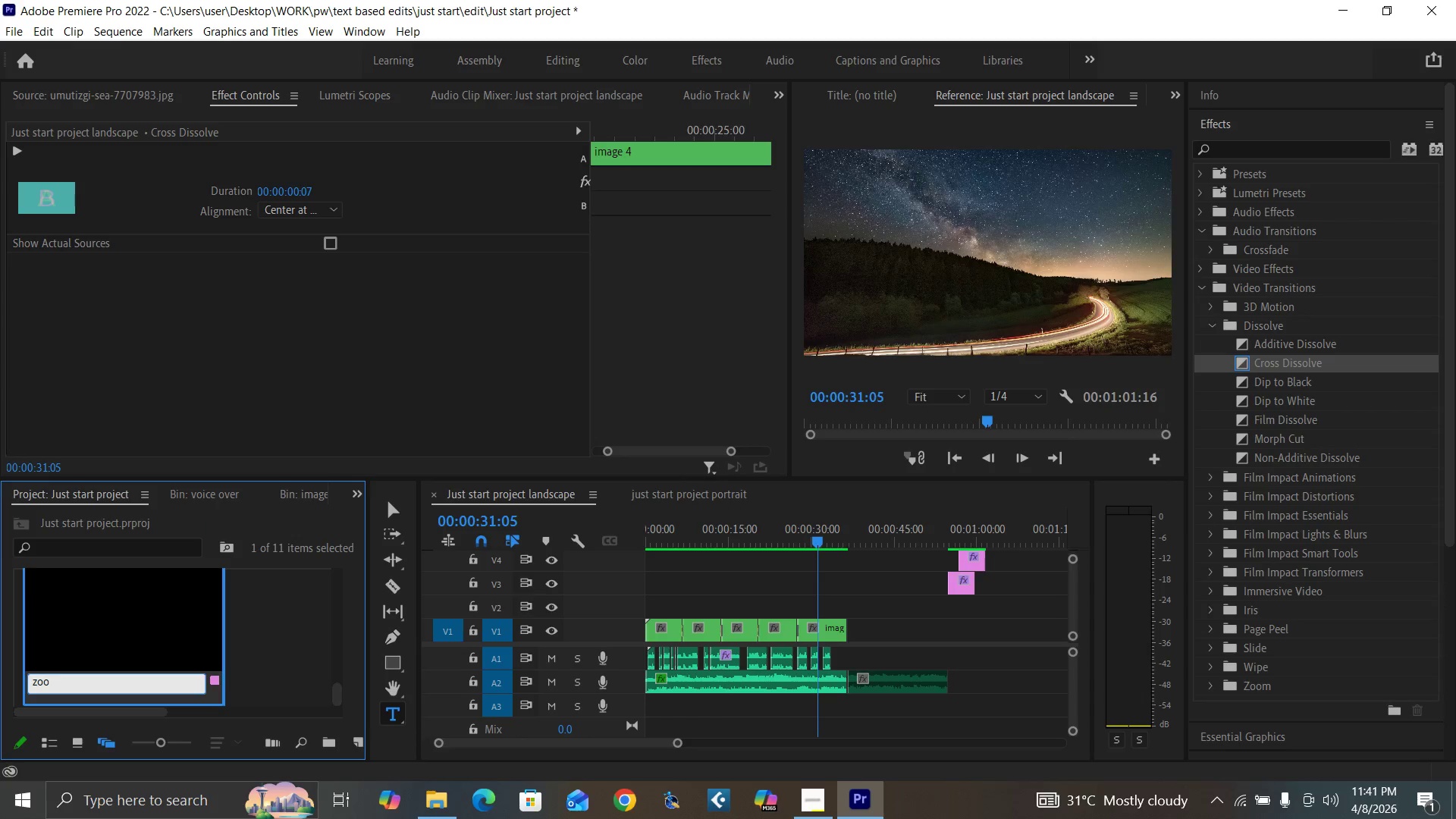 
type(m layer)
 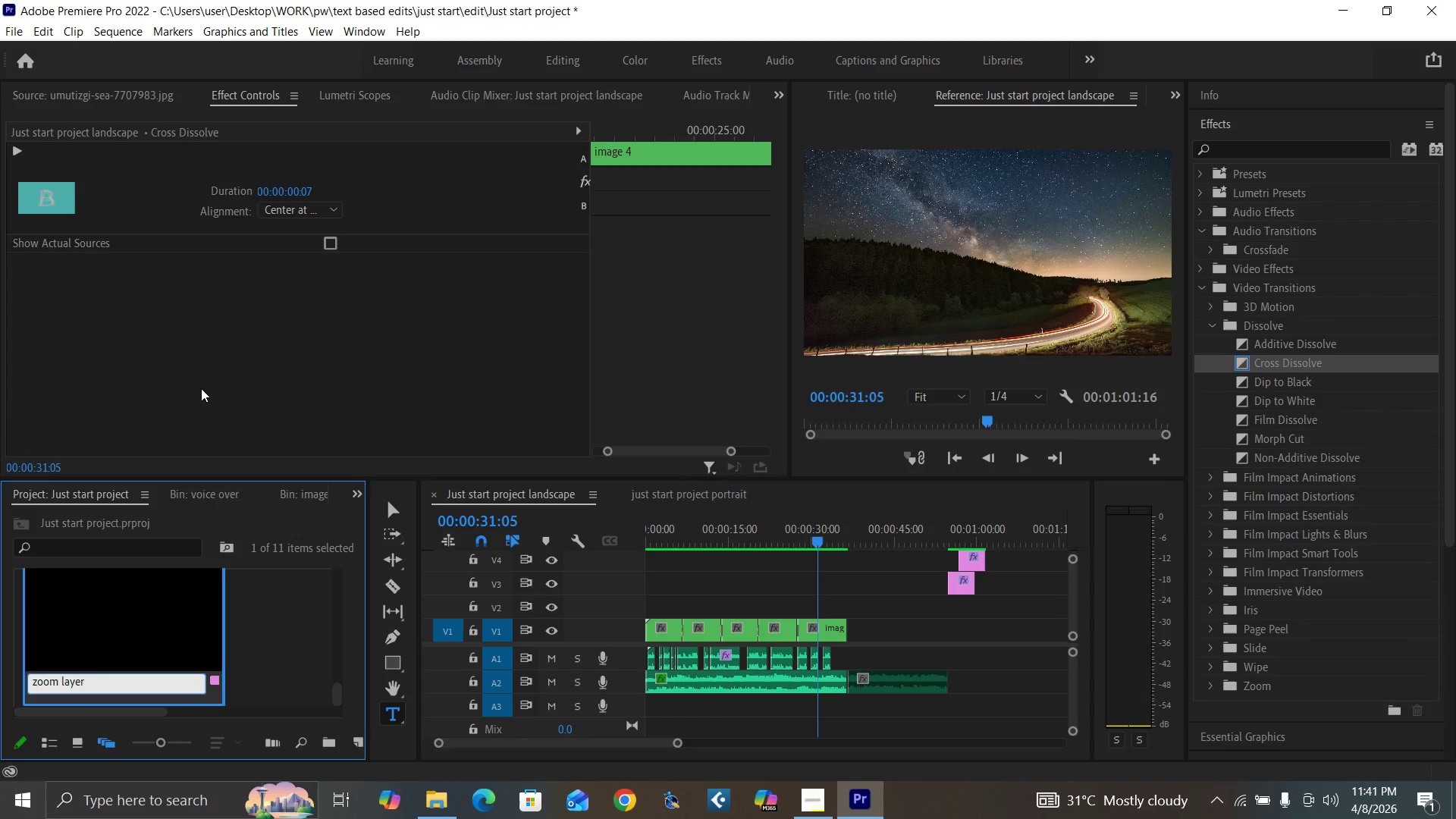 
key(Enter)
 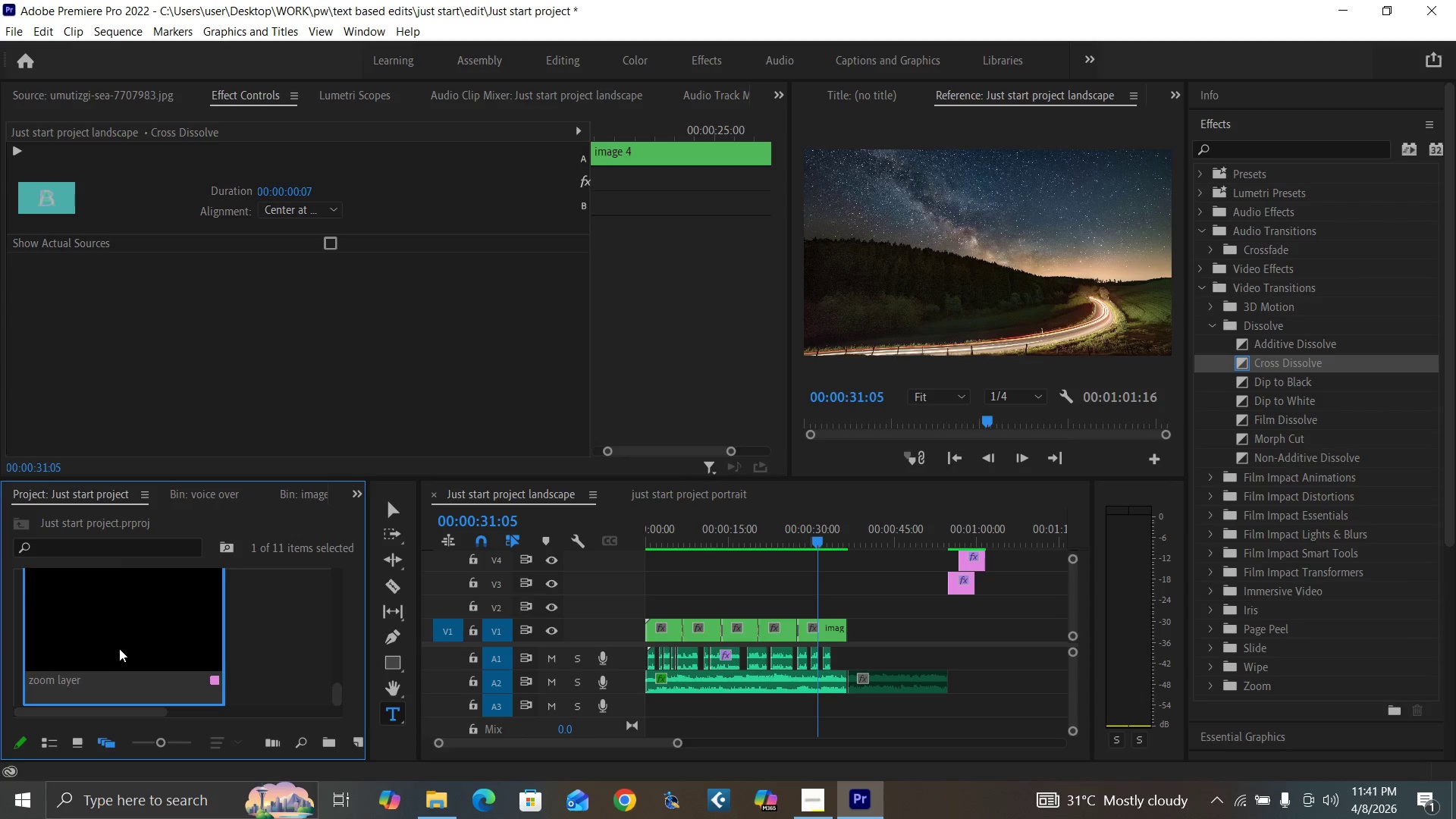 
left_click_drag(start_coordinate=[119, 648], to_coordinate=[640, 605])
 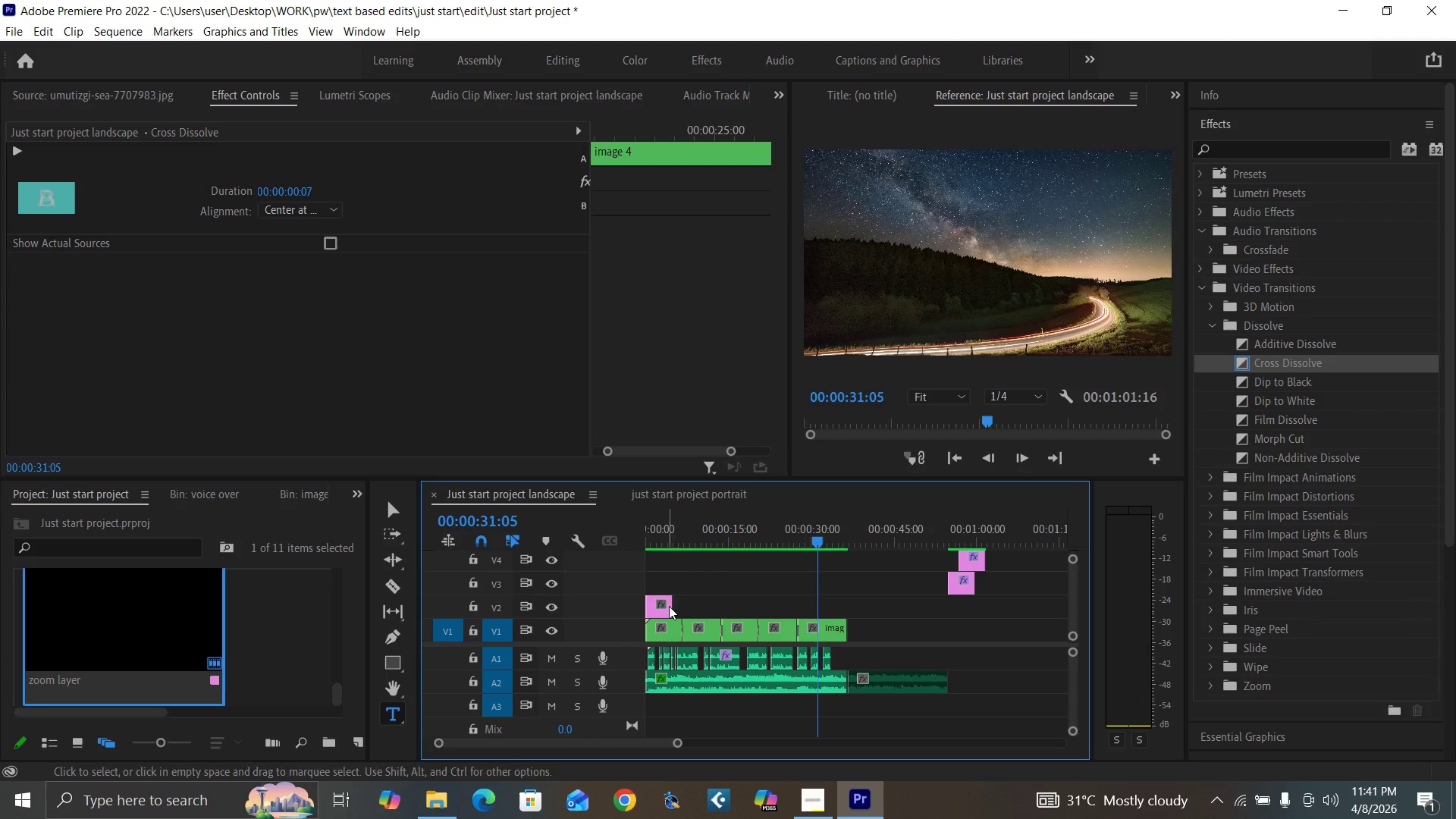 
left_click_drag(start_coordinate=[672, 605], to_coordinate=[849, 617])
 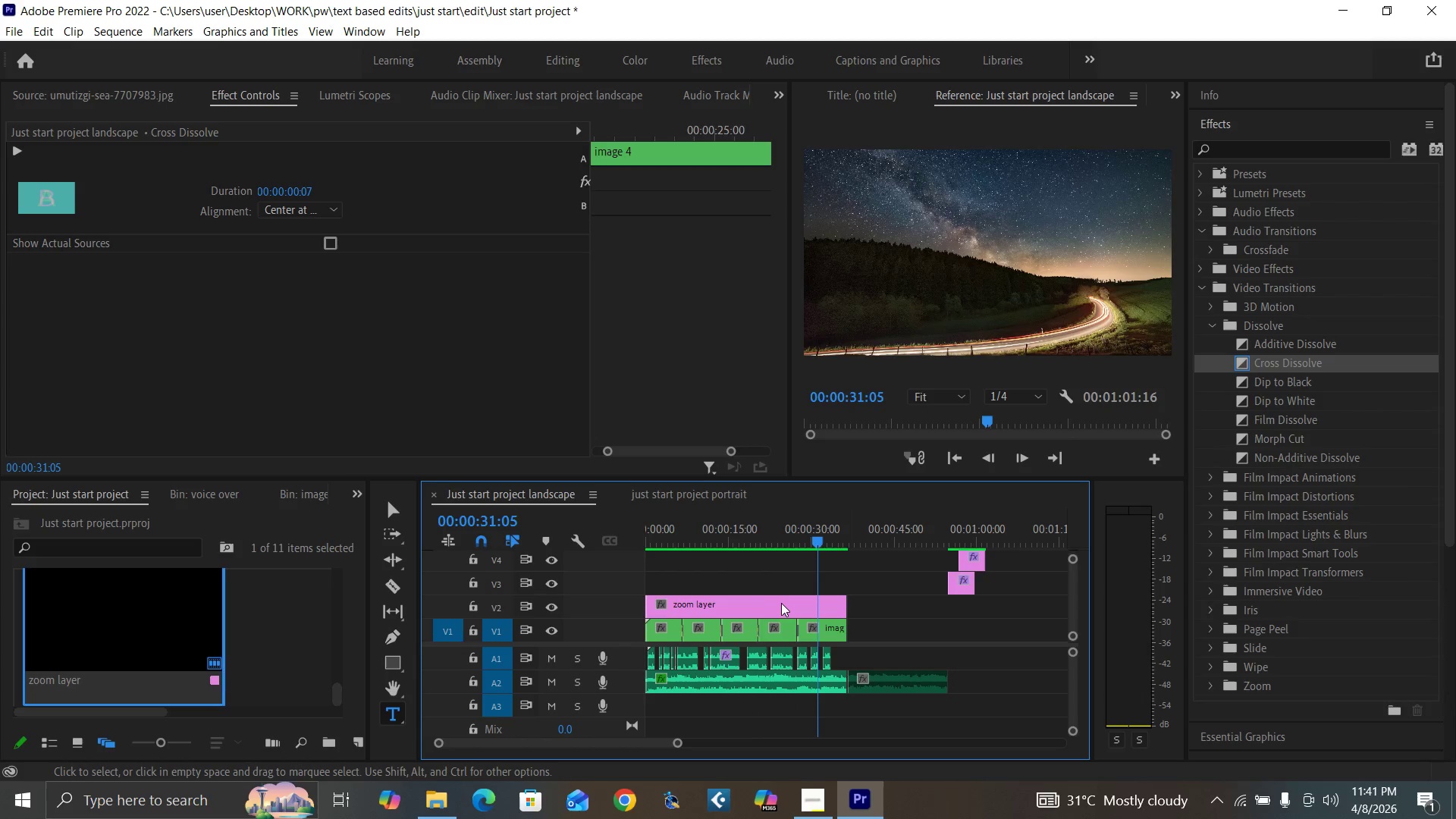 
left_click([775, 603])
 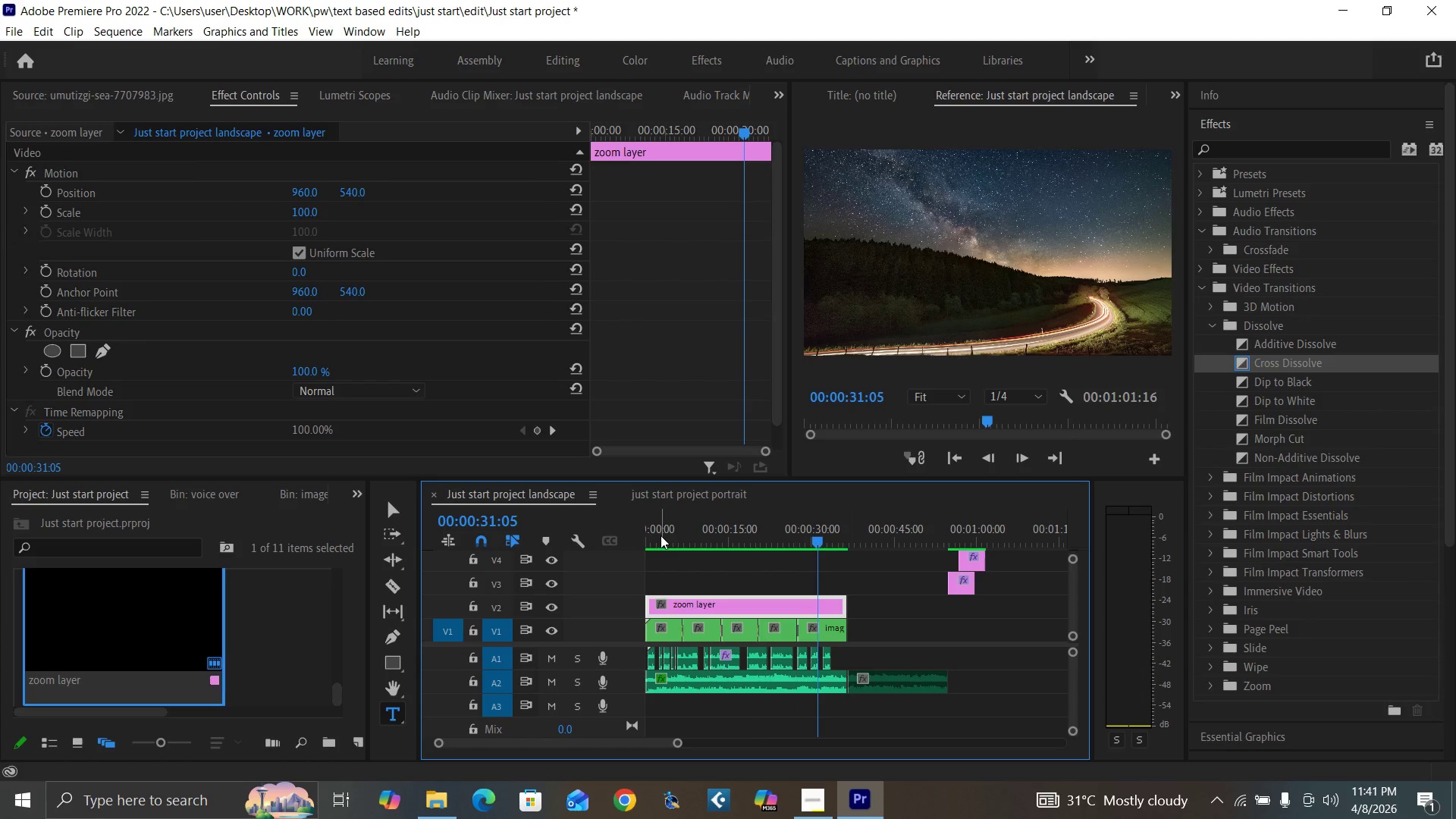 
left_click_drag(start_coordinate=[661, 535], to_coordinate=[633, 549])
 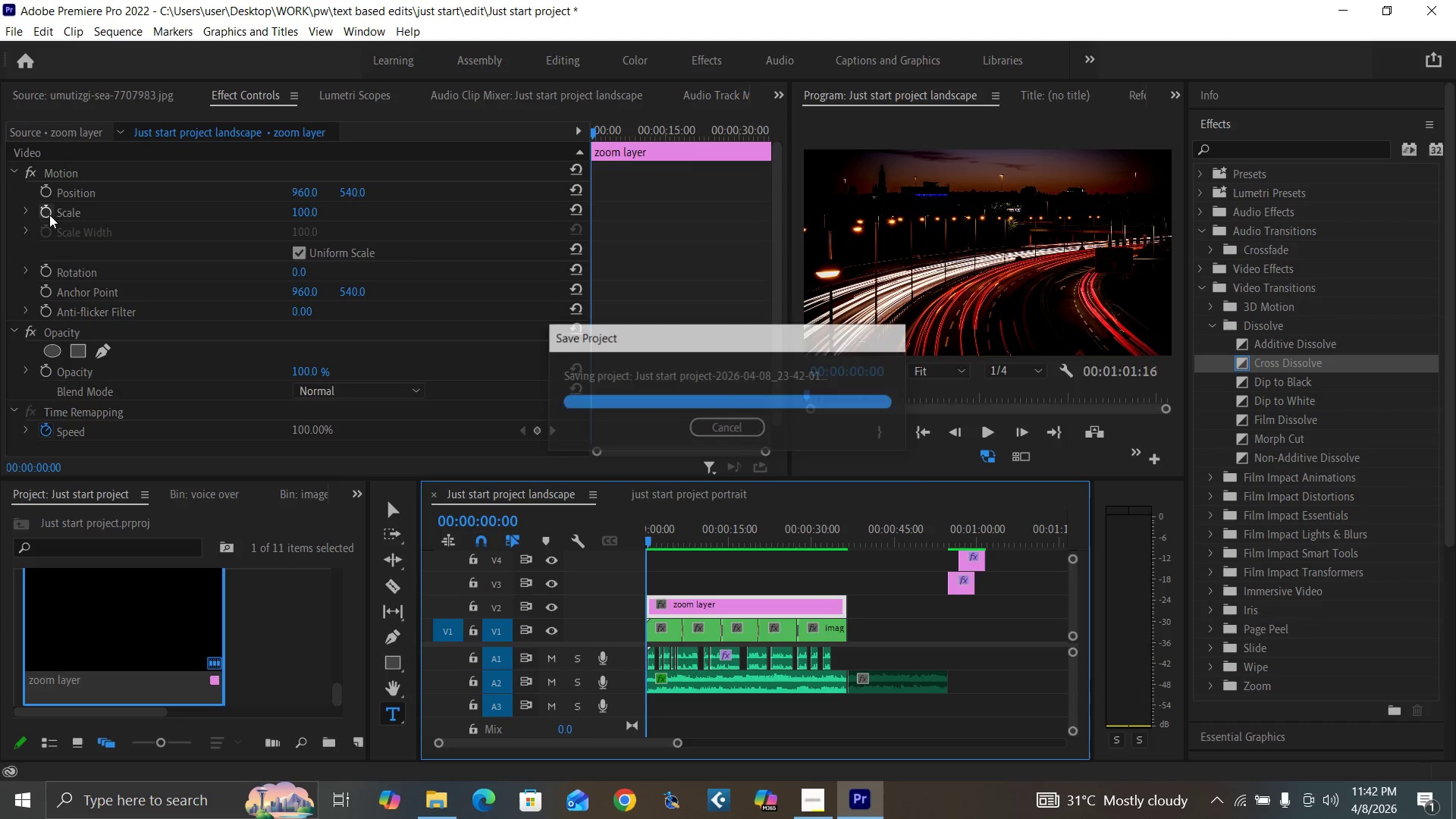 
left_click([46, 212])
 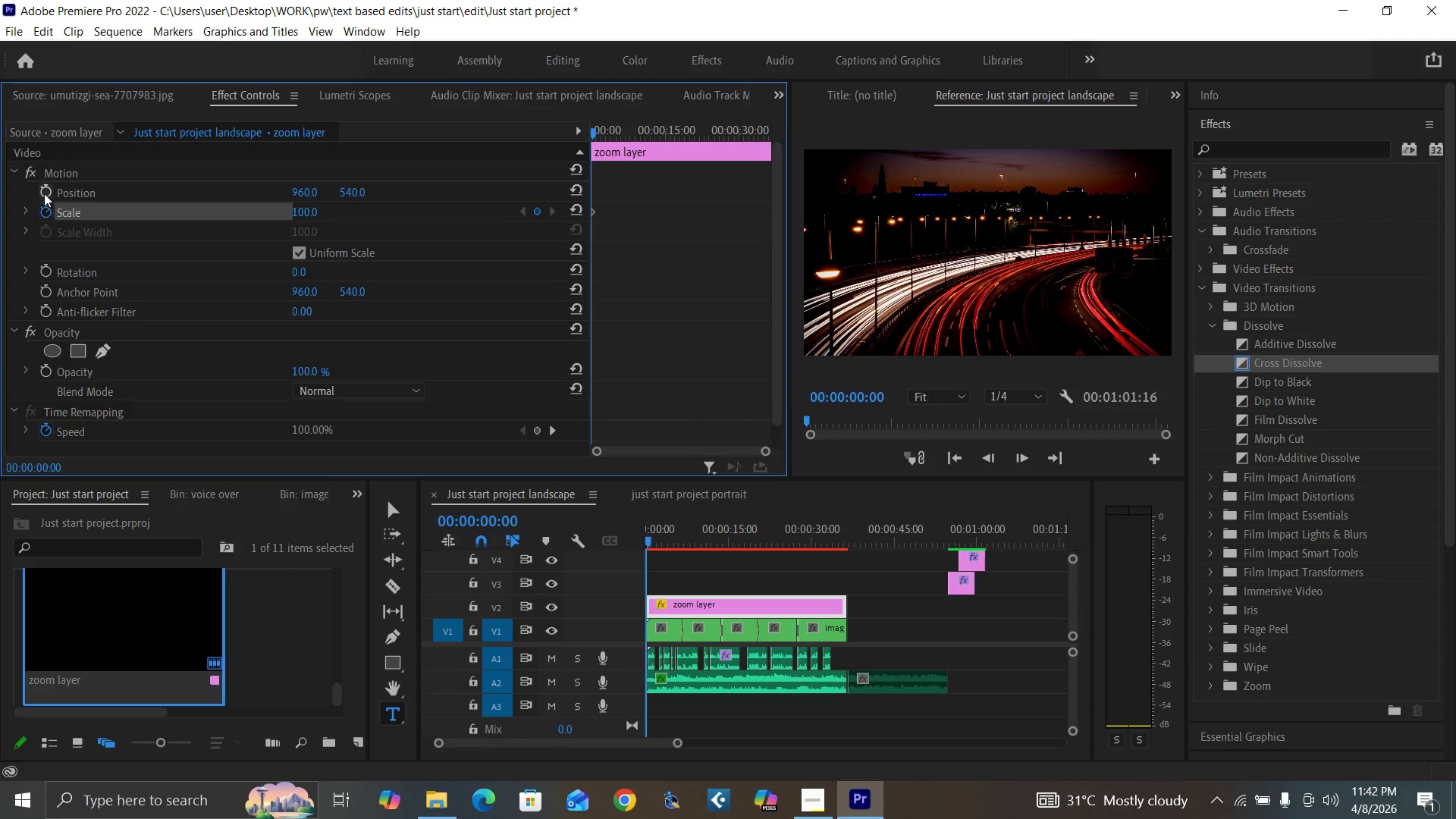 
left_click([44, 190])
 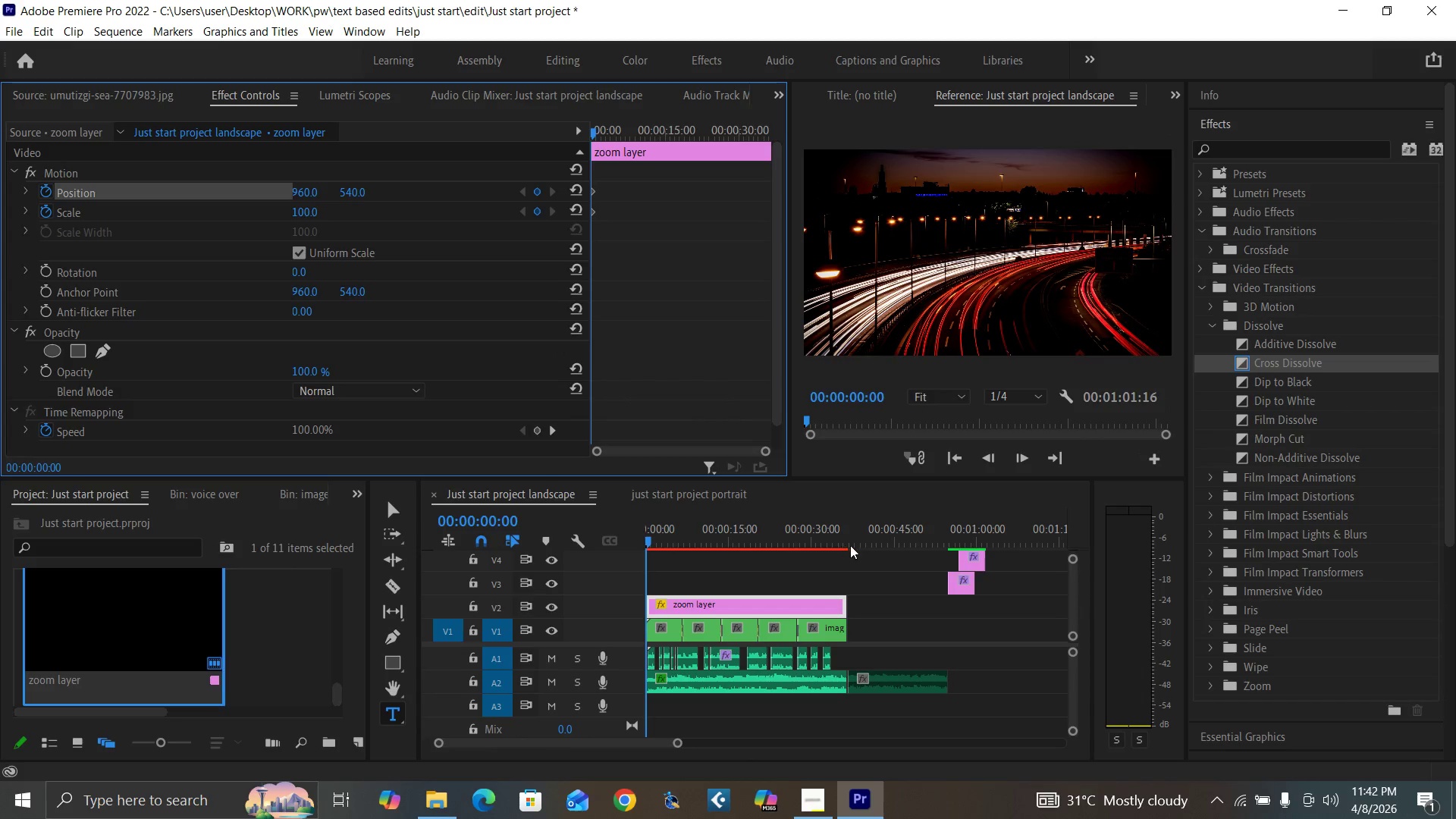 
left_click([848, 540])
 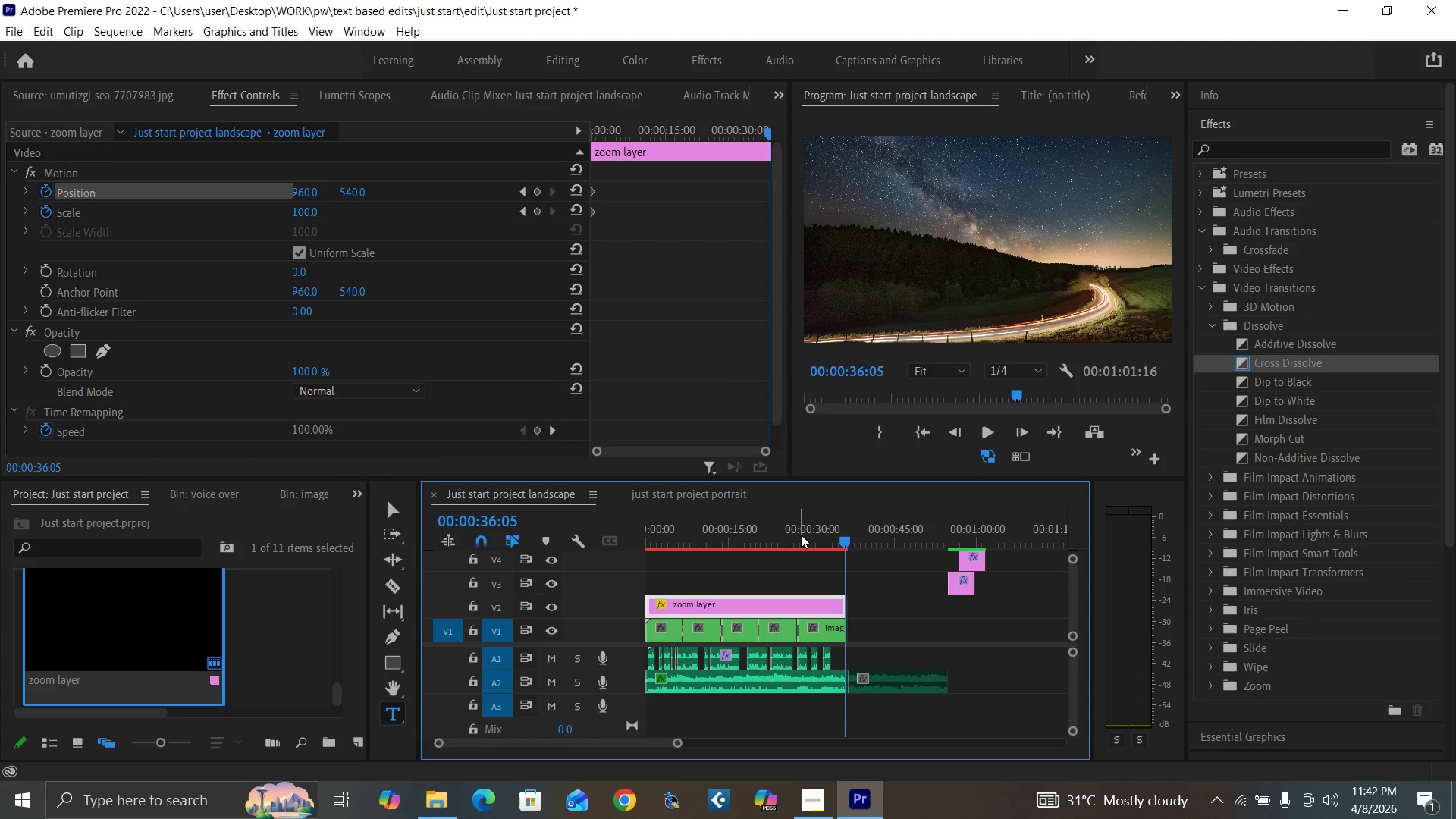 
key(Equal)
 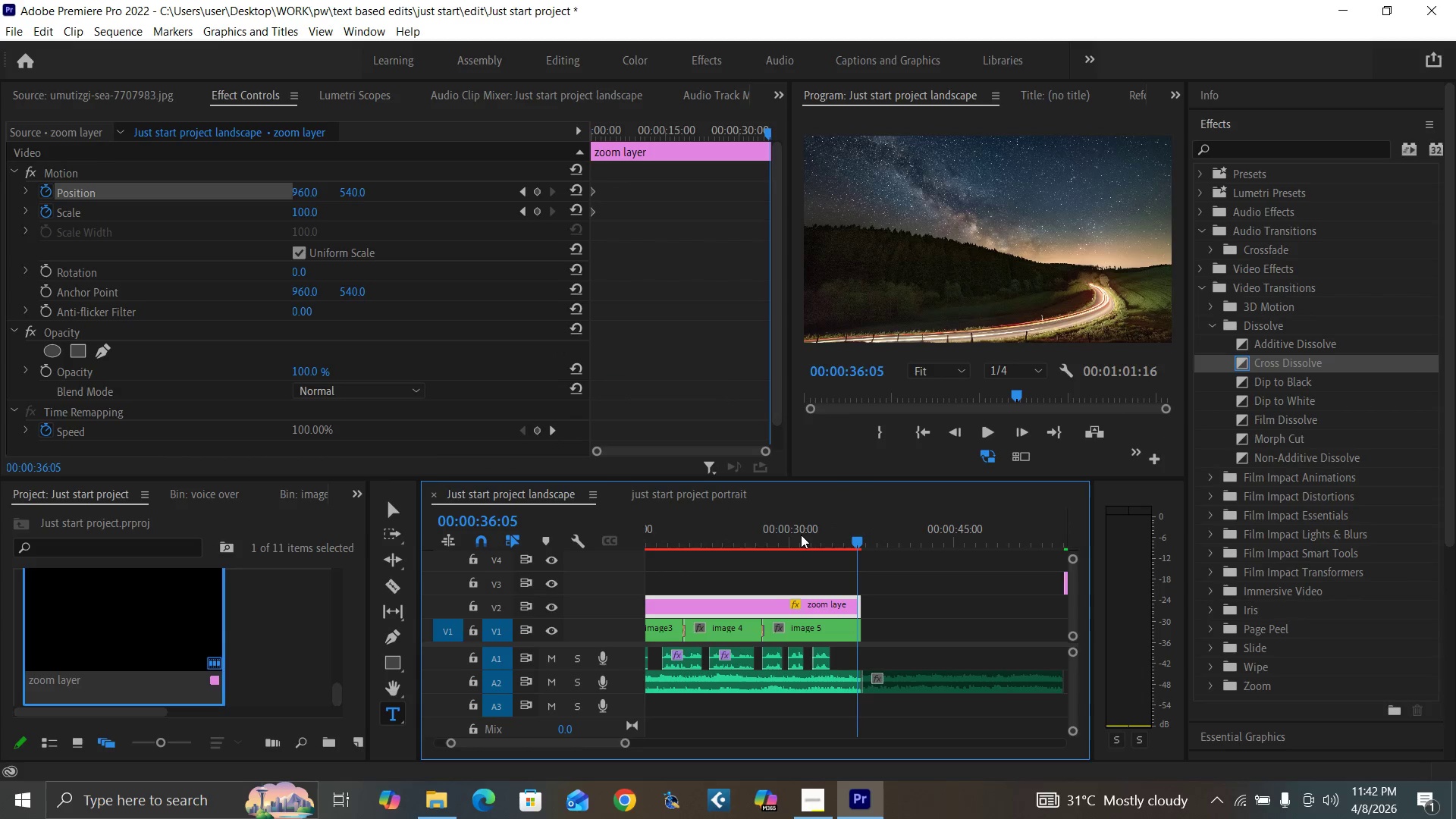 
key(Equal)
 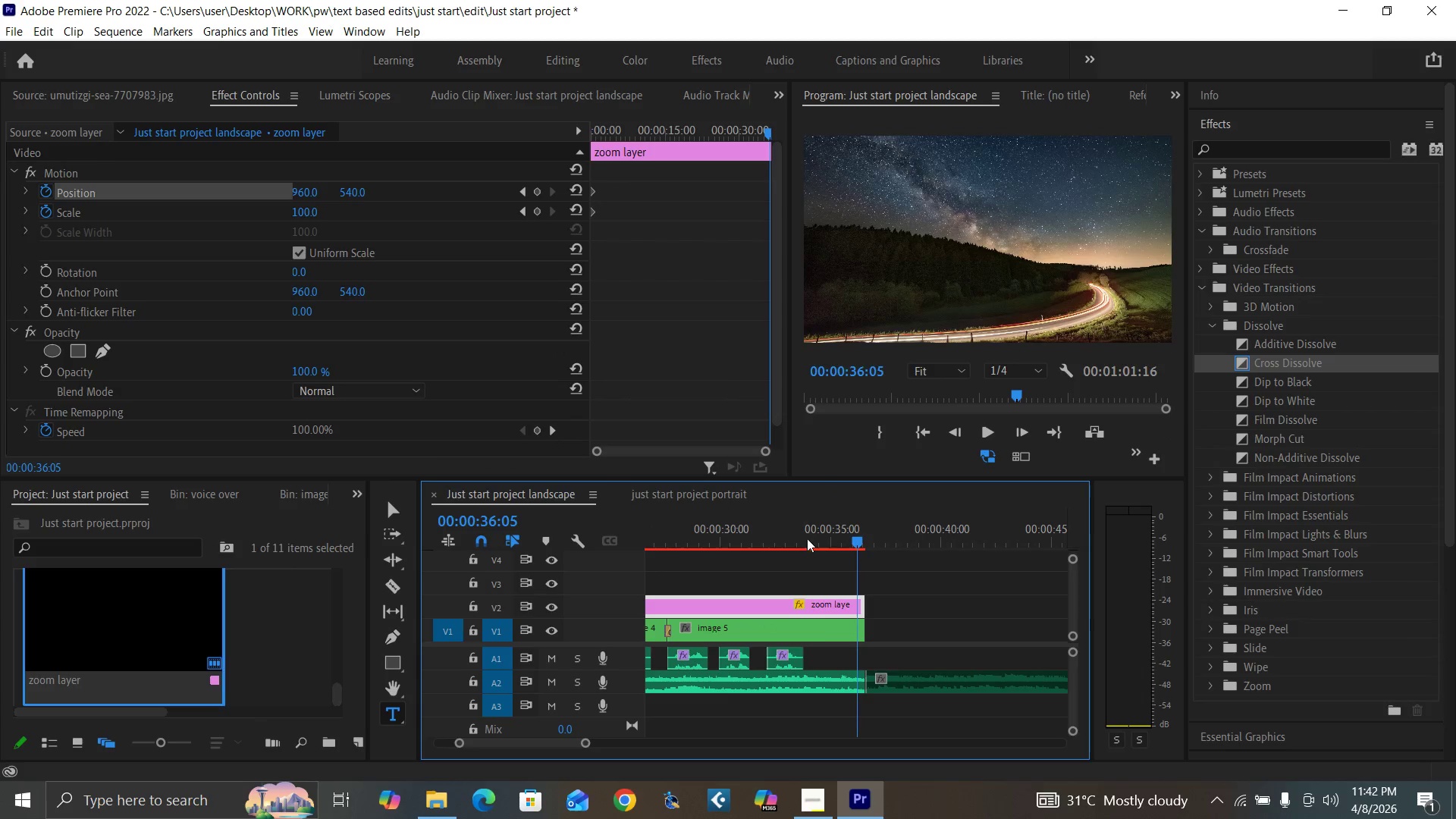 
key(Equal)
 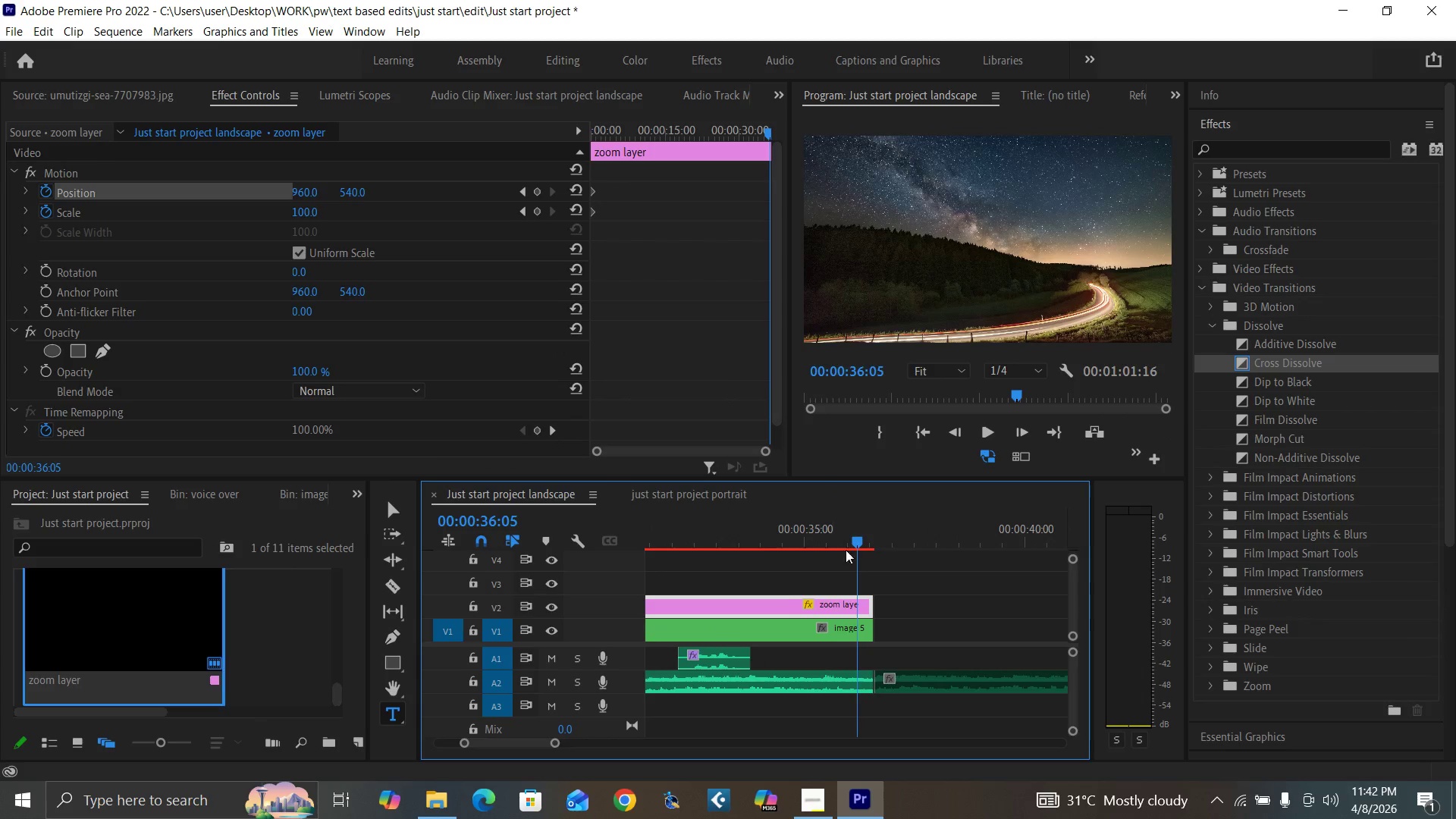 
key(Equal)
 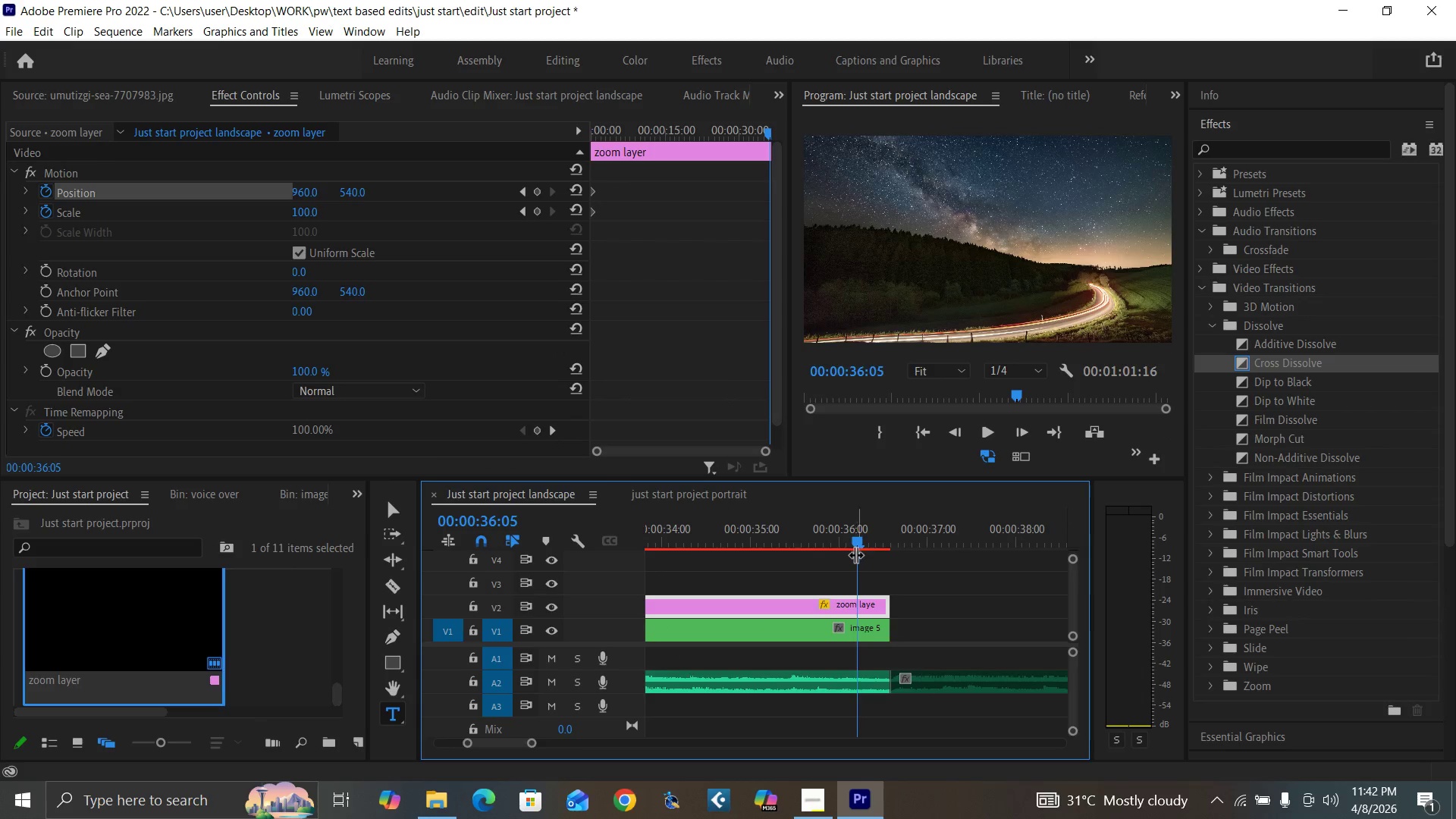 
key(Equal)
 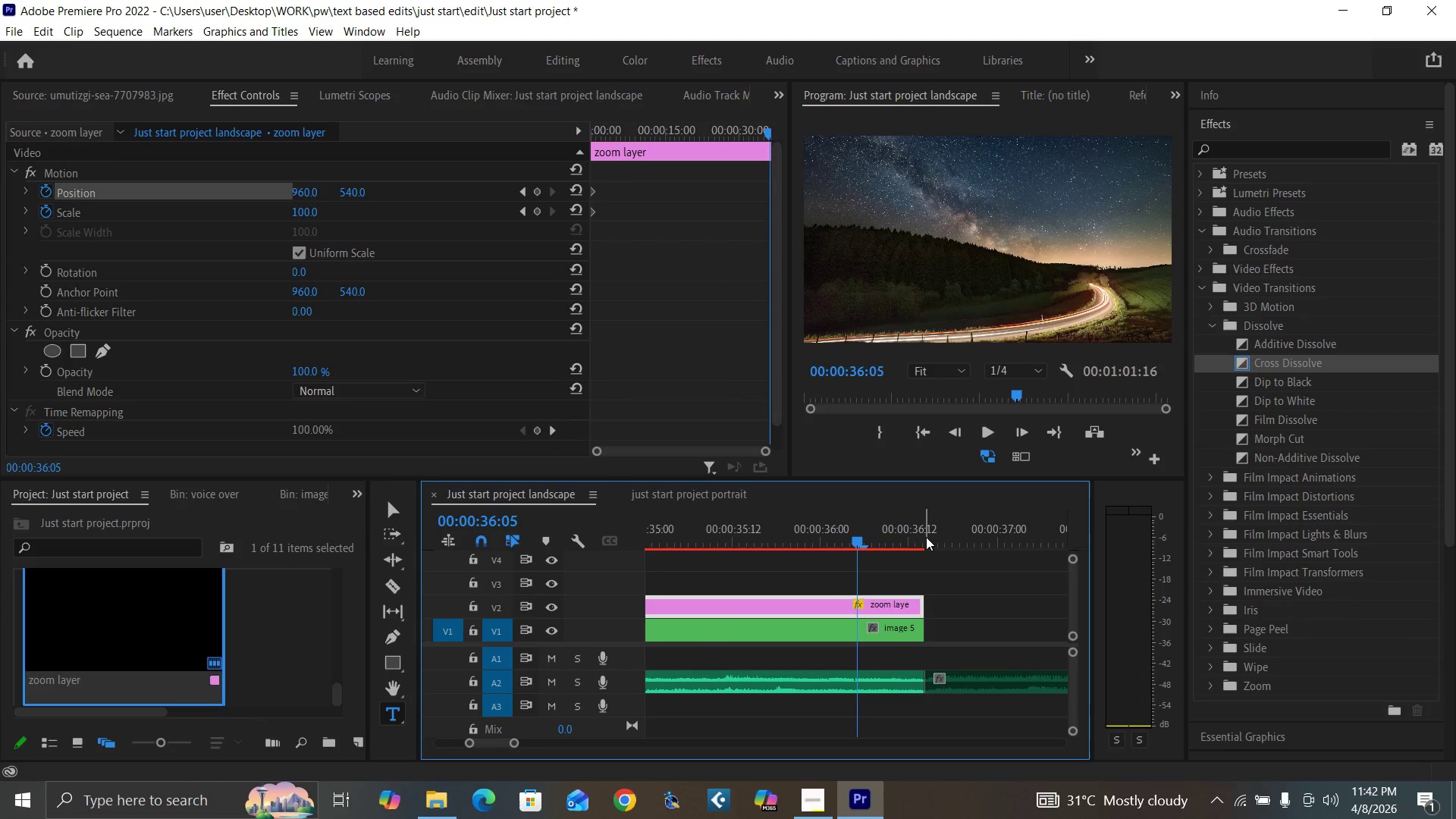 
left_click([921, 535])
 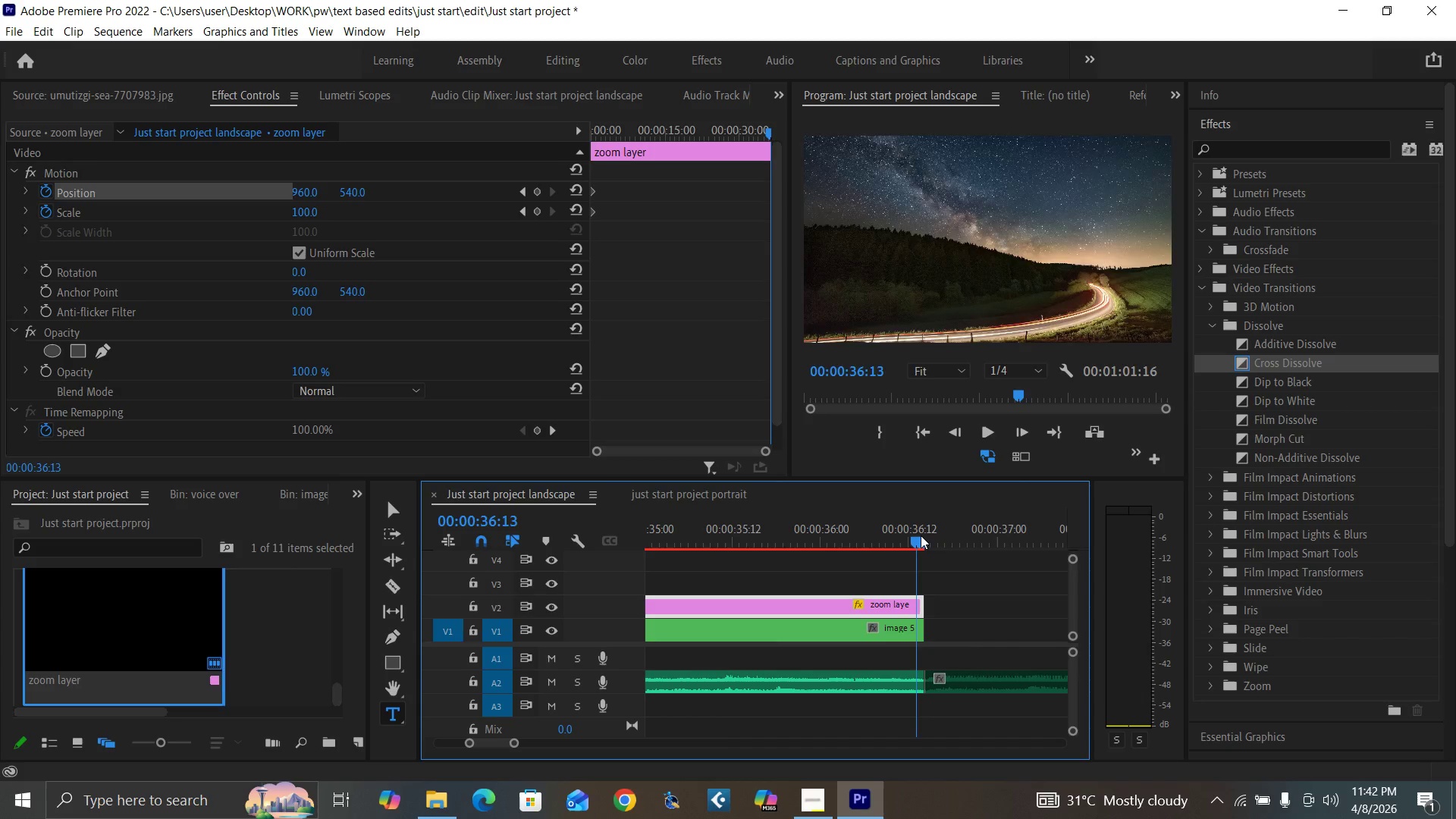 
key(ArrowRight)
 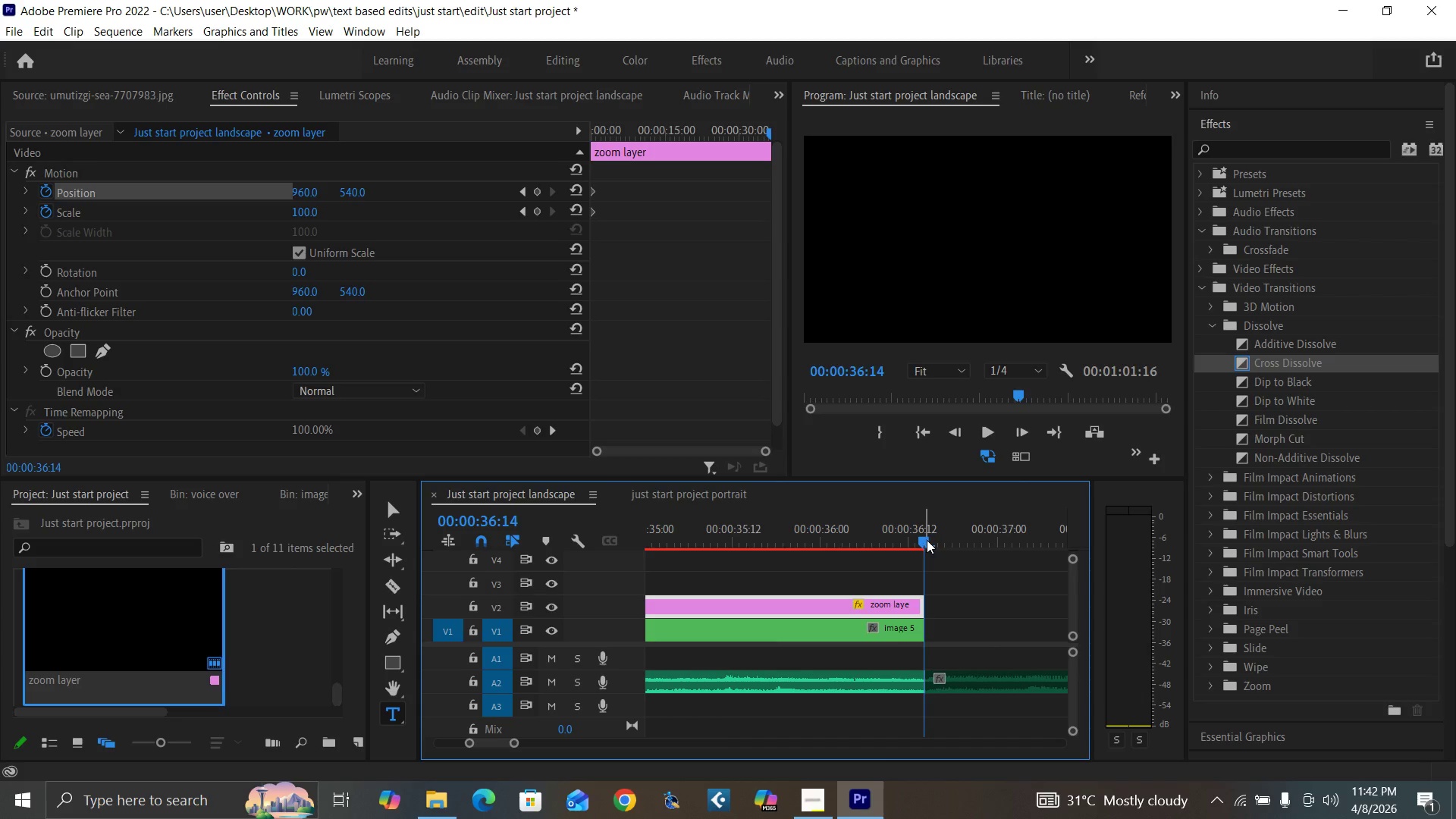 
key(ArrowRight)
 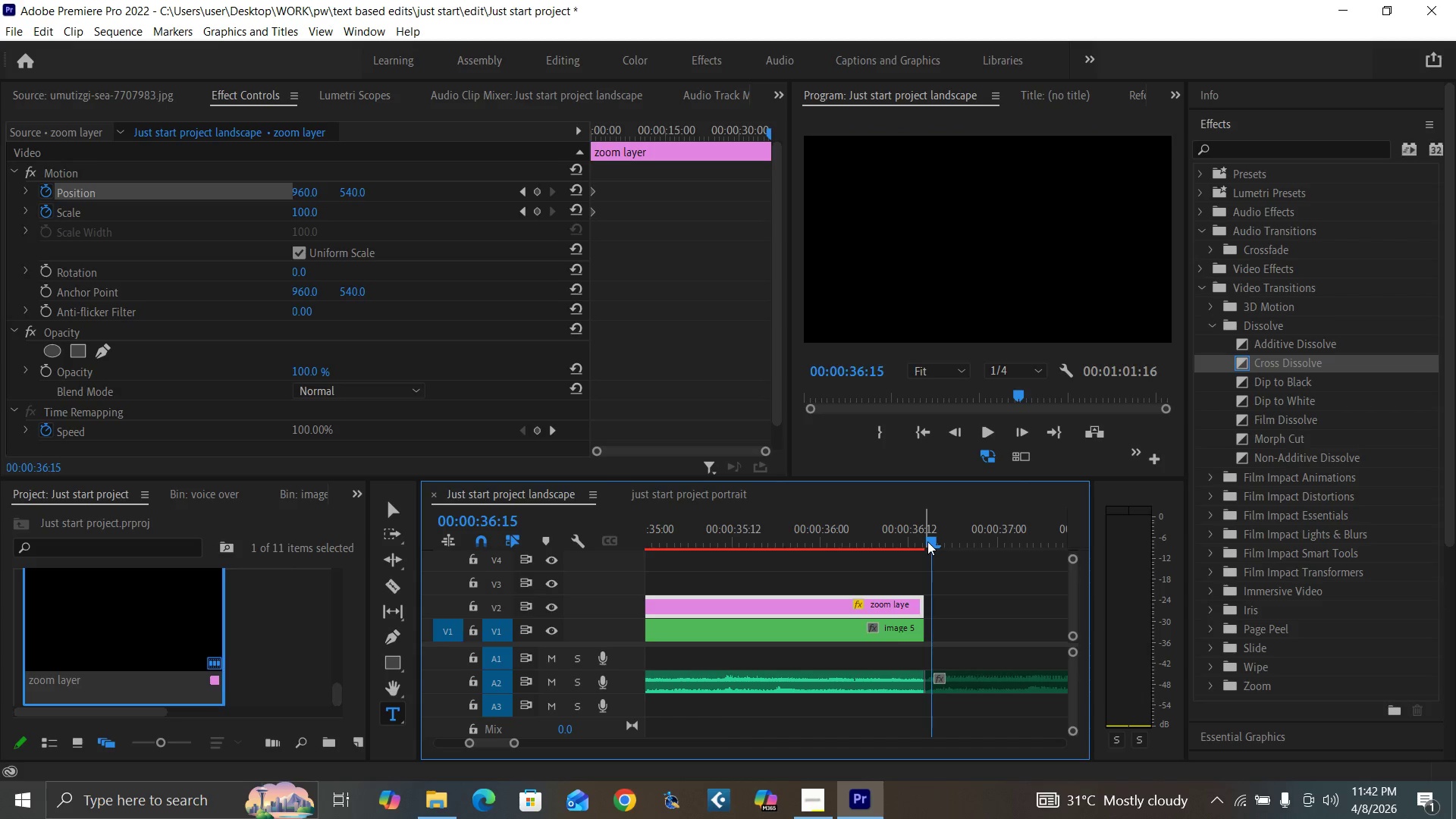 
key(ArrowLeft)
 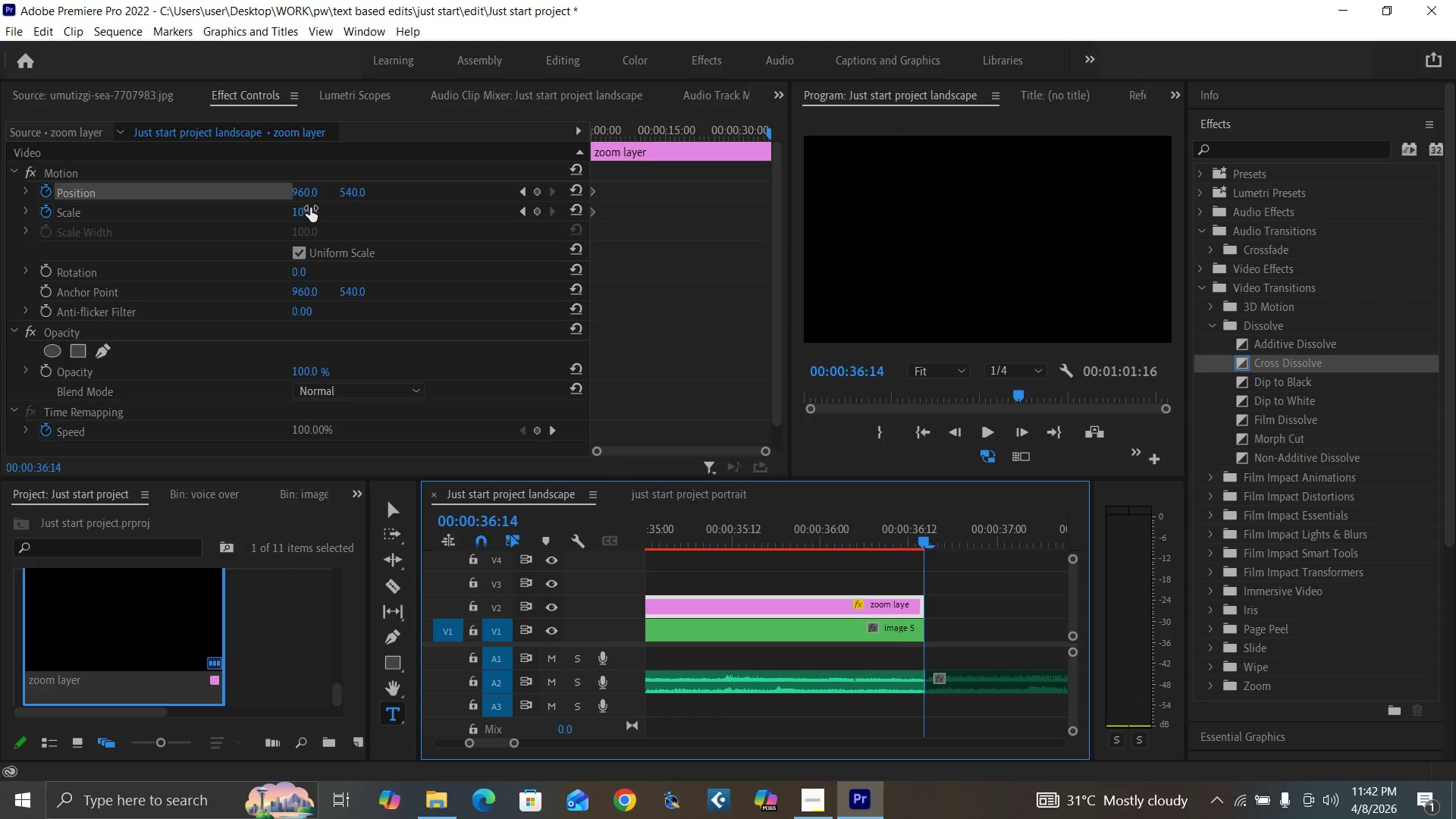 
left_click([305, 215])
 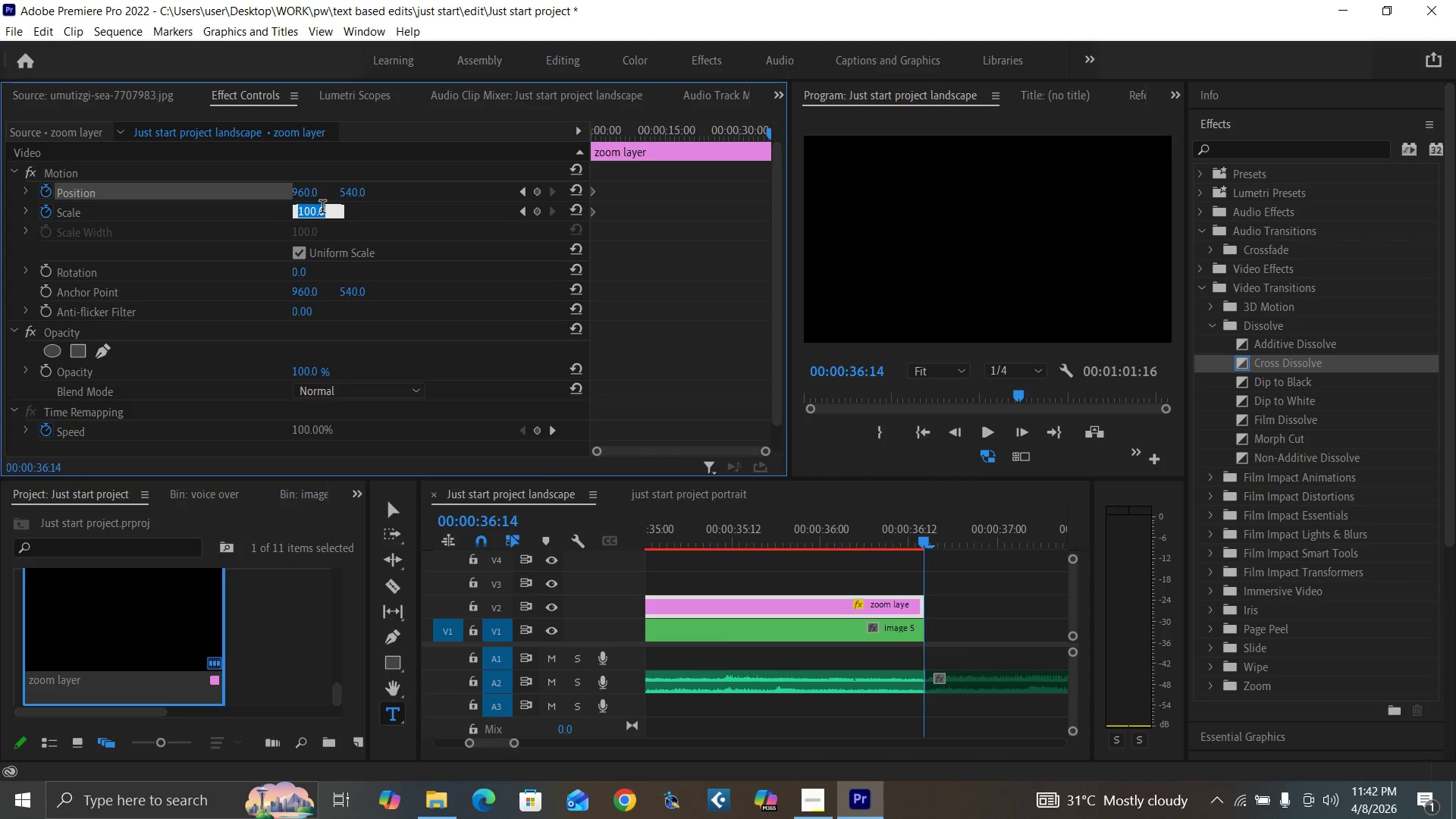 
type(12)
 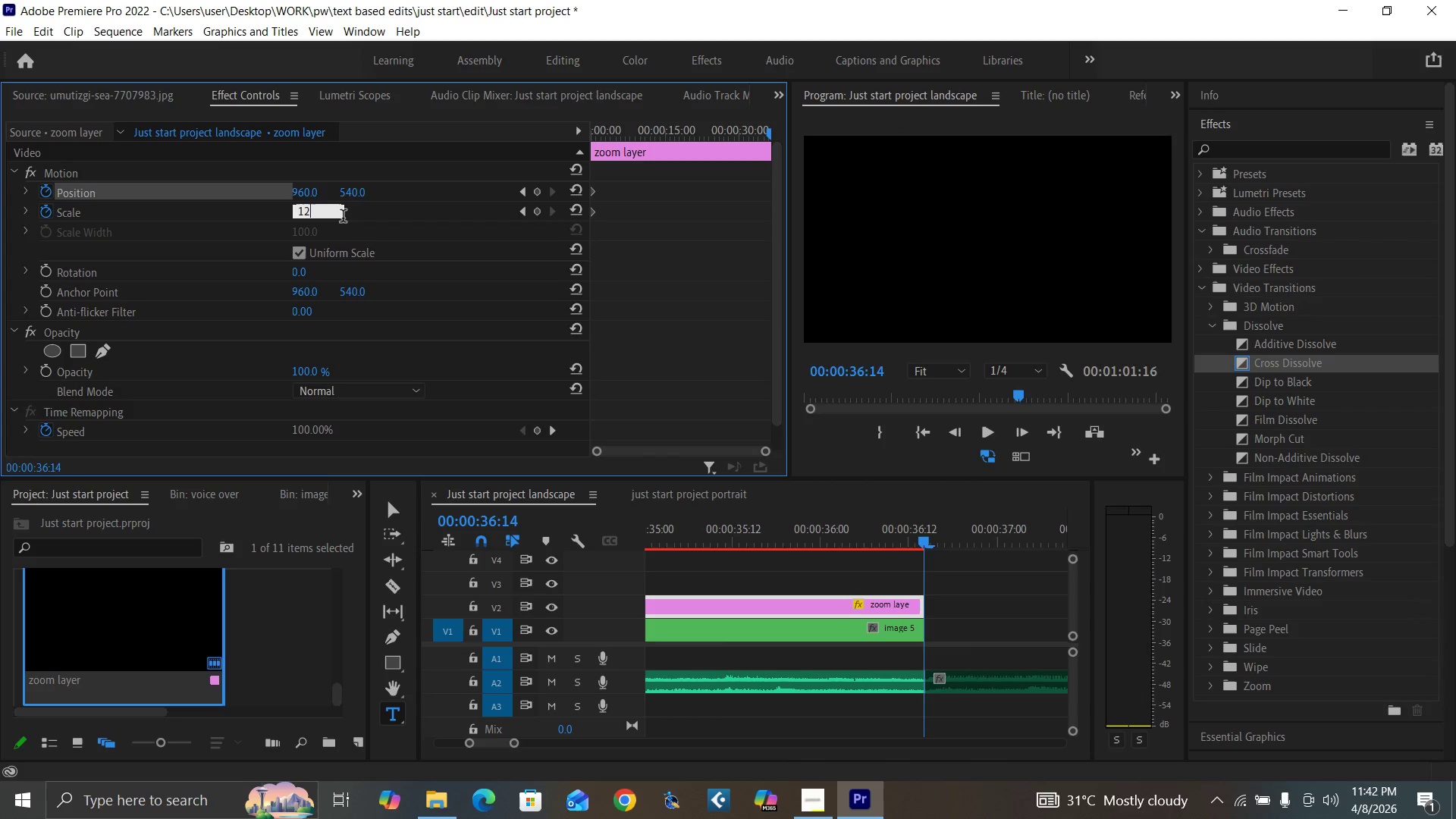 
key(0)
 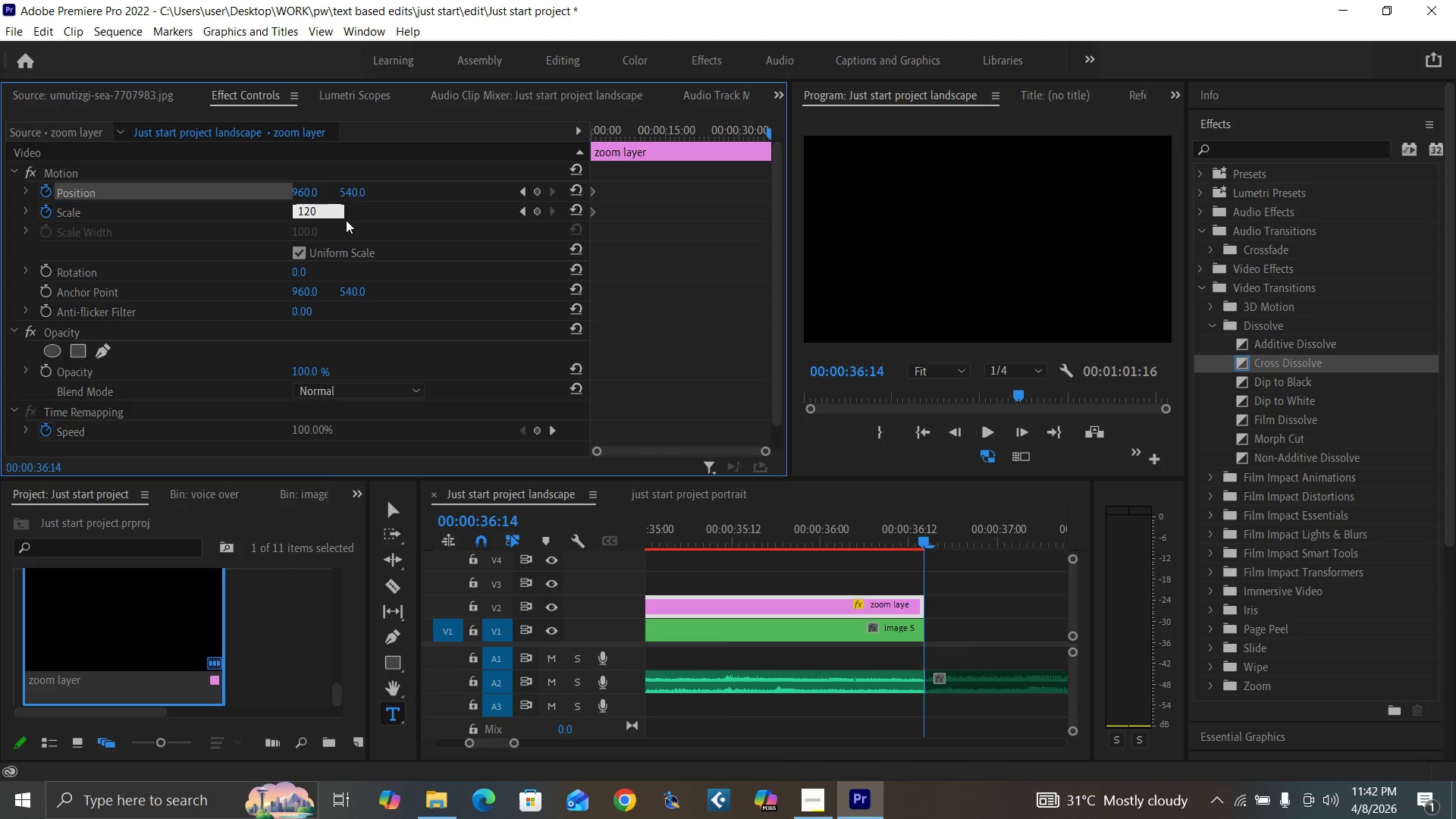 
key(Enter)
 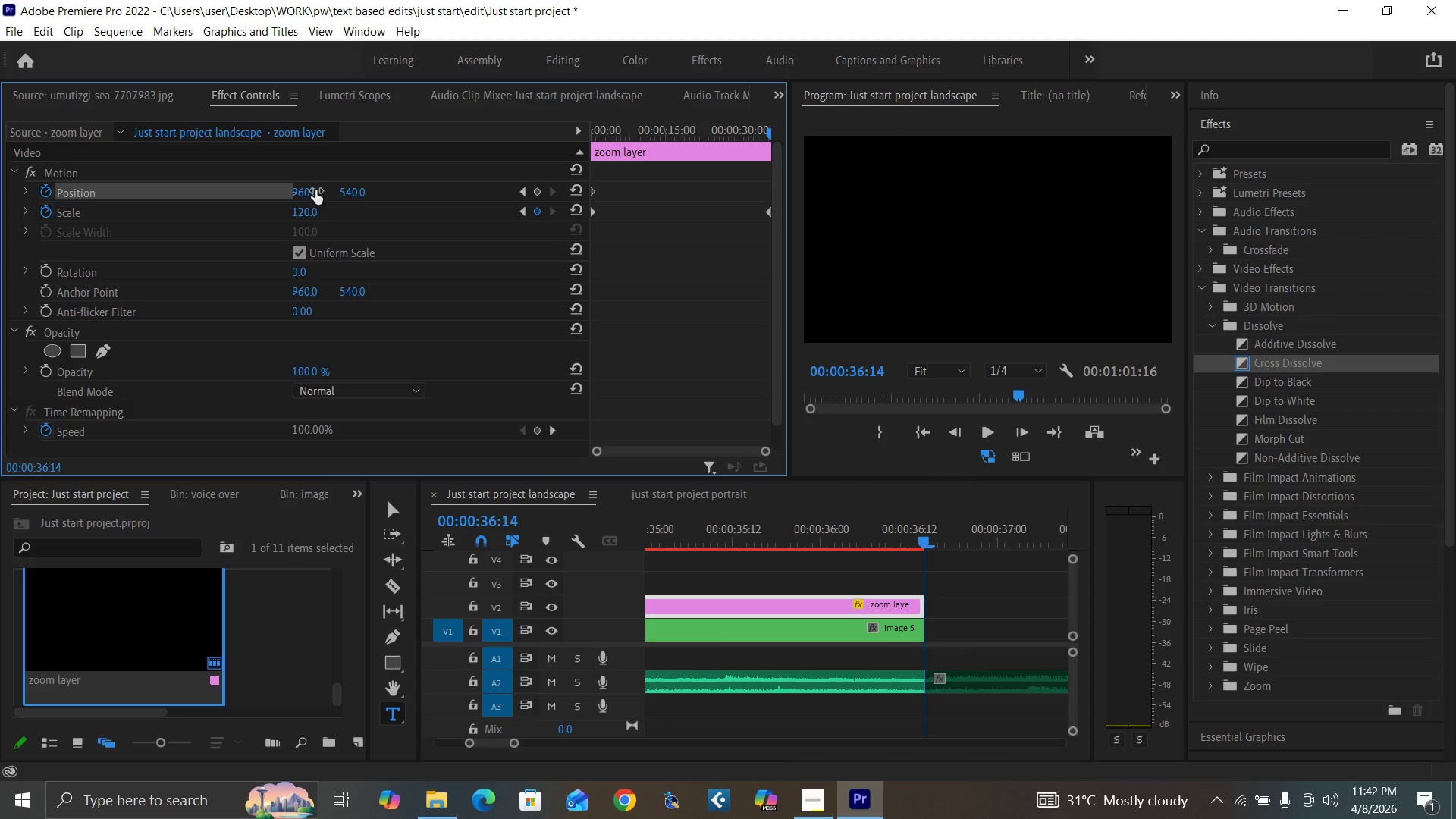 
left_click([309, 187])
 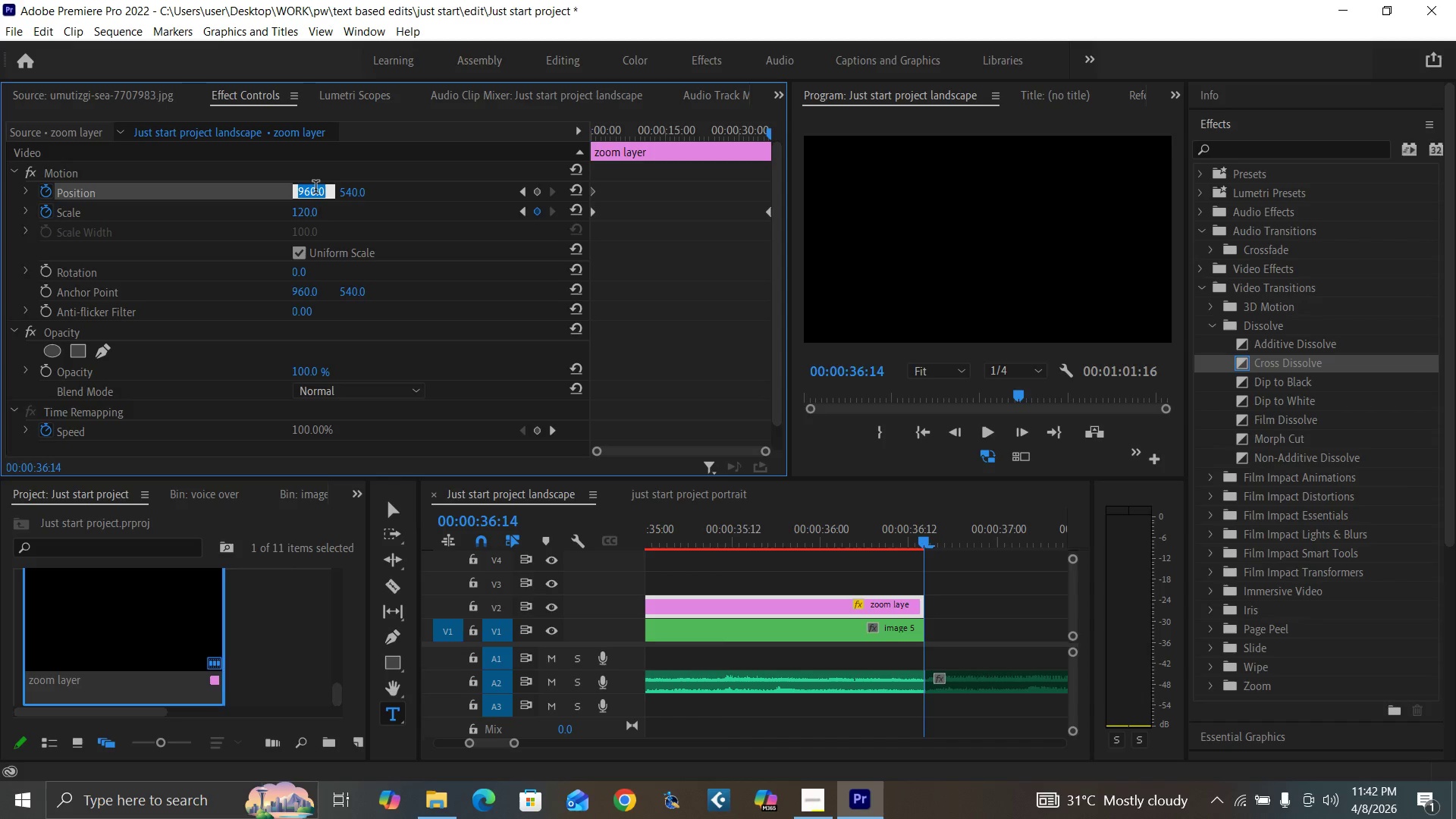 
type(970)
 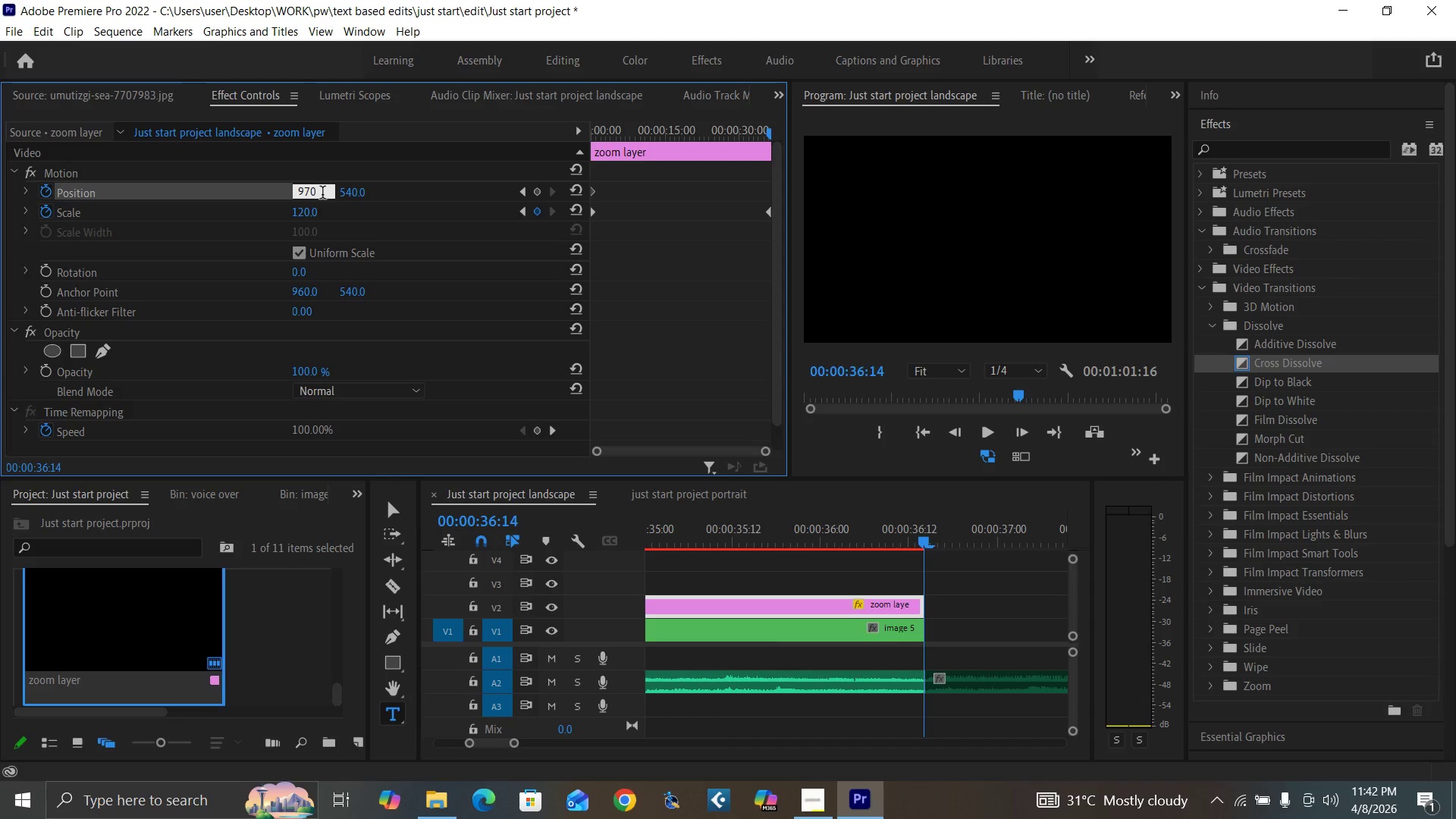 
key(Enter)
 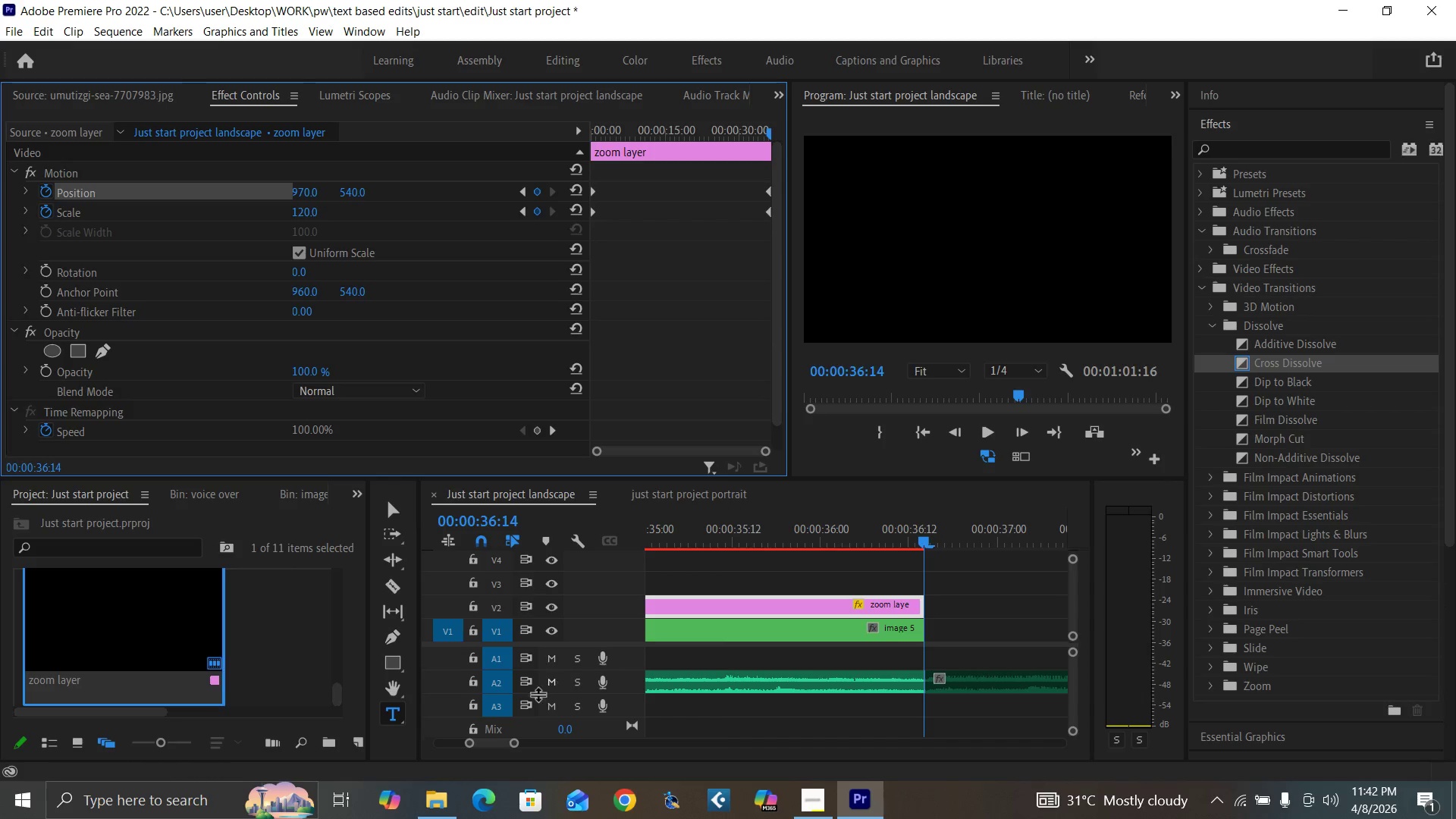 
left_click_drag(start_coordinate=[513, 741], to_coordinate=[550, 752])
 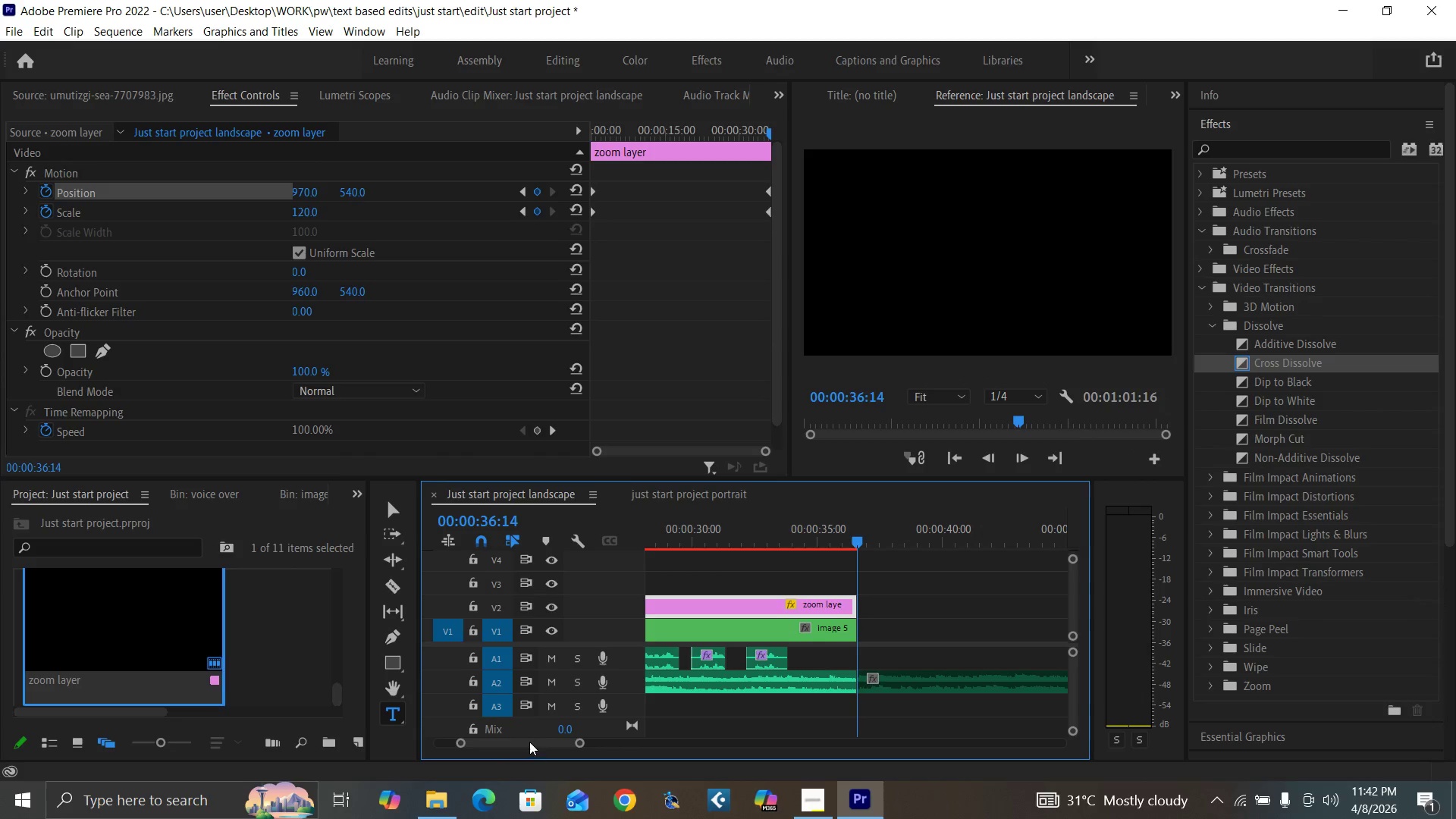 
left_click_drag(start_coordinate=[529, 742], to_coordinate=[476, 729])
 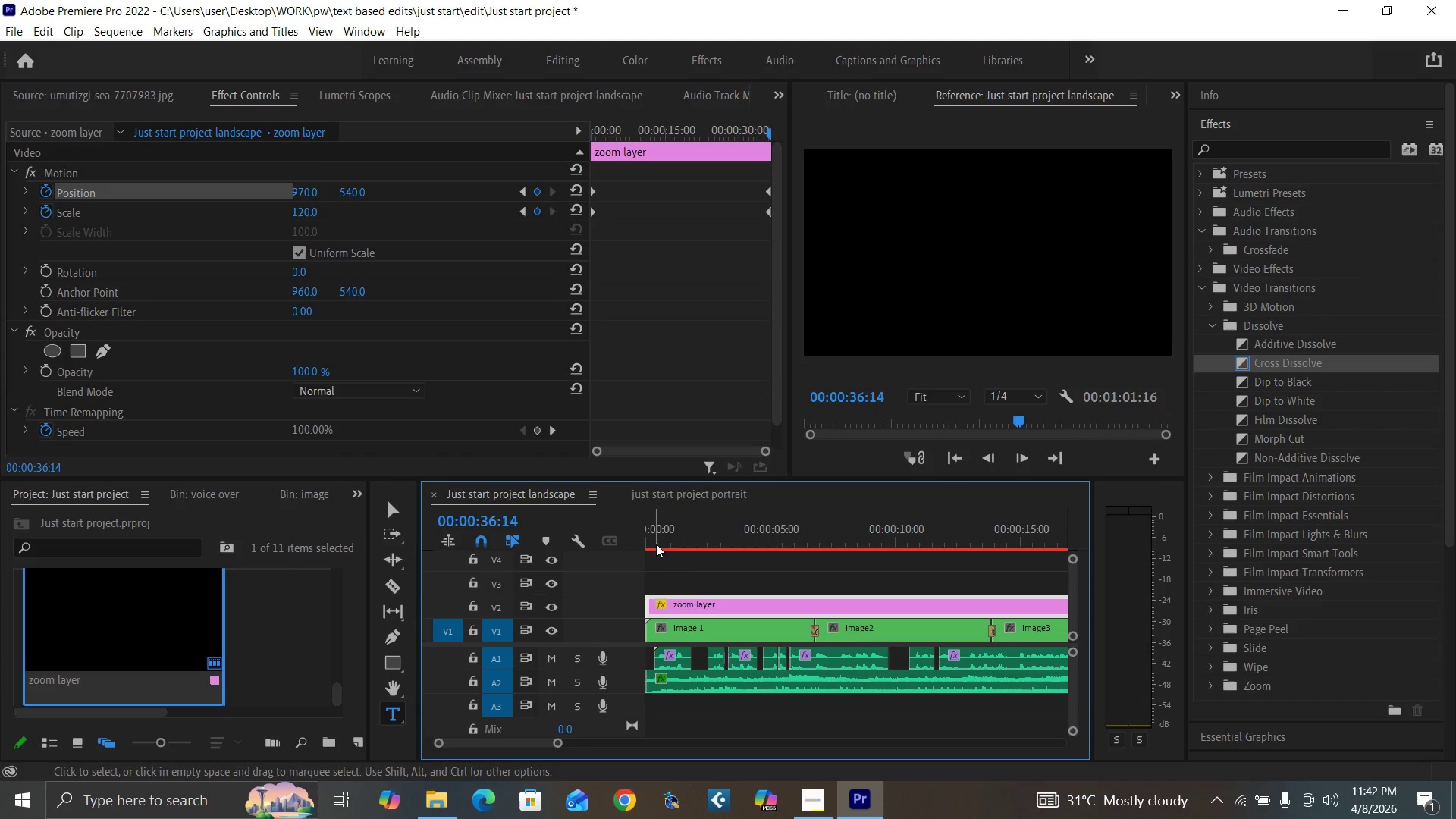 
left_click_drag(start_coordinate=[657, 540], to_coordinate=[619, 569])
 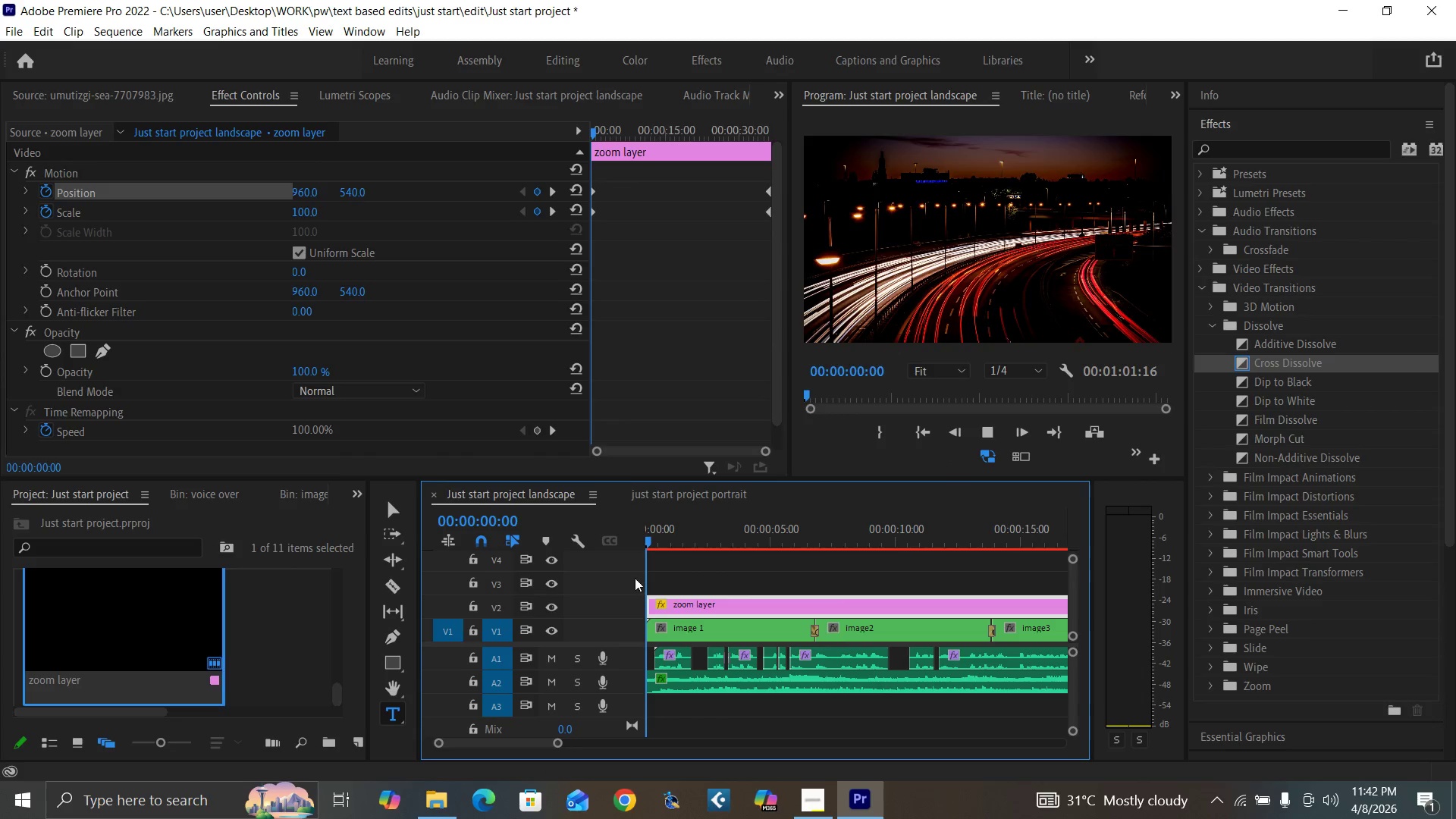 
key(Space)
 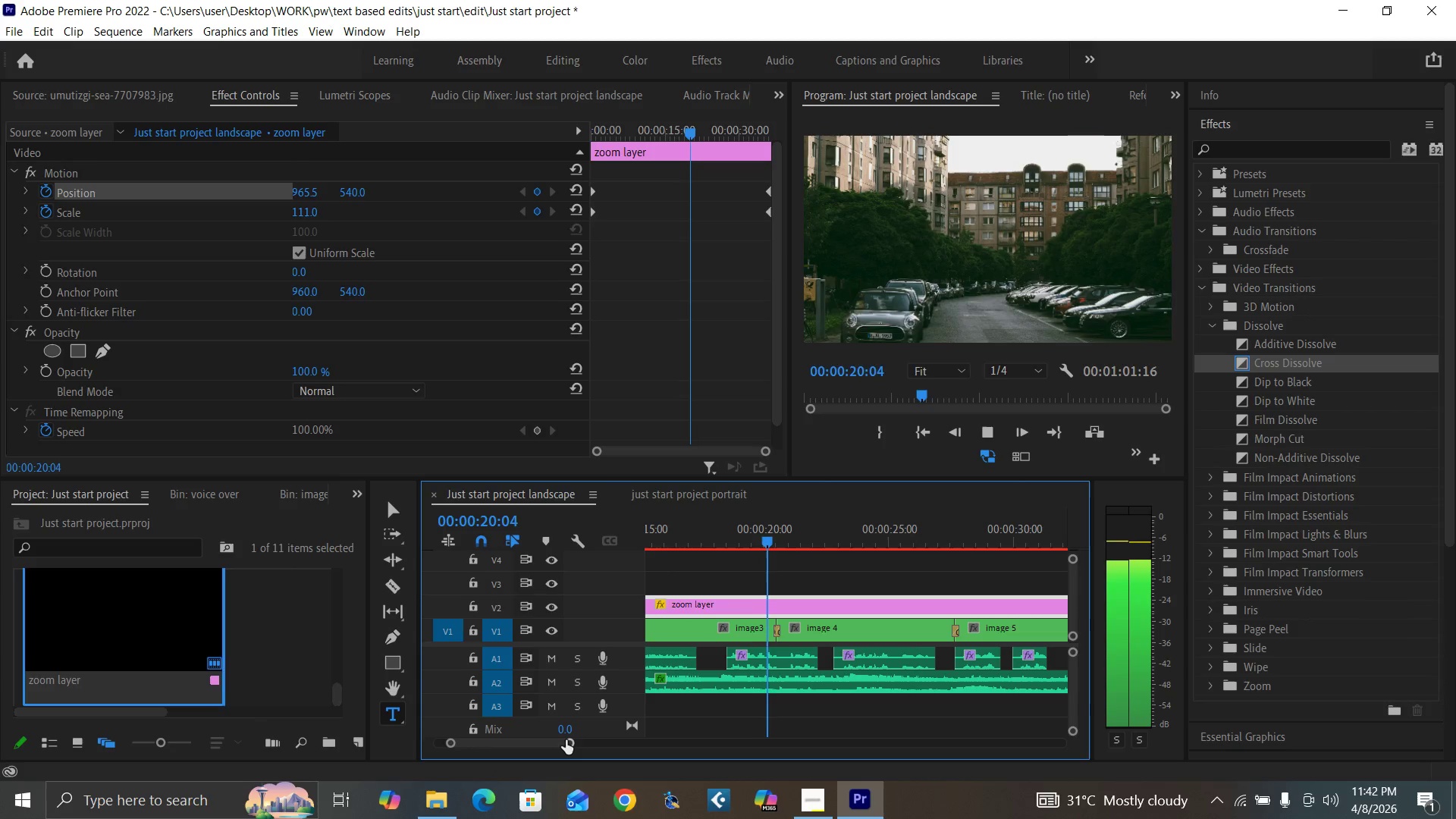 
wait(25.61)
 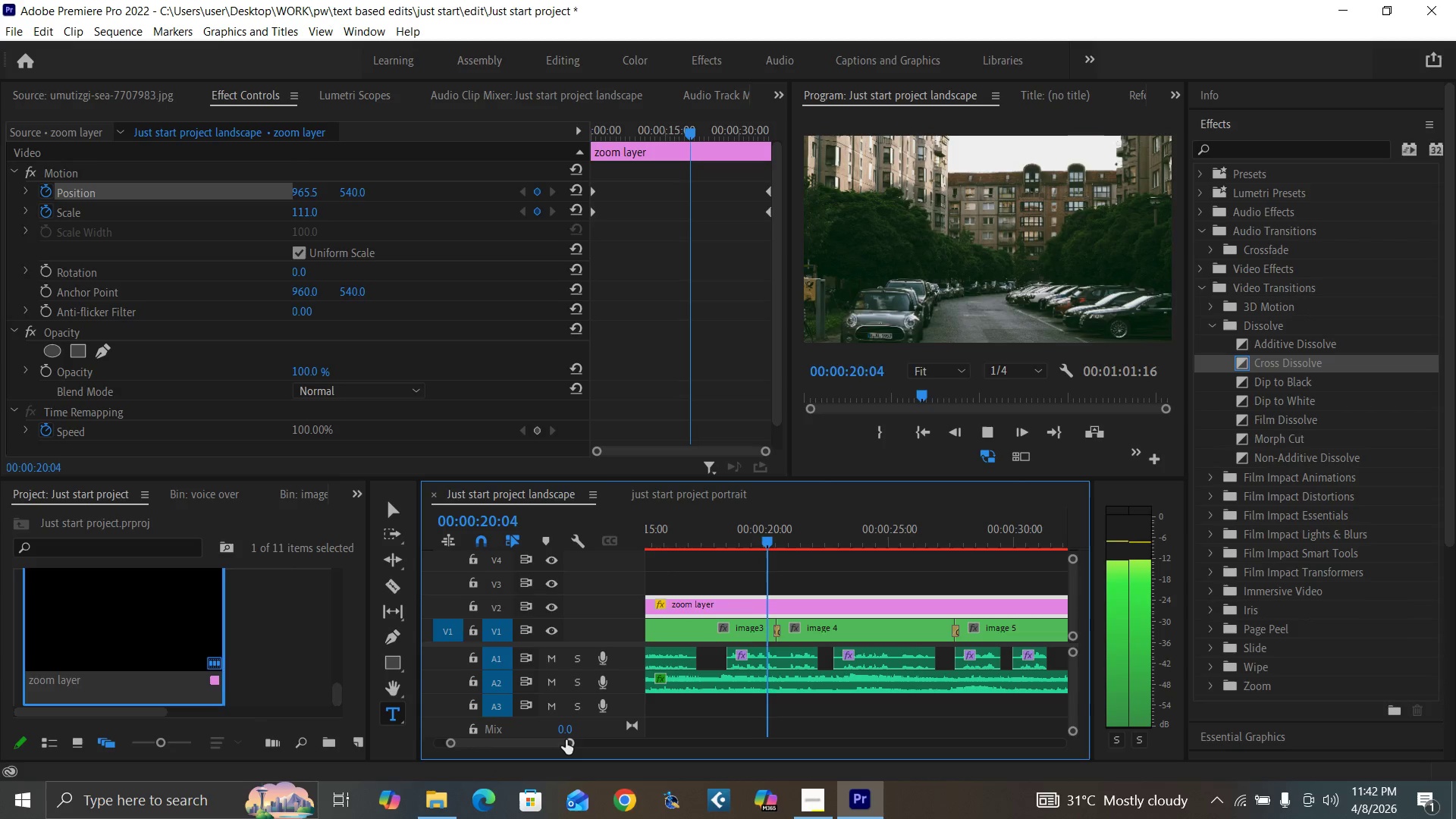 
left_click_drag(start_coordinate=[573, 742], to_coordinate=[622, 758])
 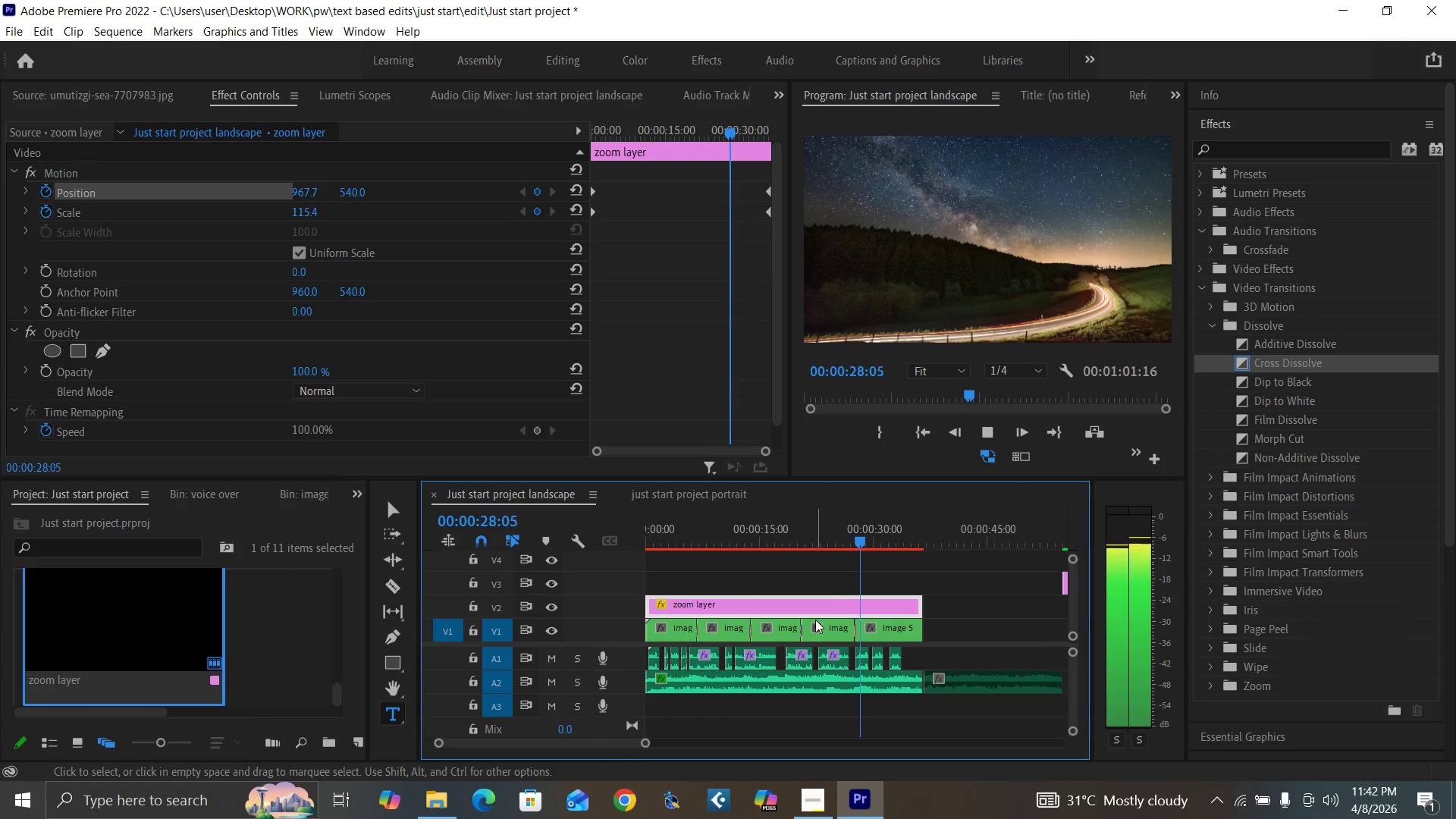 
key(Space)
 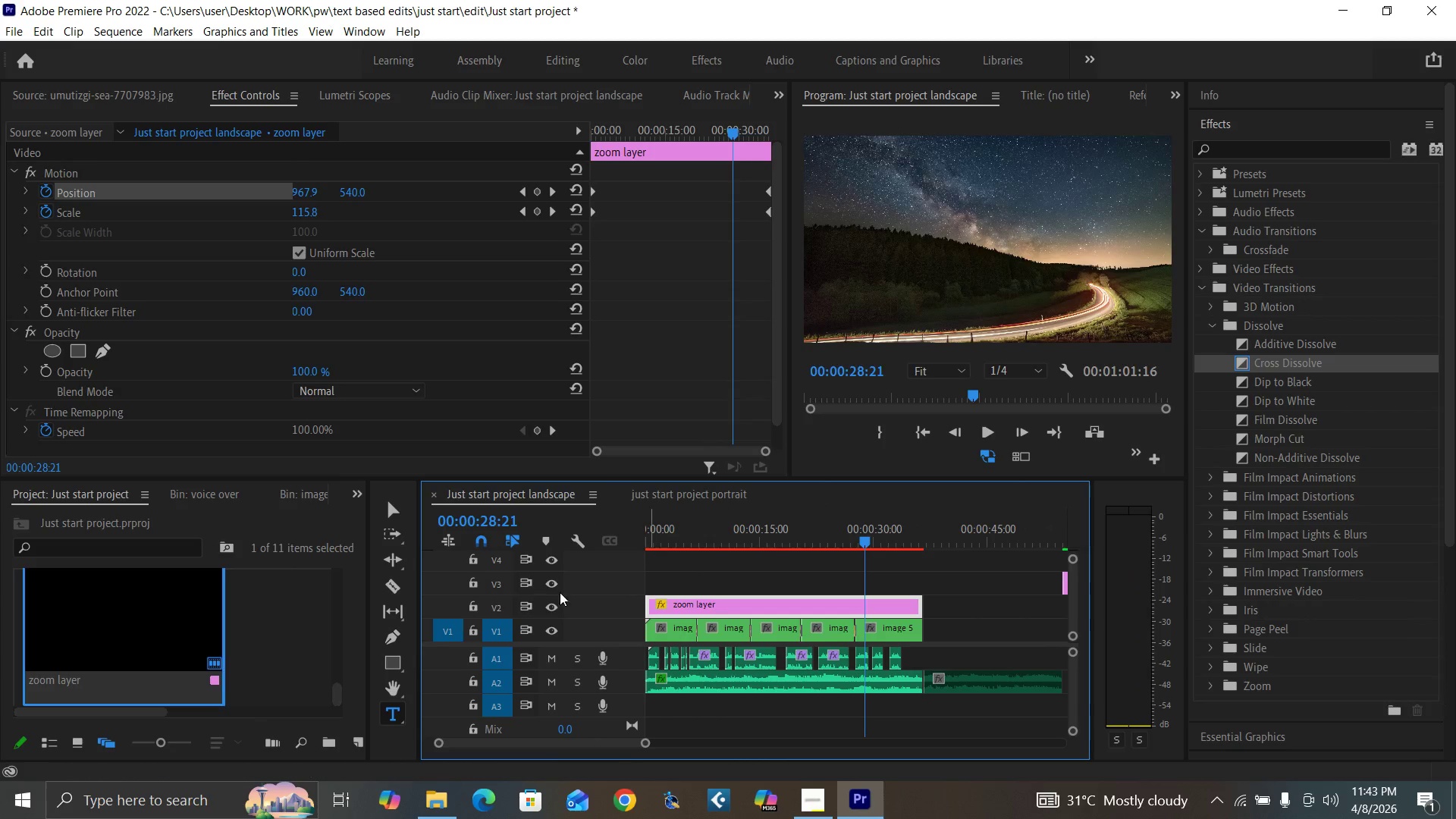 
left_click_drag(start_coordinate=[144, 635], to_coordinate=[653, 586])
 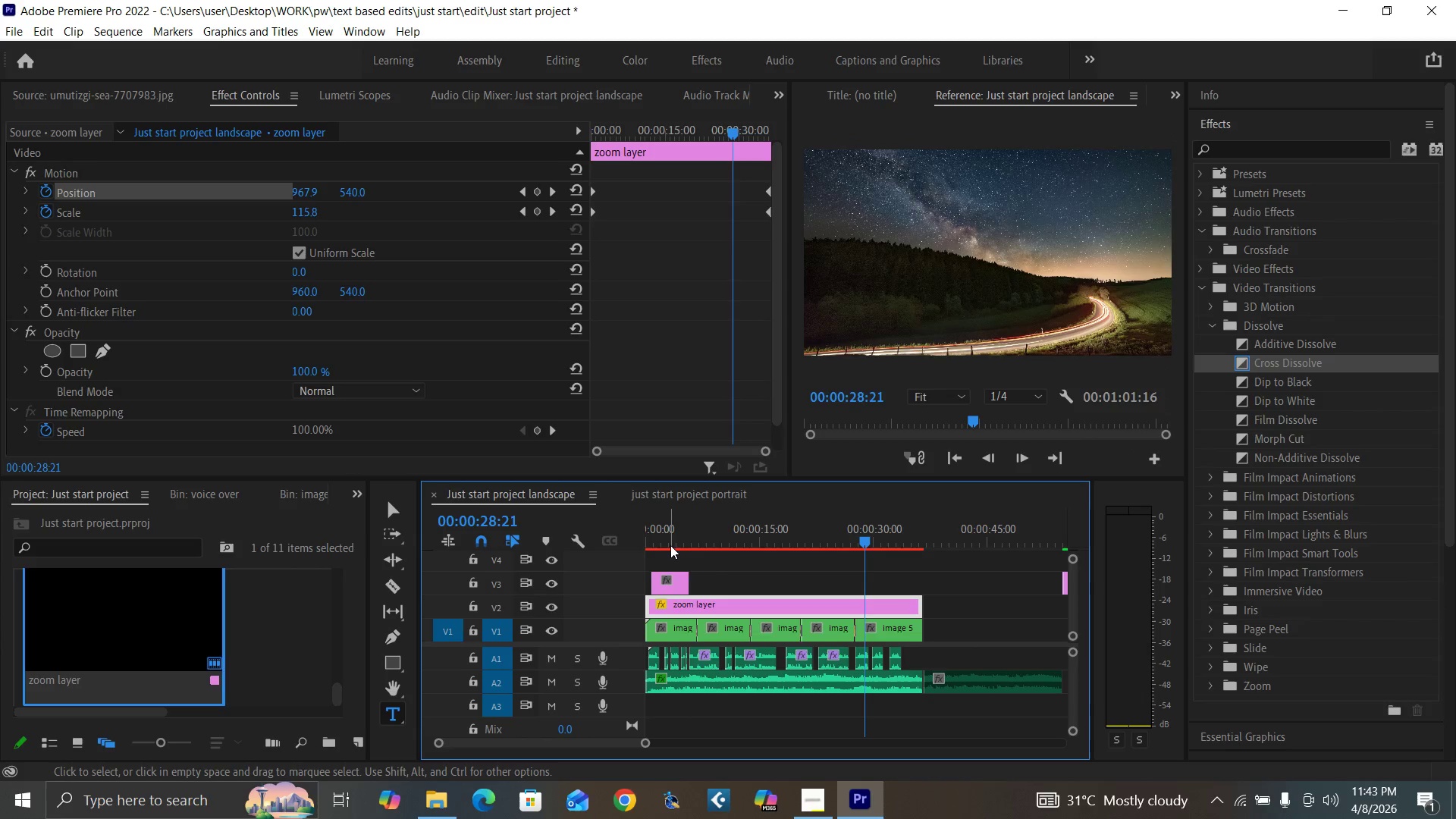 
left_click_drag(start_coordinate=[670, 545], to_coordinate=[671, 541])
 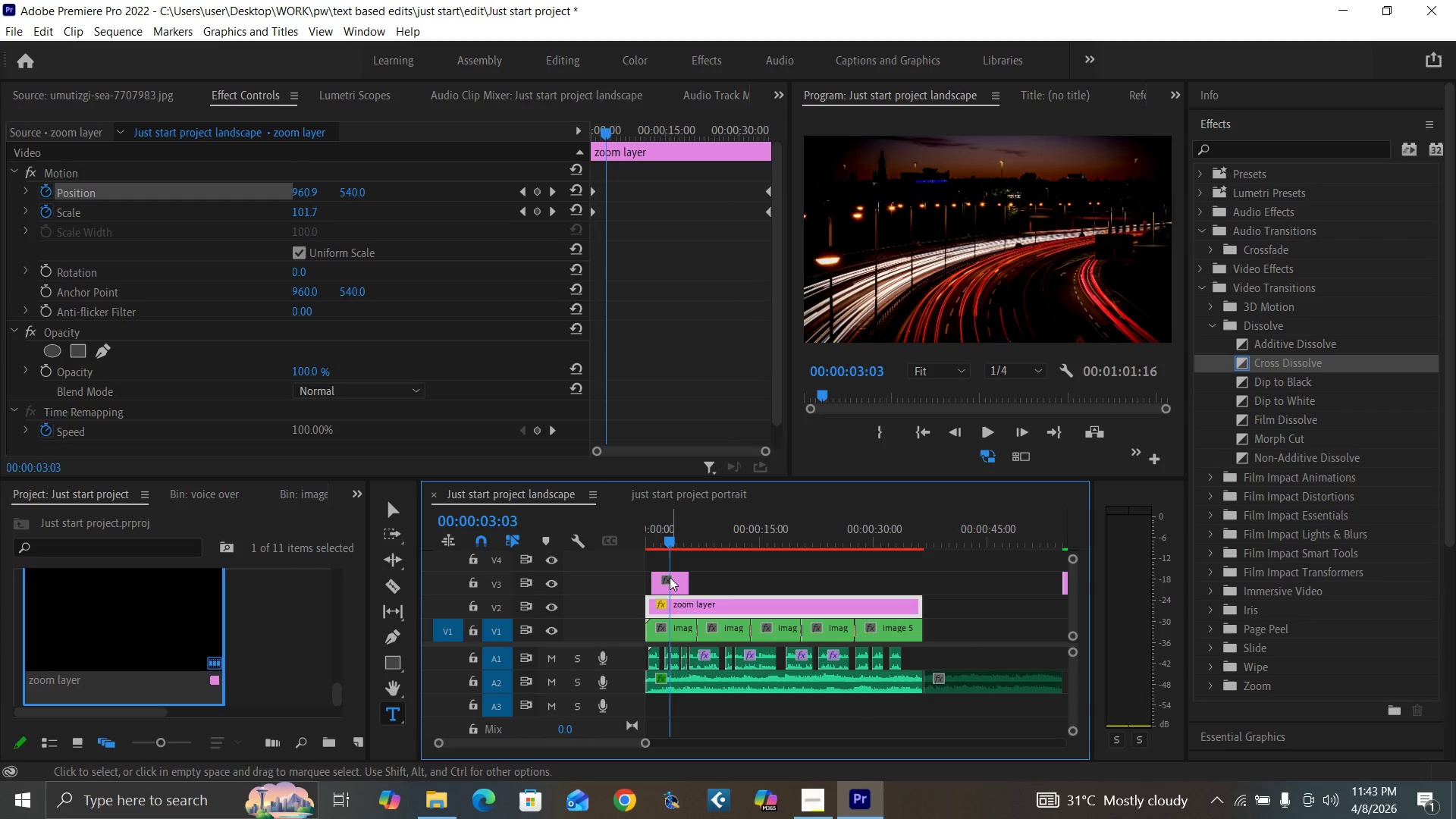 
left_click([670, 577])
 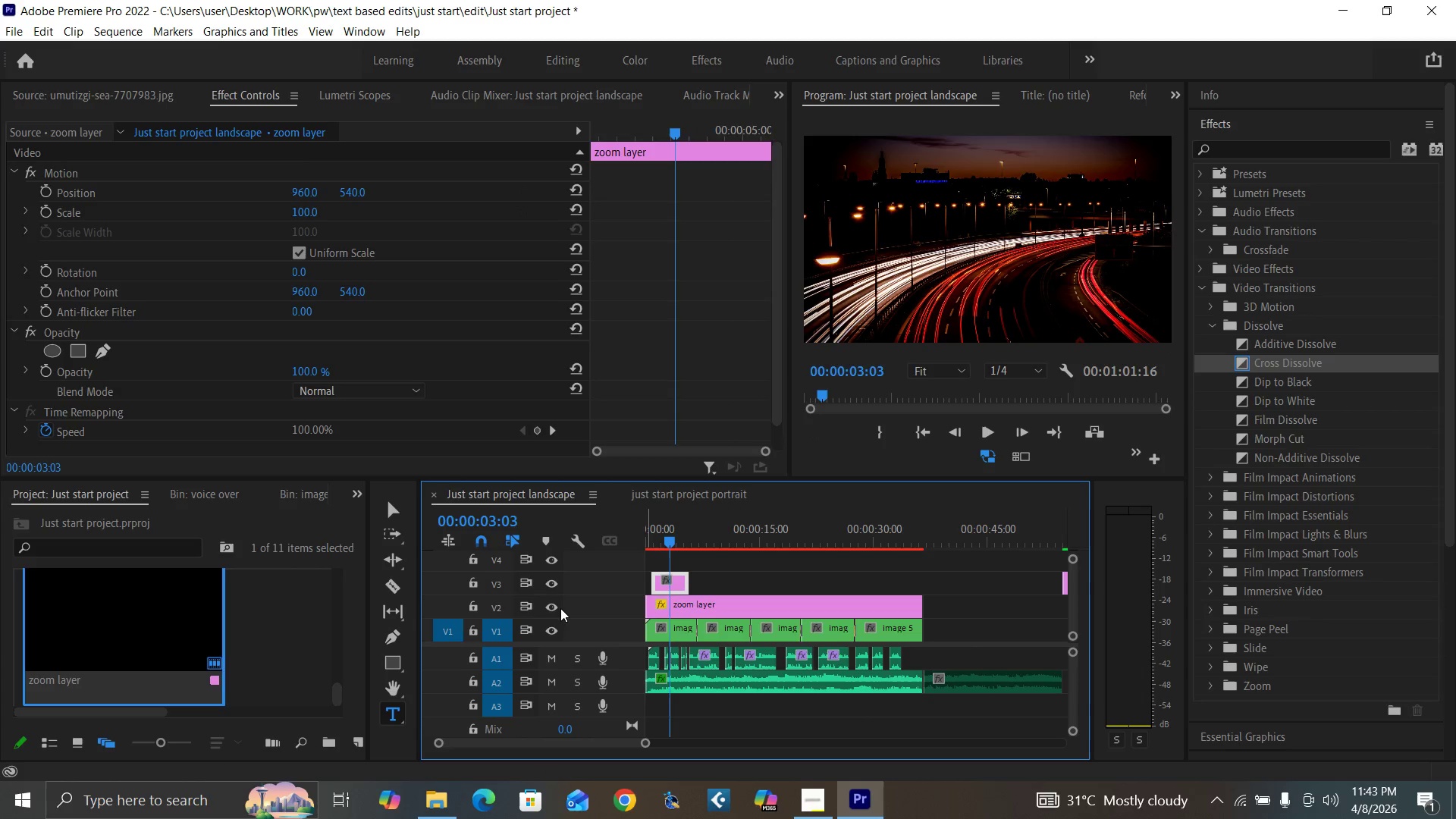 
left_click([550, 608])
 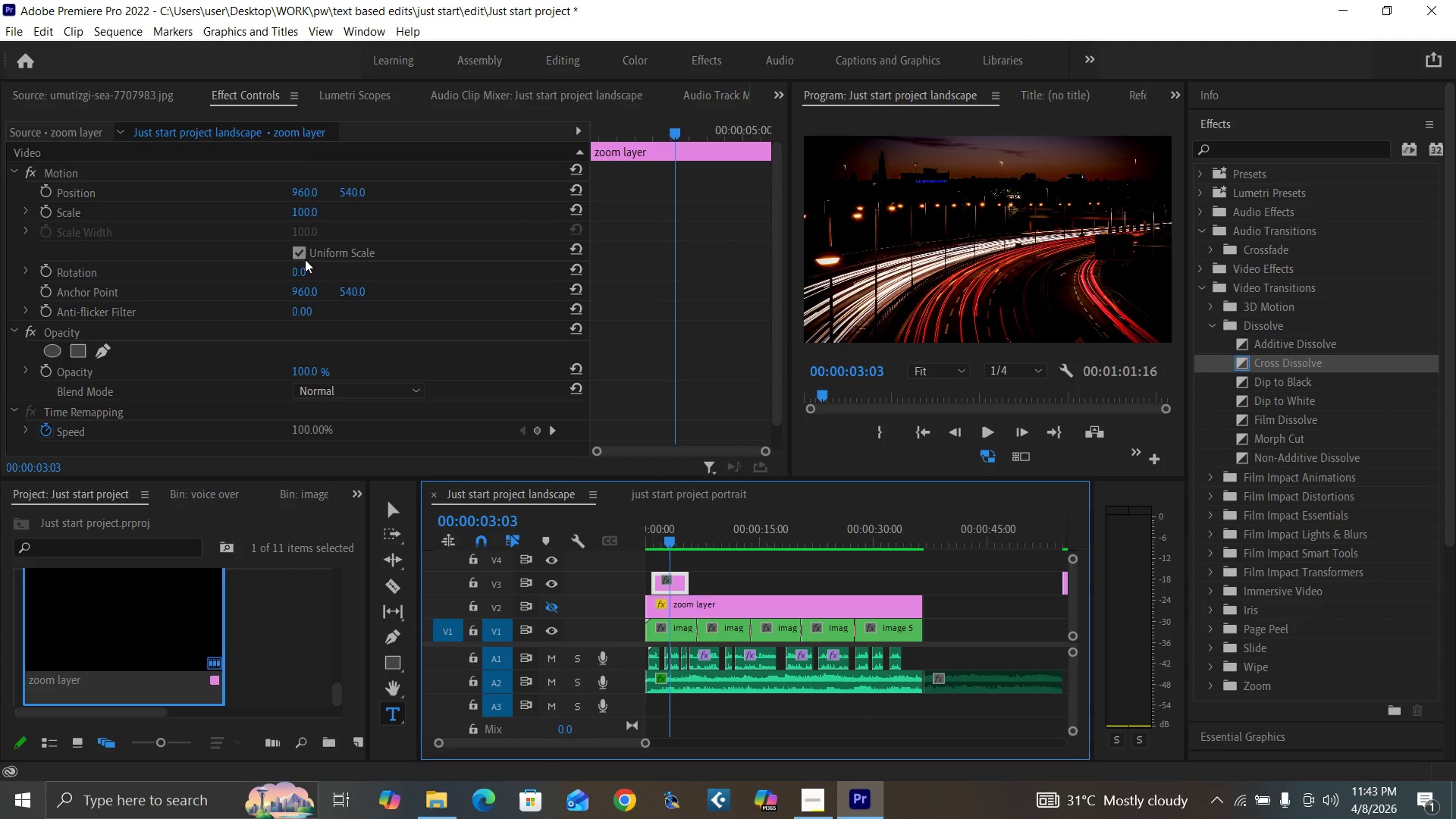 
left_click_drag(start_coordinate=[309, 215], to_coordinate=[503, 244])
 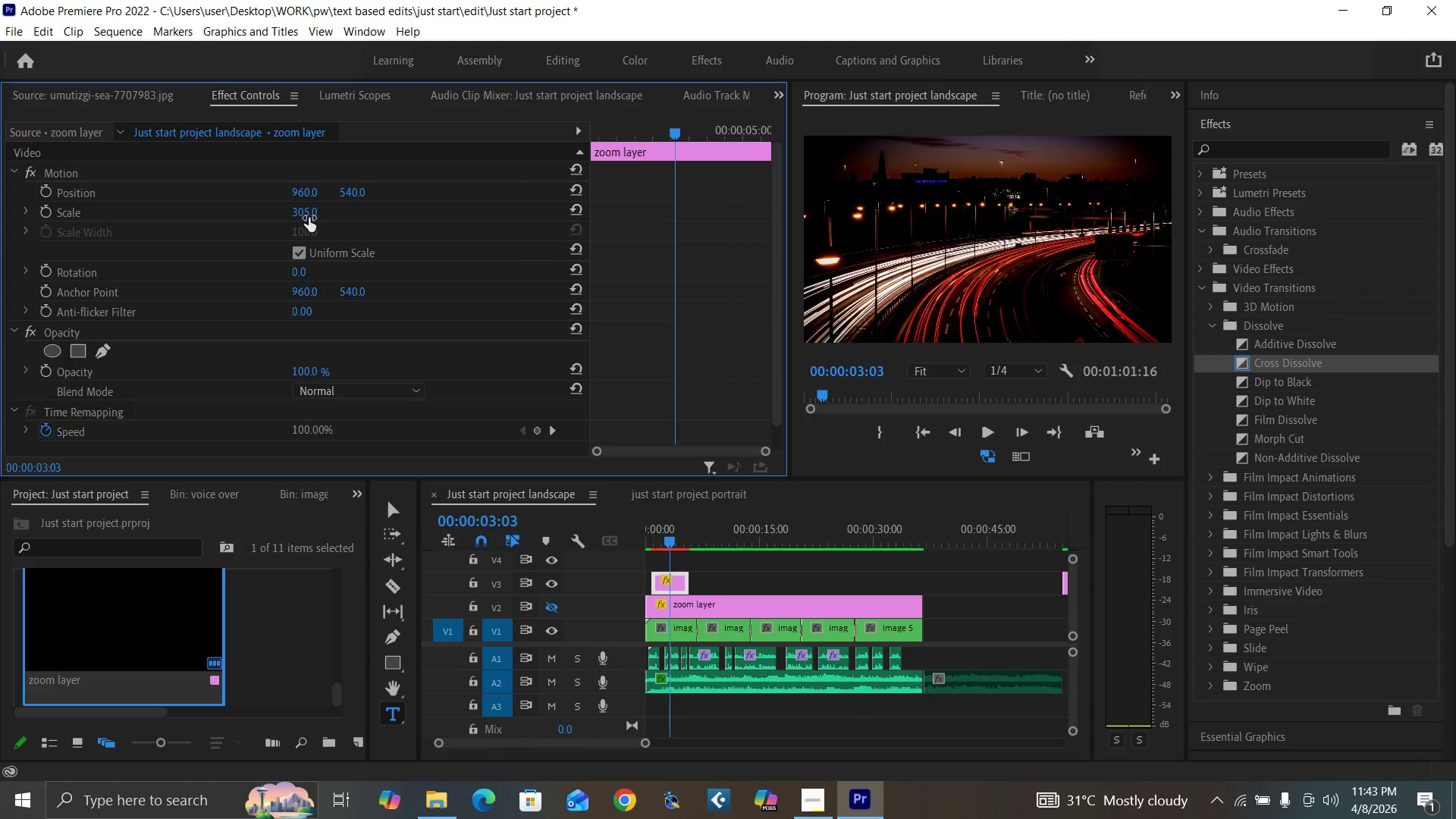 
left_click_drag(start_coordinate=[306, 213], to_coordinate=[598, 271])
 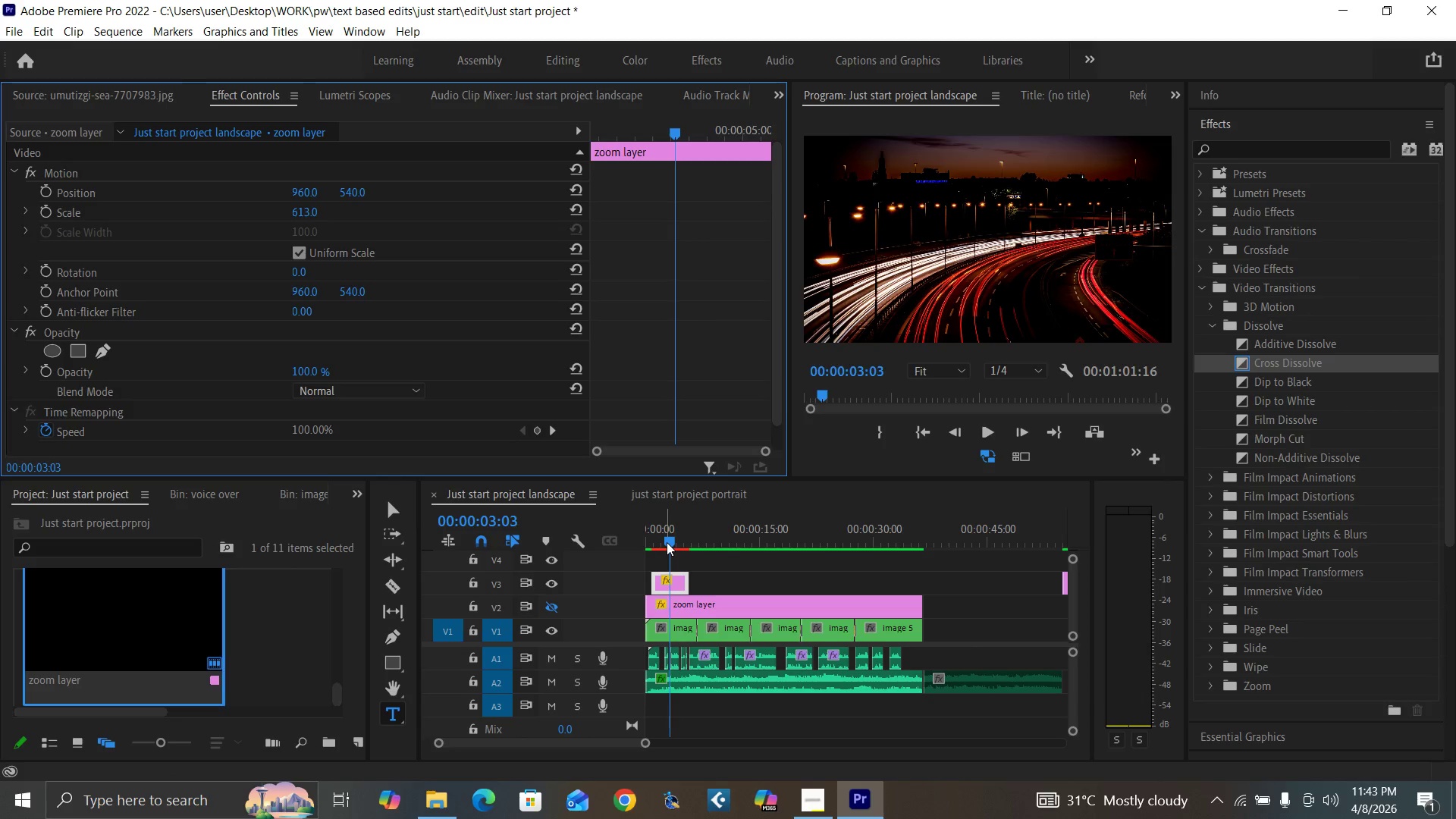 
wait(7.44)
 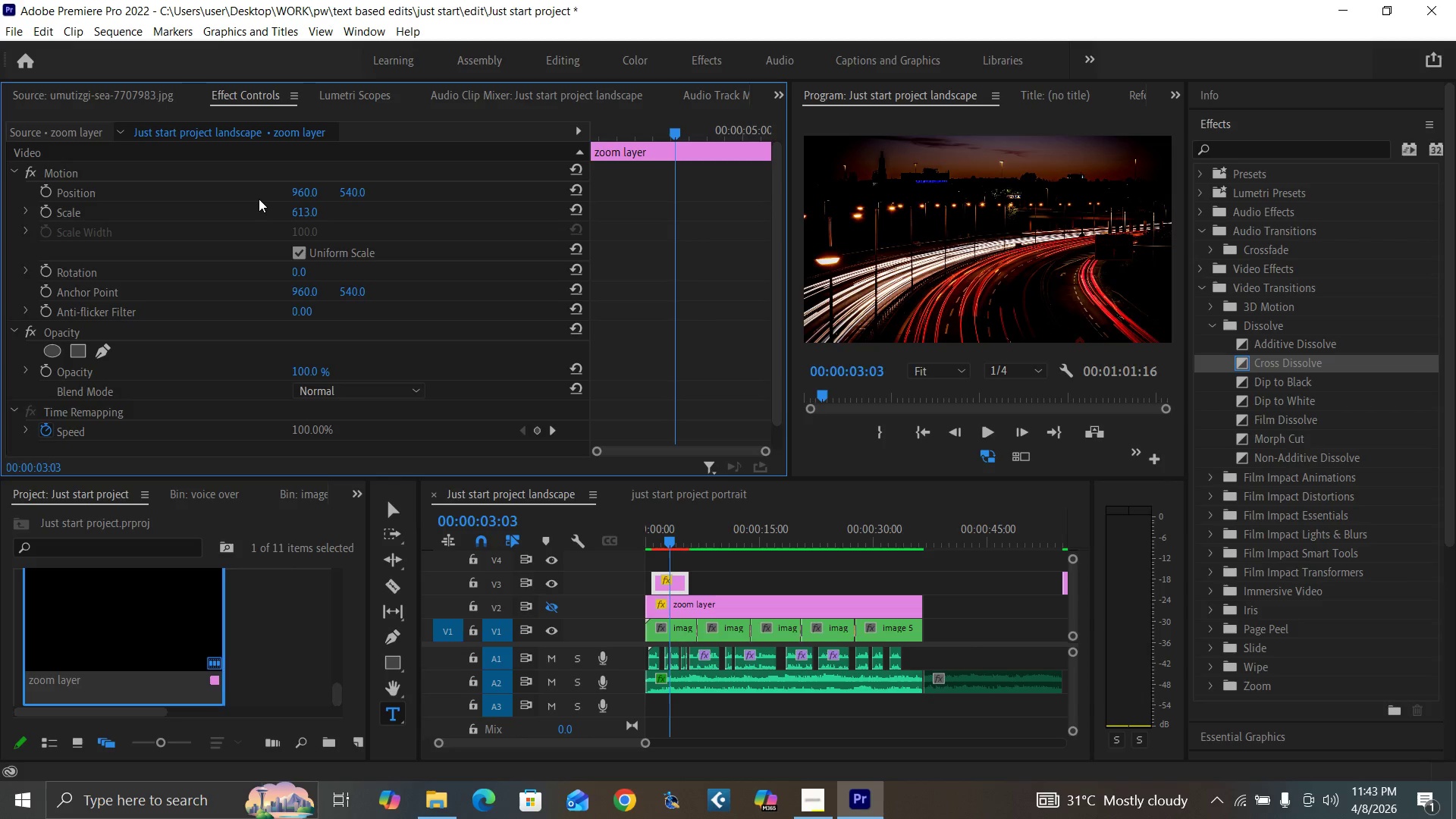 
left_click_drag(start_coordinate=[673, 575], to_coordinate=[673, 564])
 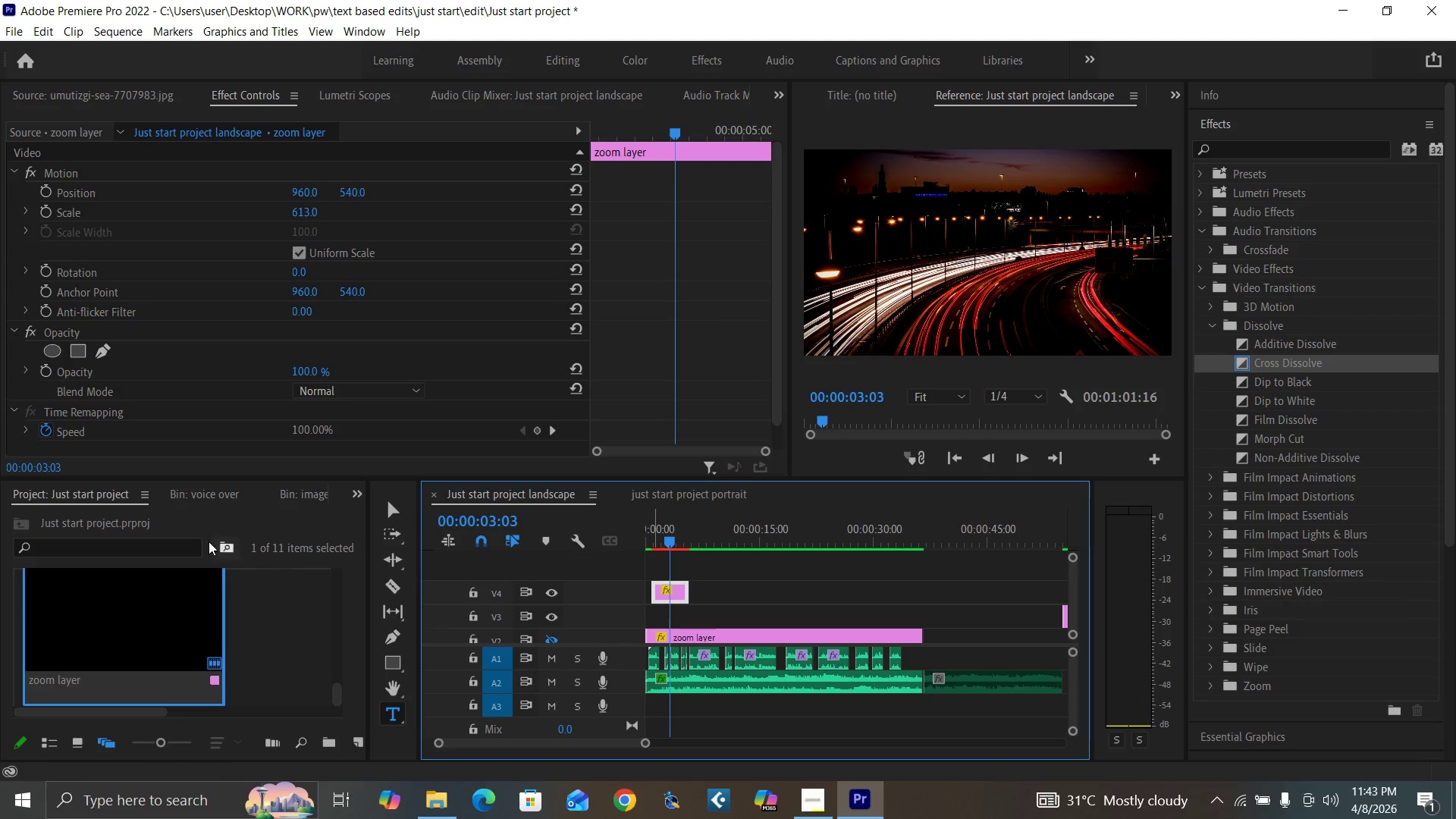 
left_click_drag(start_coordinate=[339, 694], to_coordinate=[345, 573])
 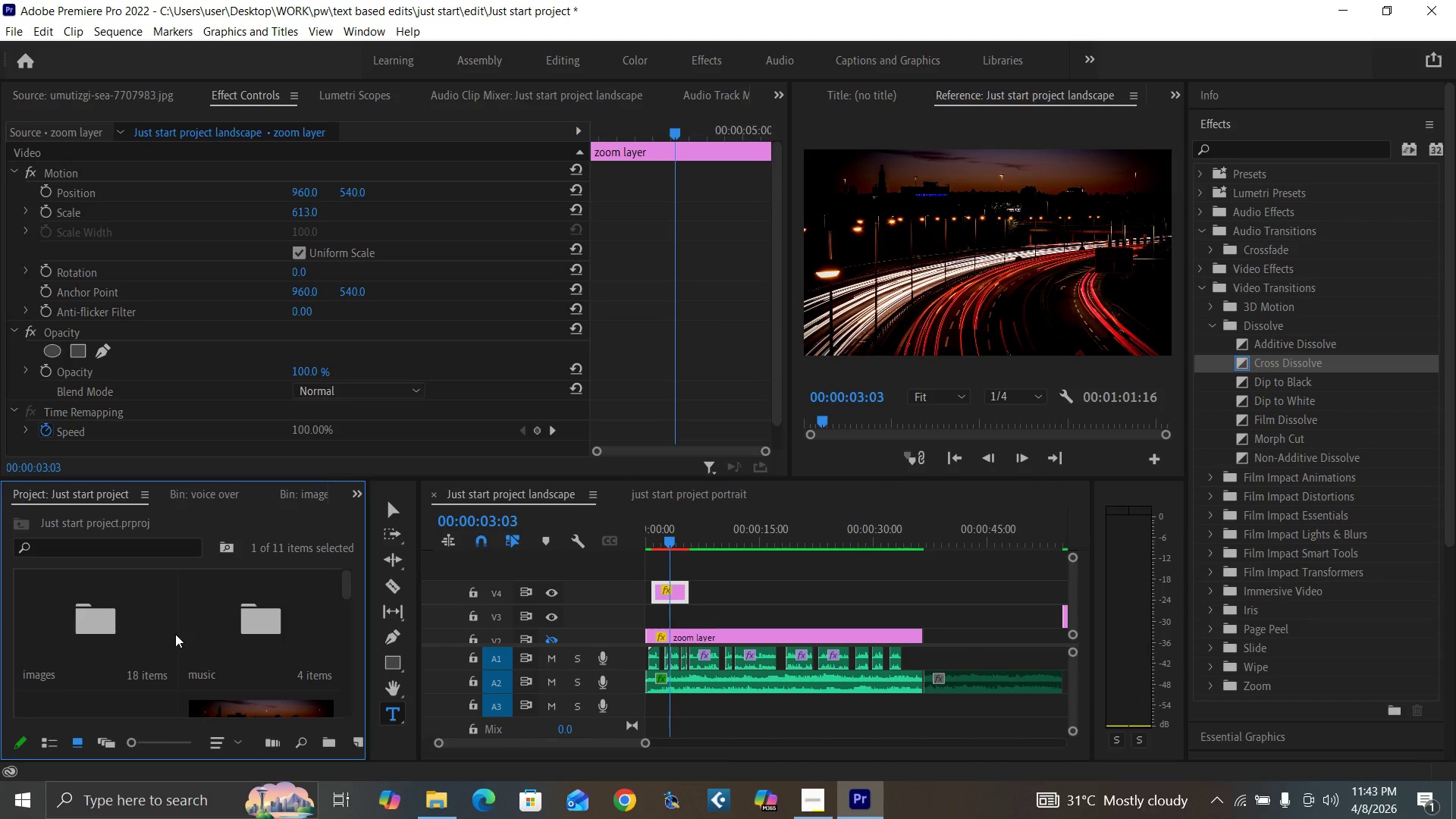 
double_click([105, 636])
 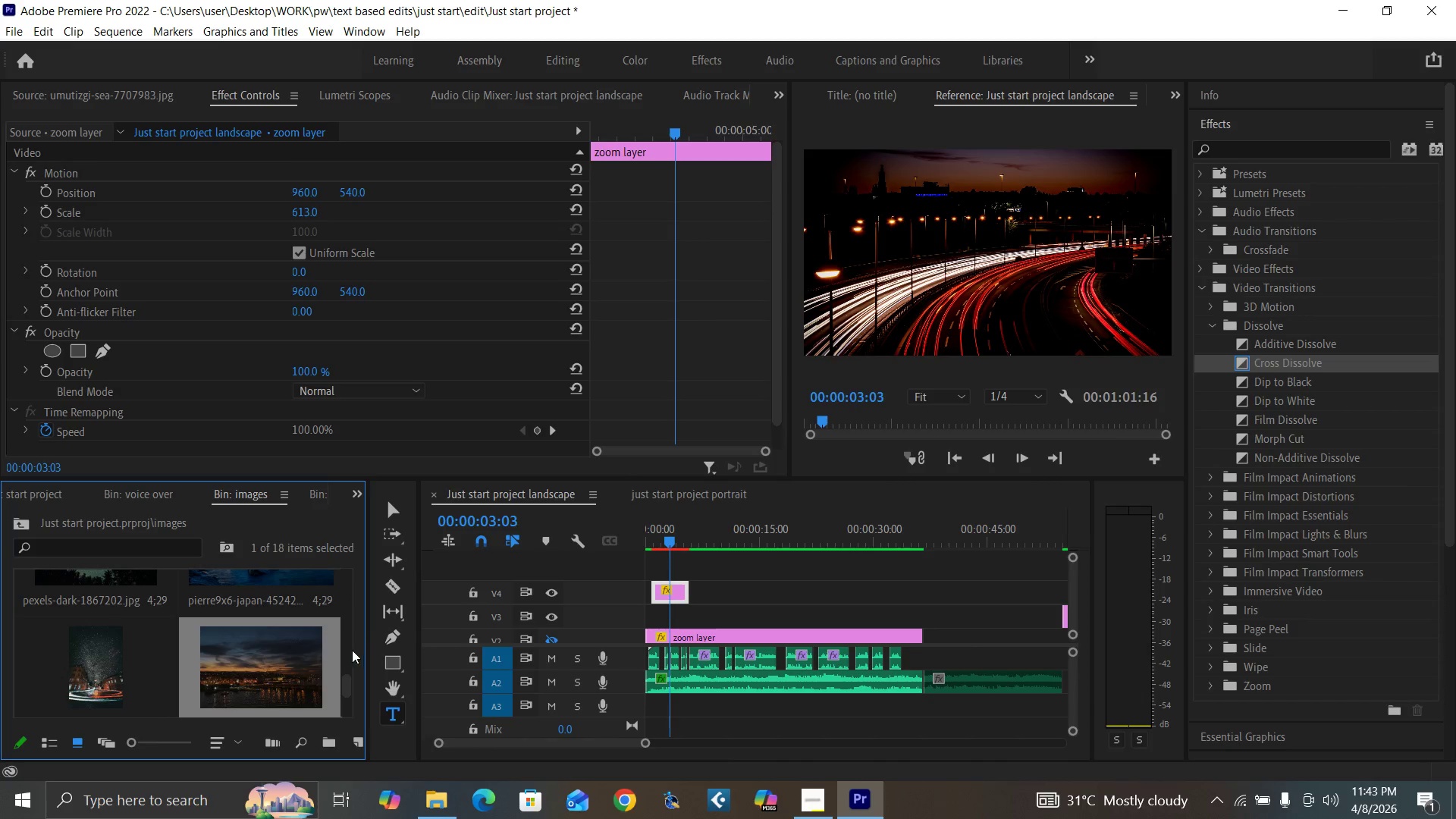 
left_click_drag(start_coordinate=[344, 684], to_coordinate=[349, 632])
 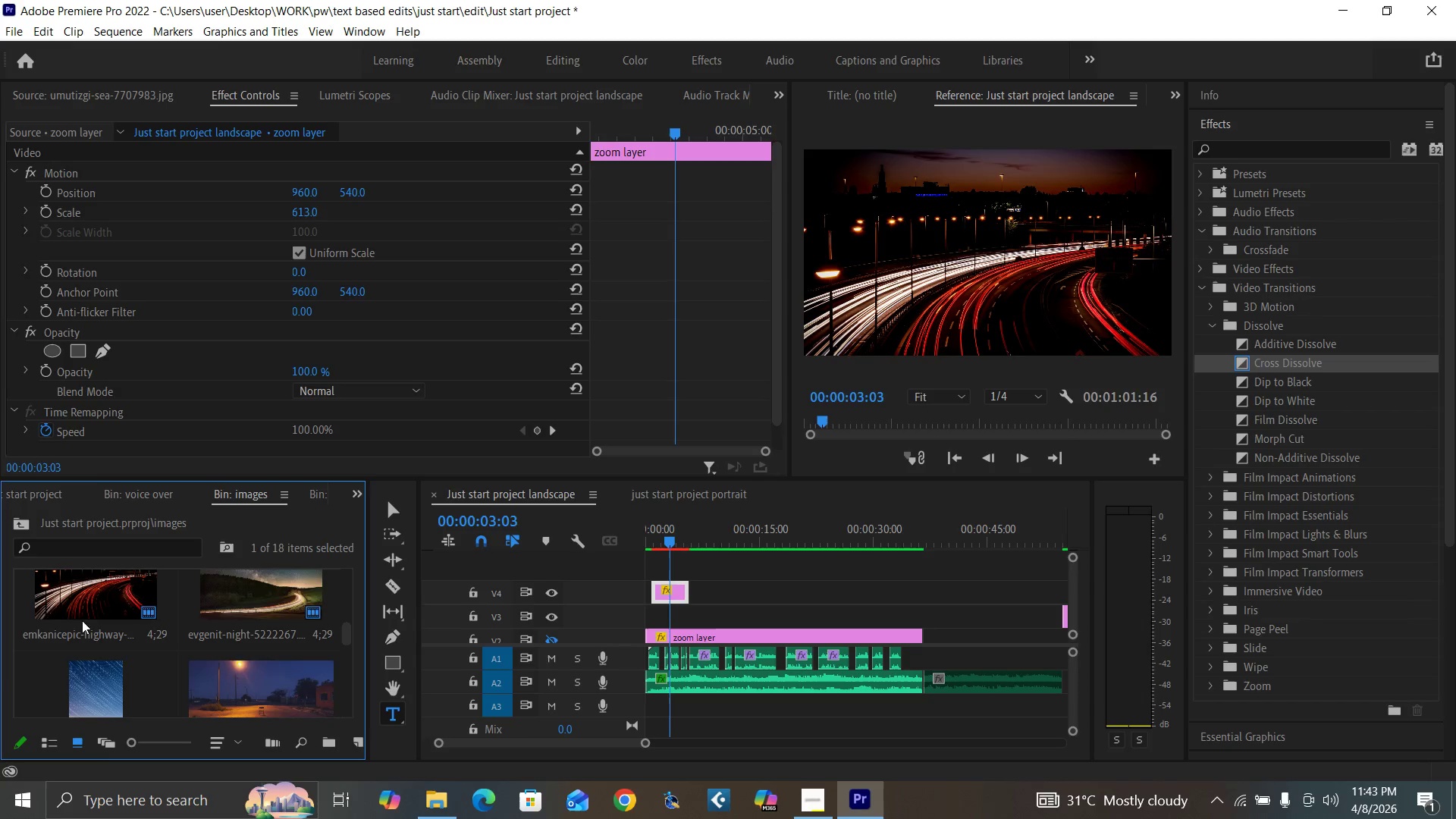 
left_click_drag(start_coordinate=[82, 607], to_coordinate=[653, 617])
 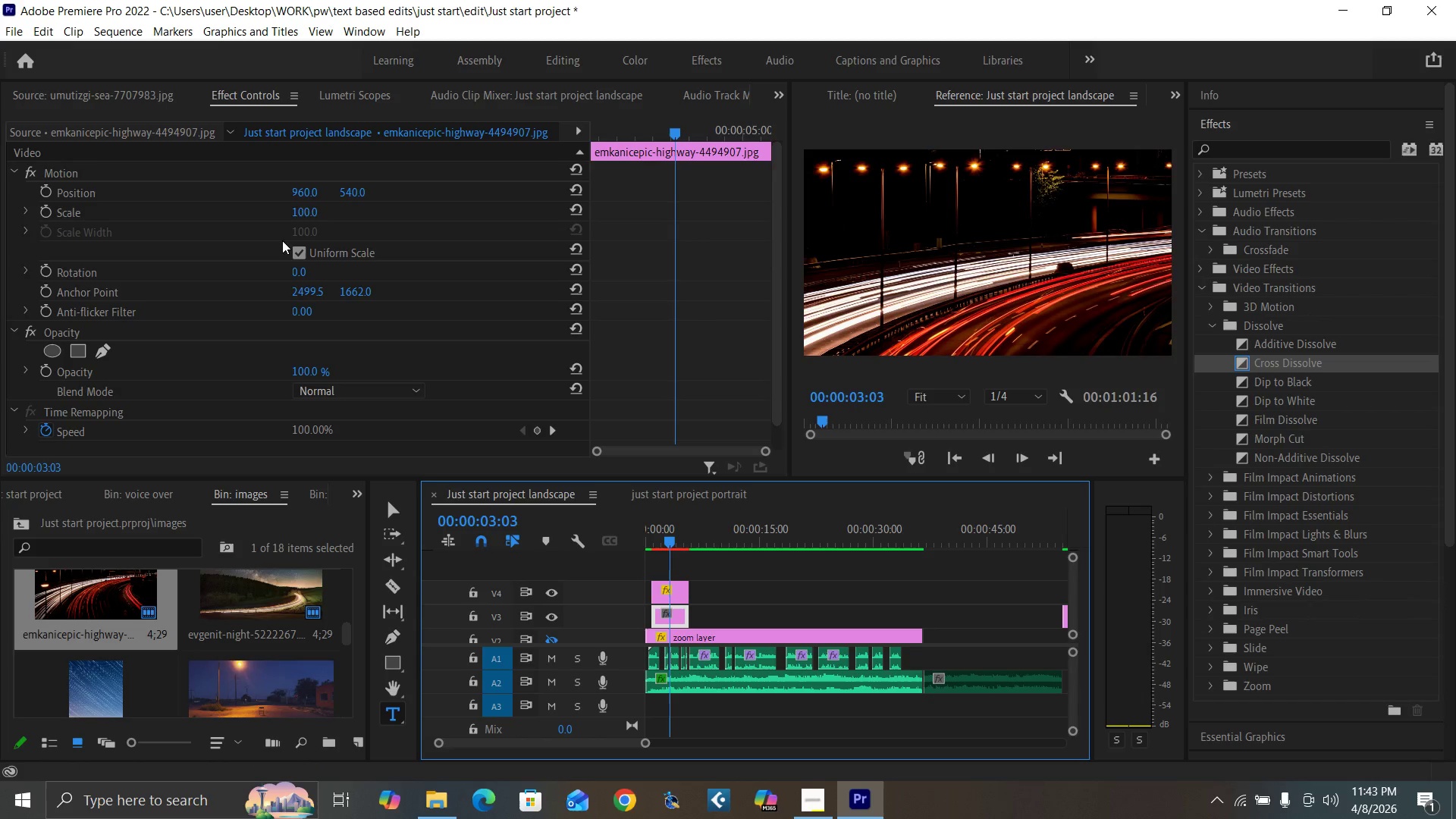 
left_click([296, 215])
 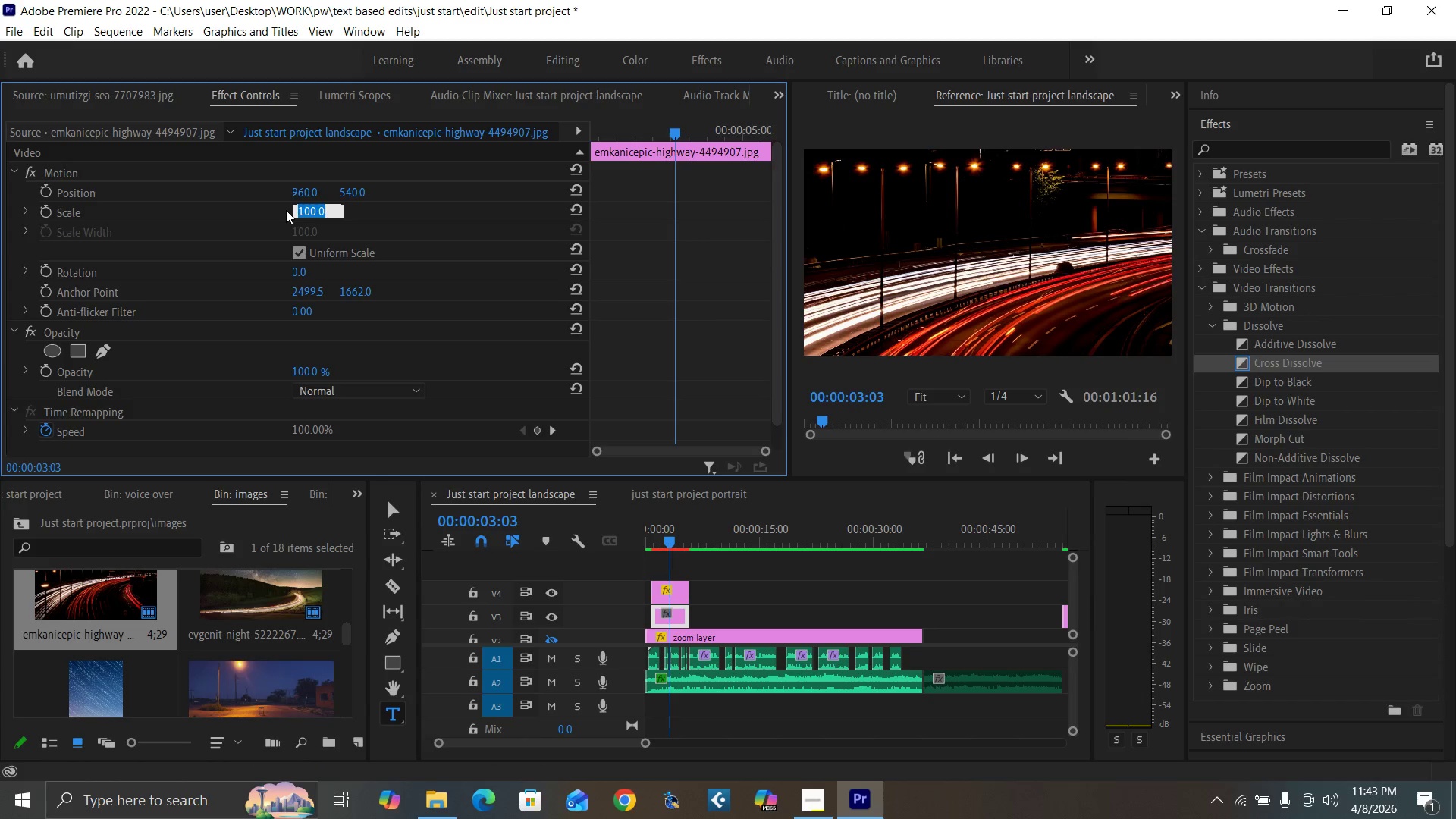 
type(50)
 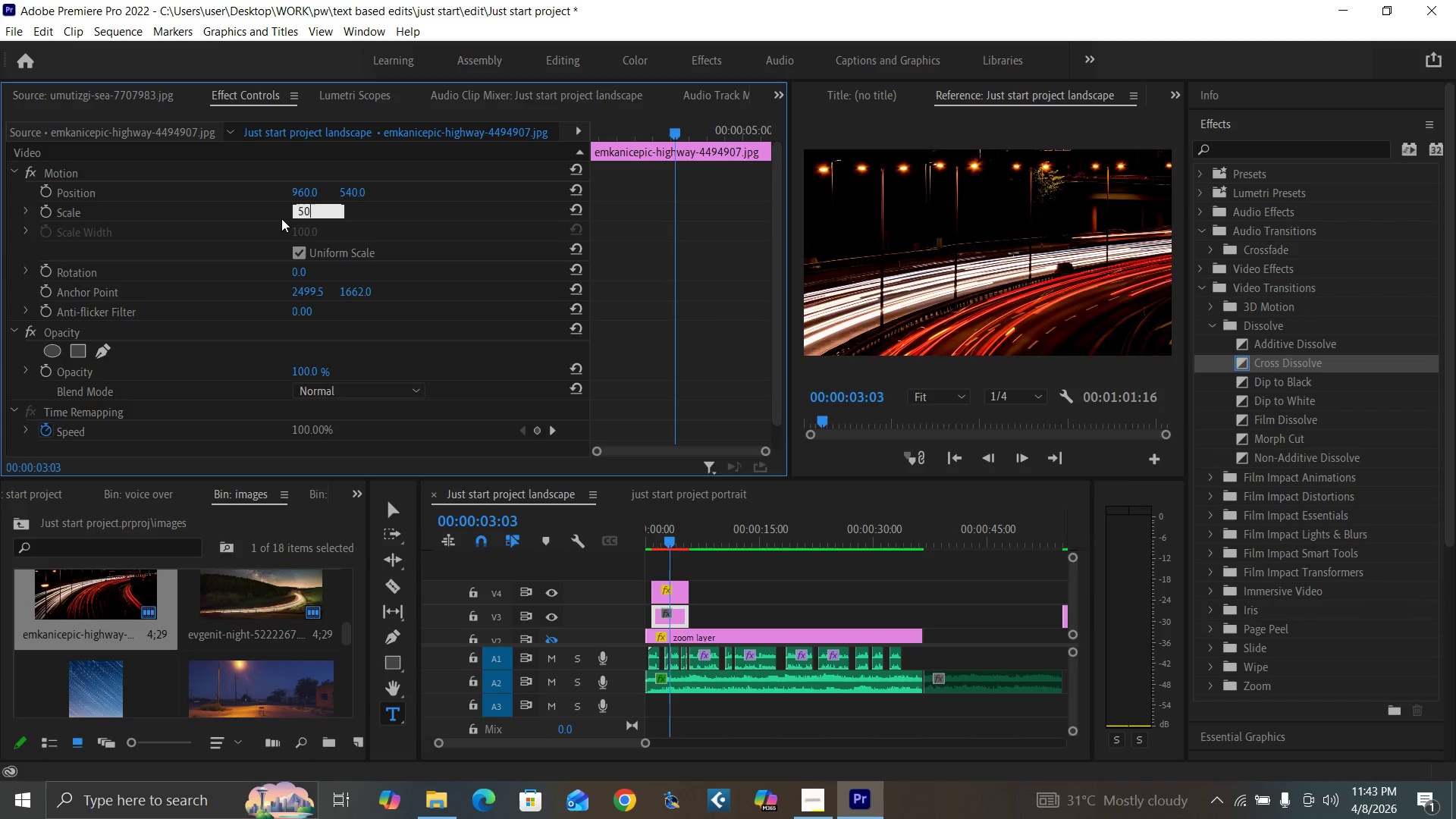 
key(Enter)
 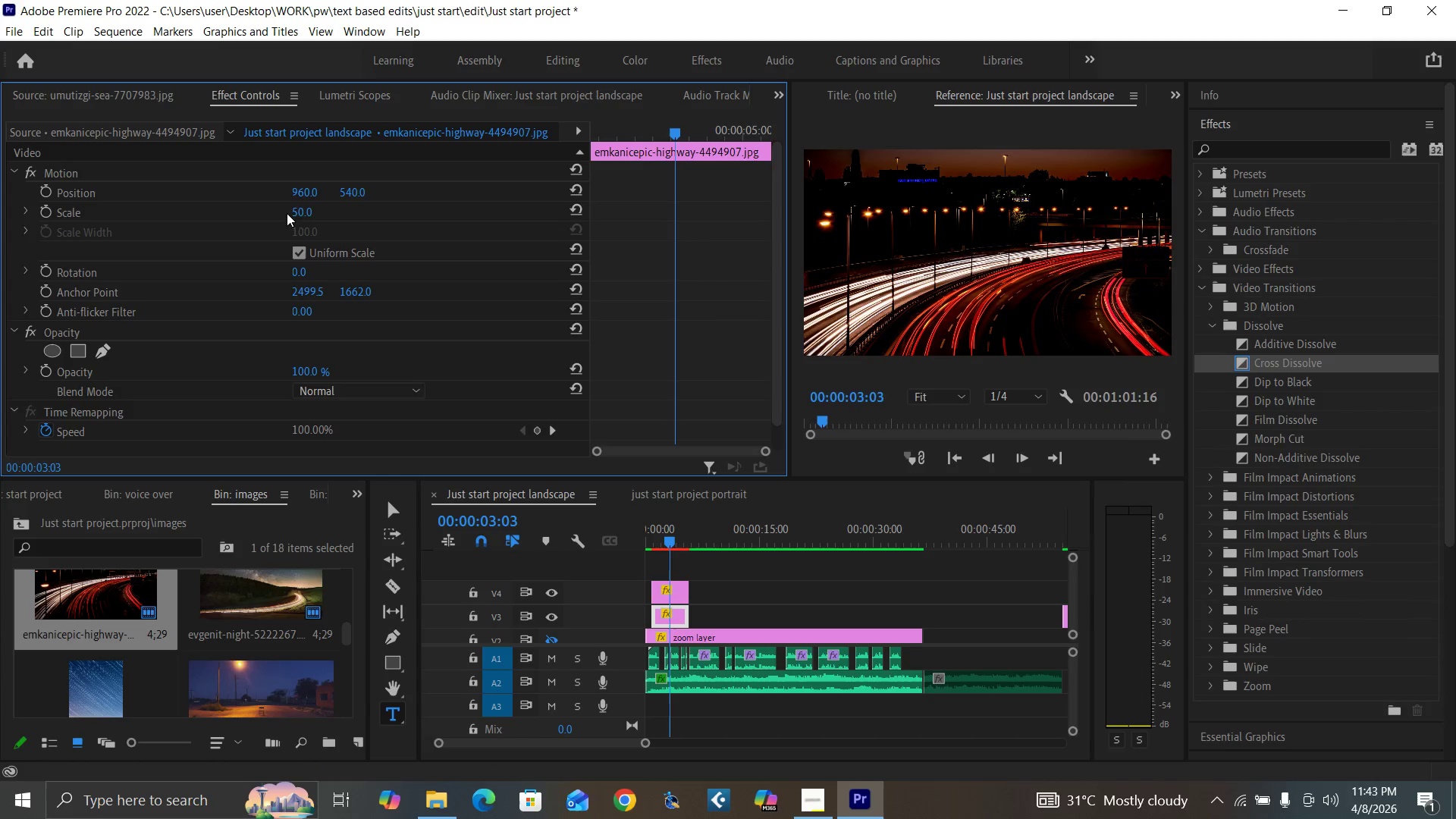 
left_click([303, 209])
 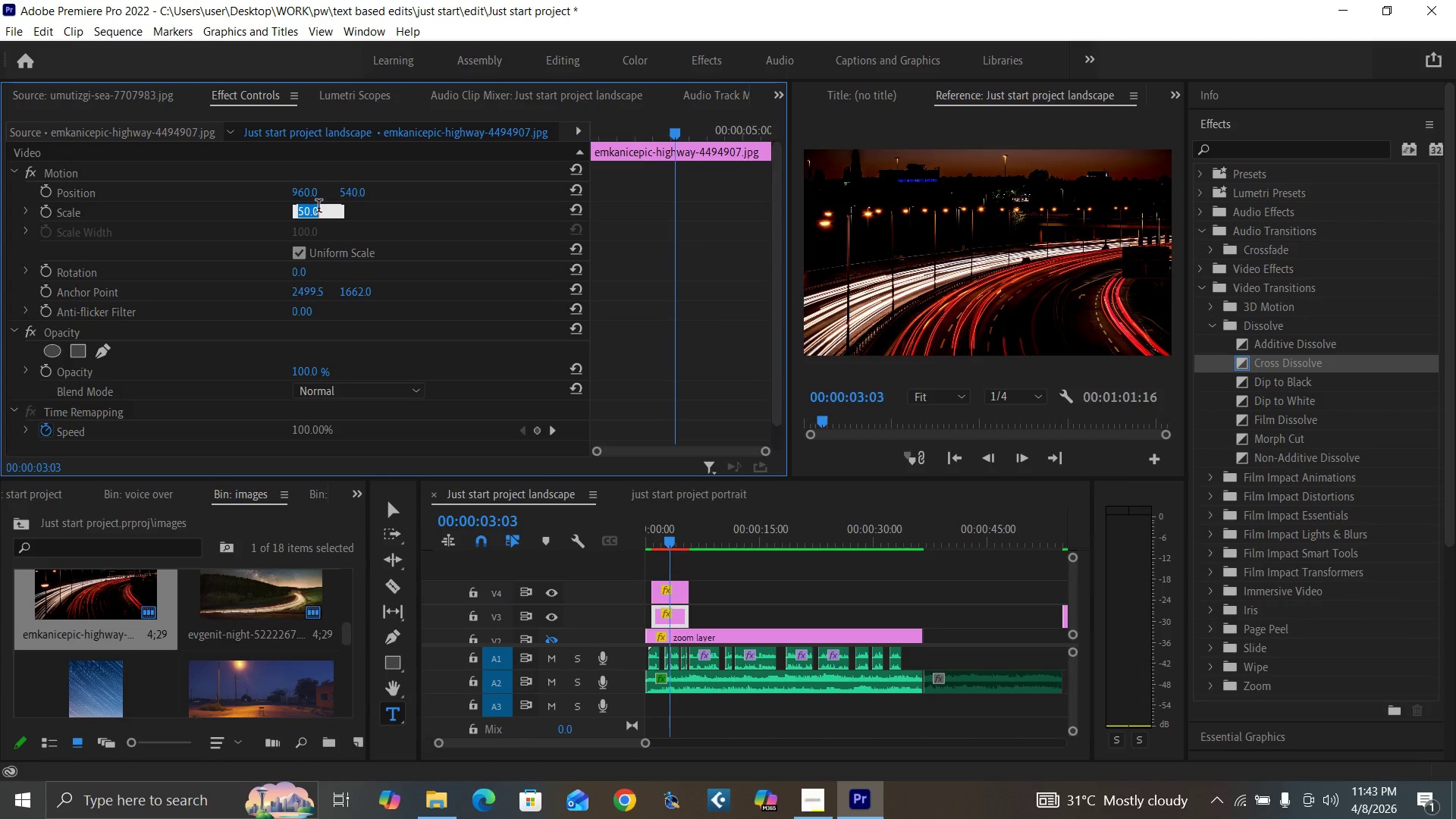 
type(35)
 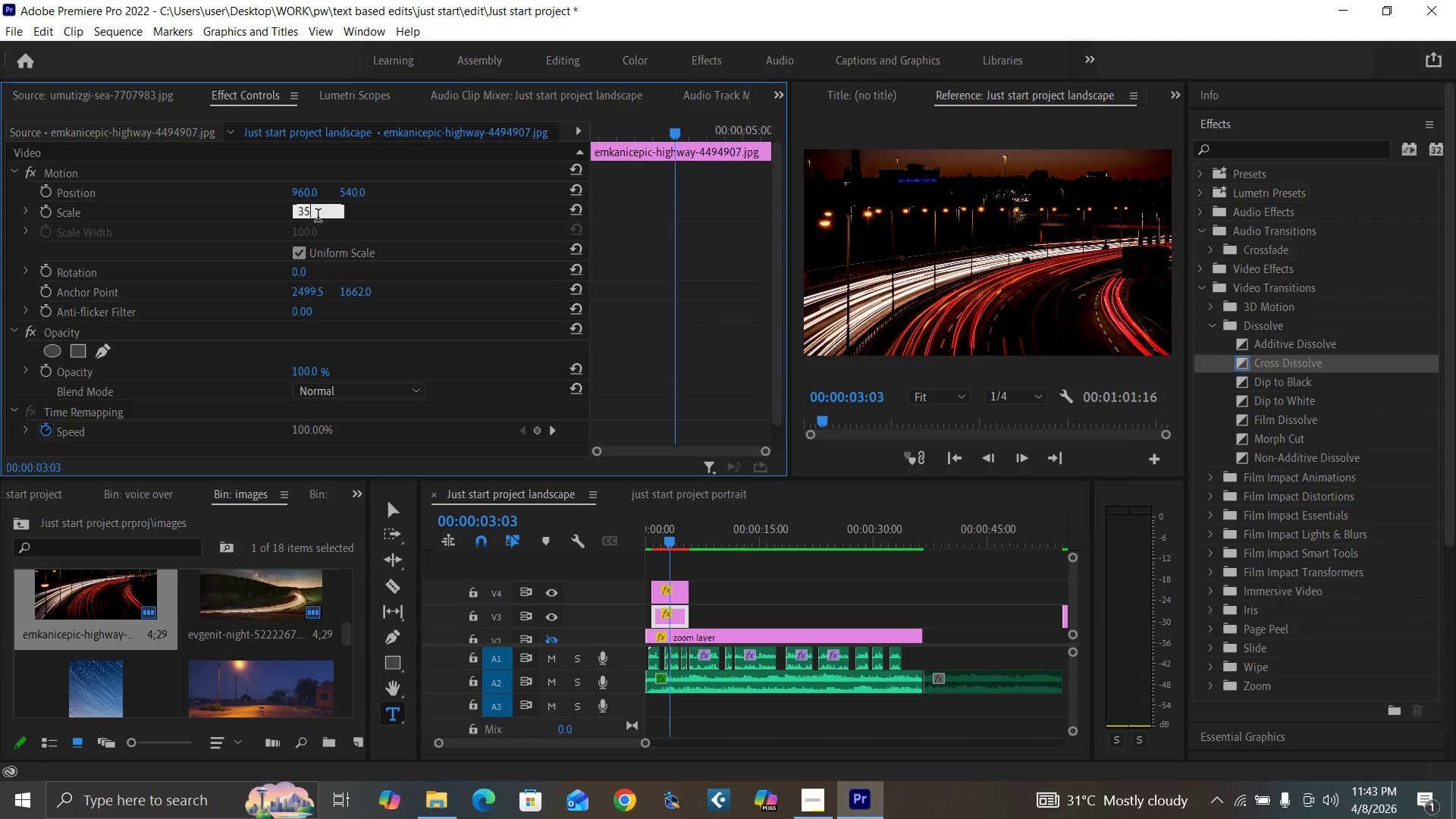 
key(Enter)
 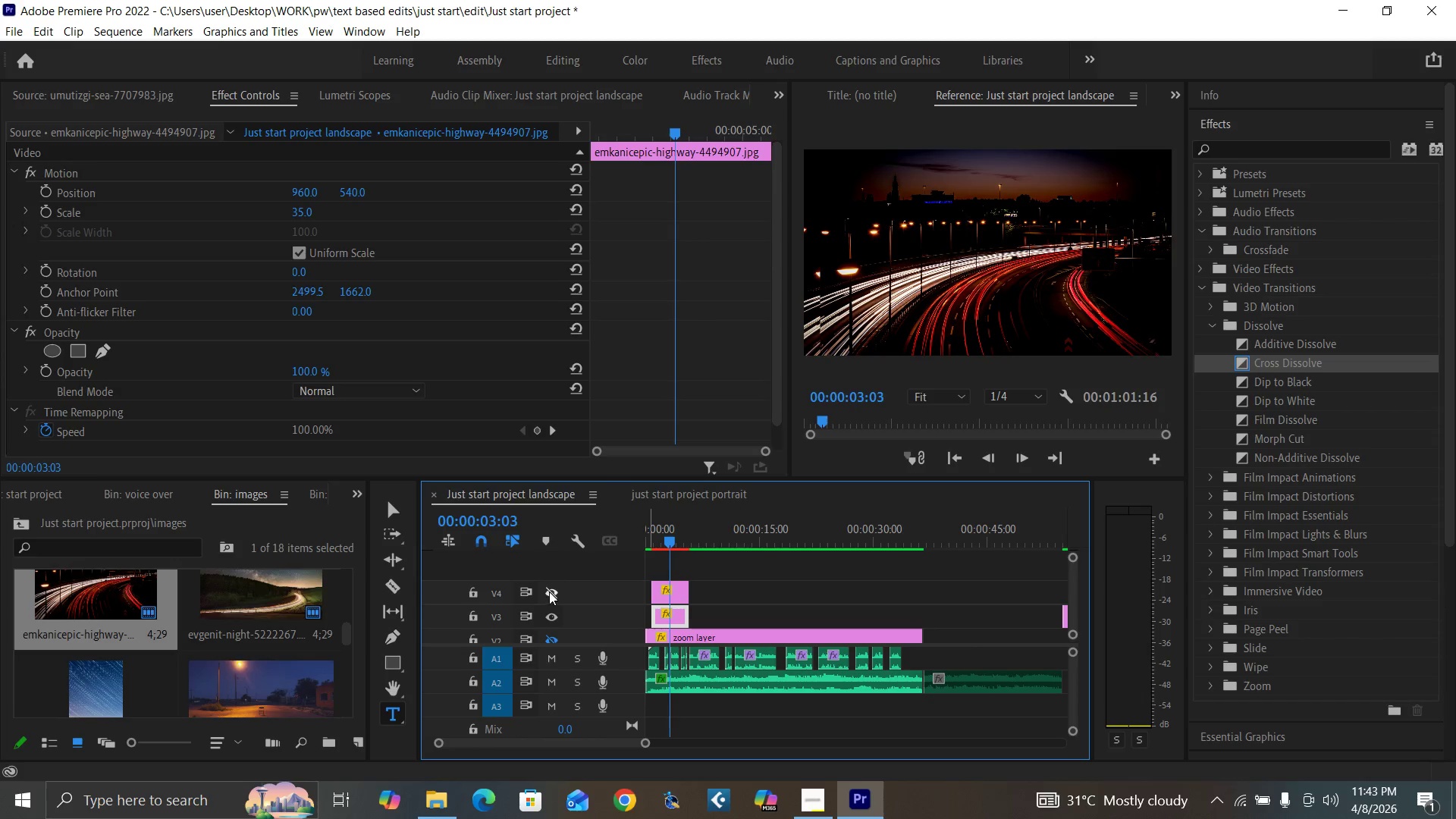 
left_click([548, 591])
 